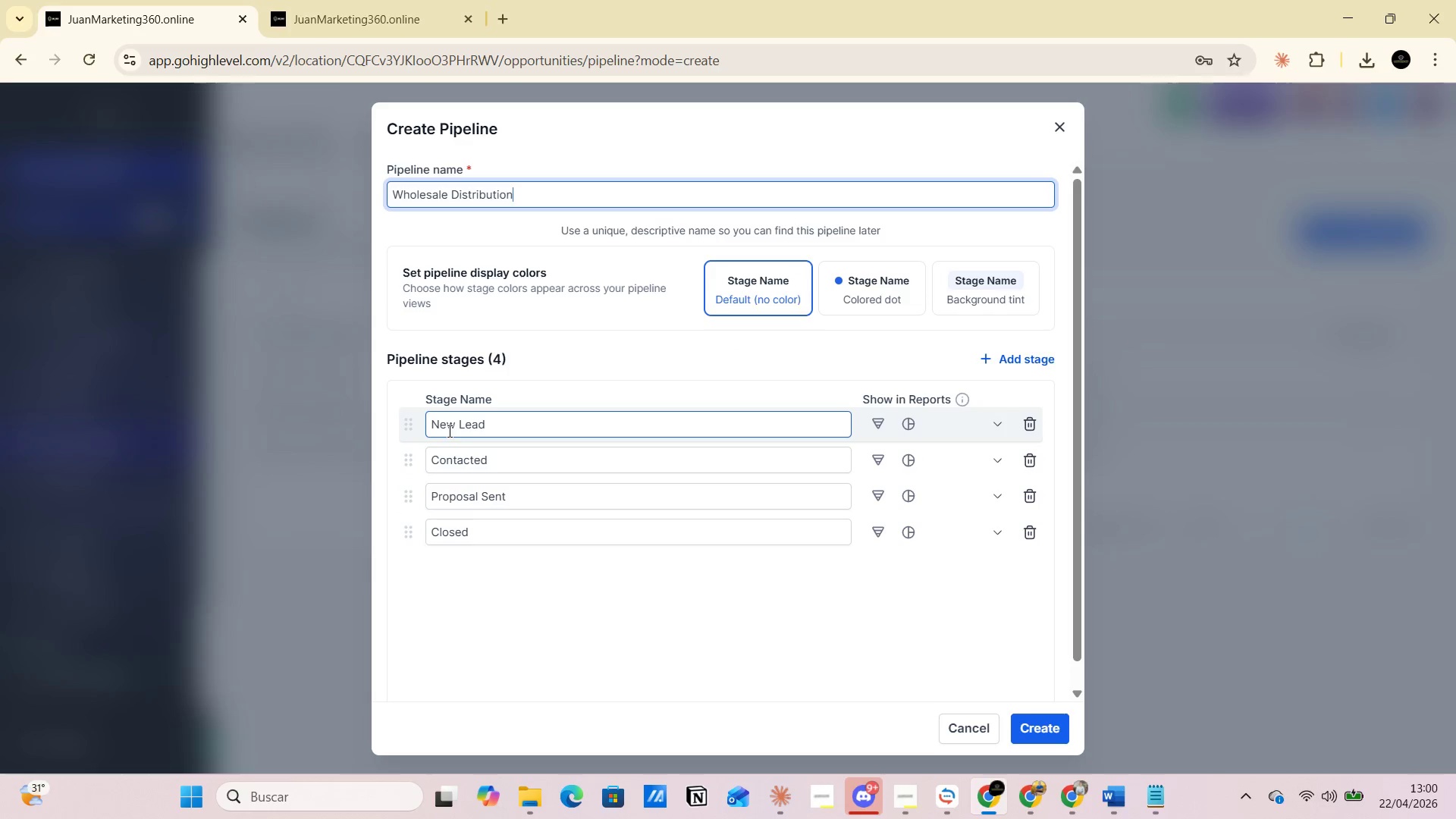 
left_click([453, 426])
 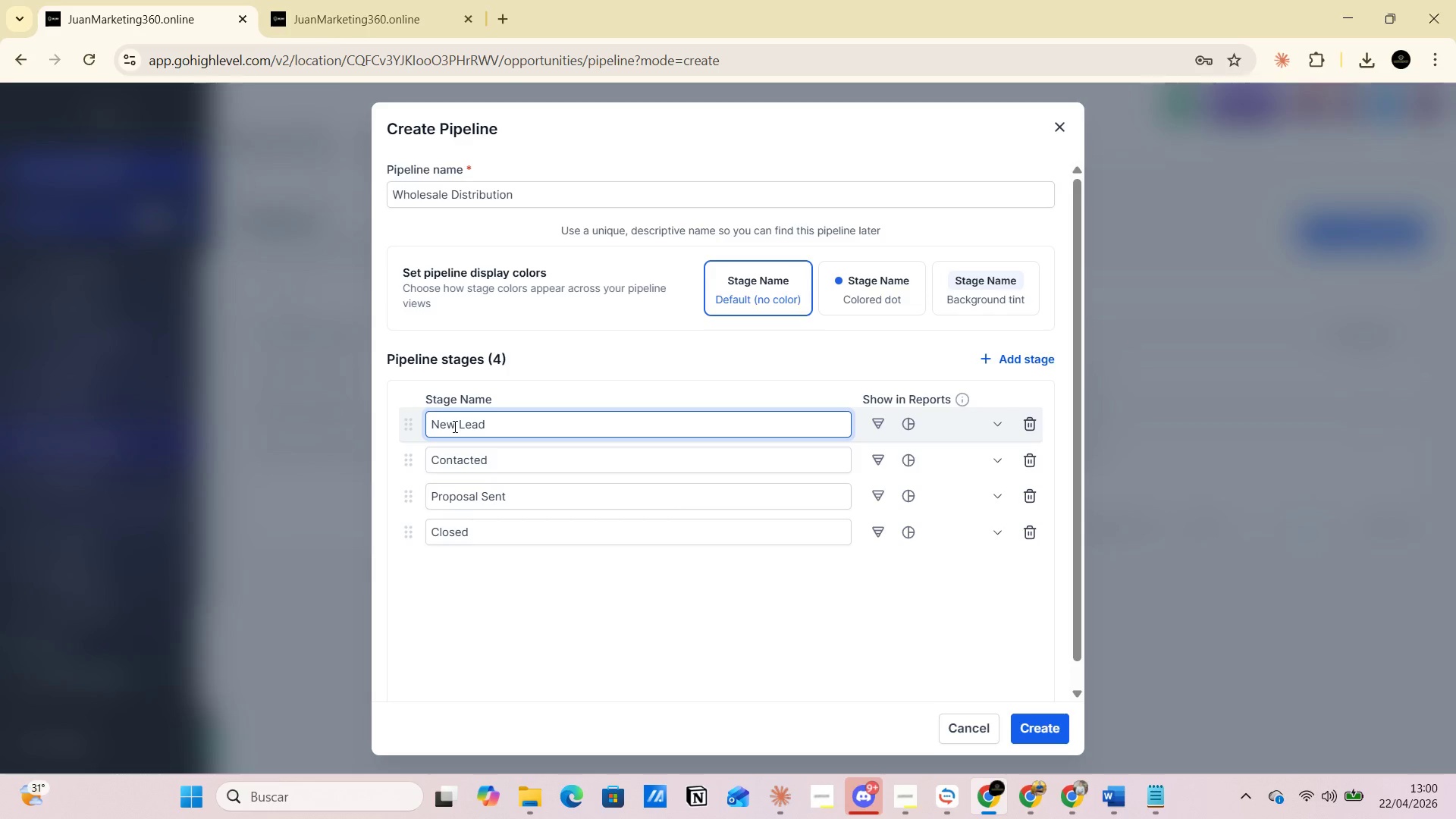 
key(Backspace)
 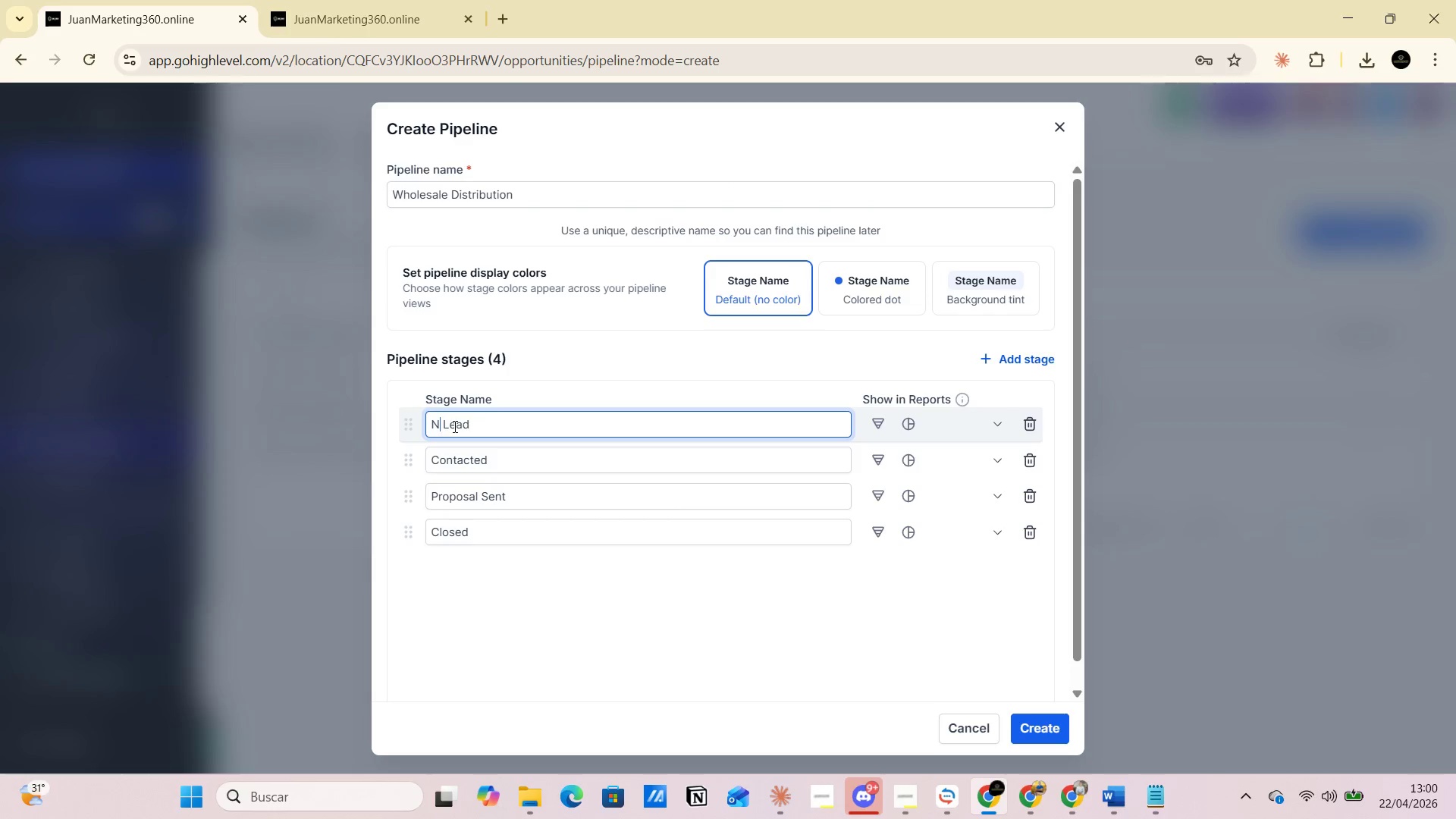 
key(Backspace)
 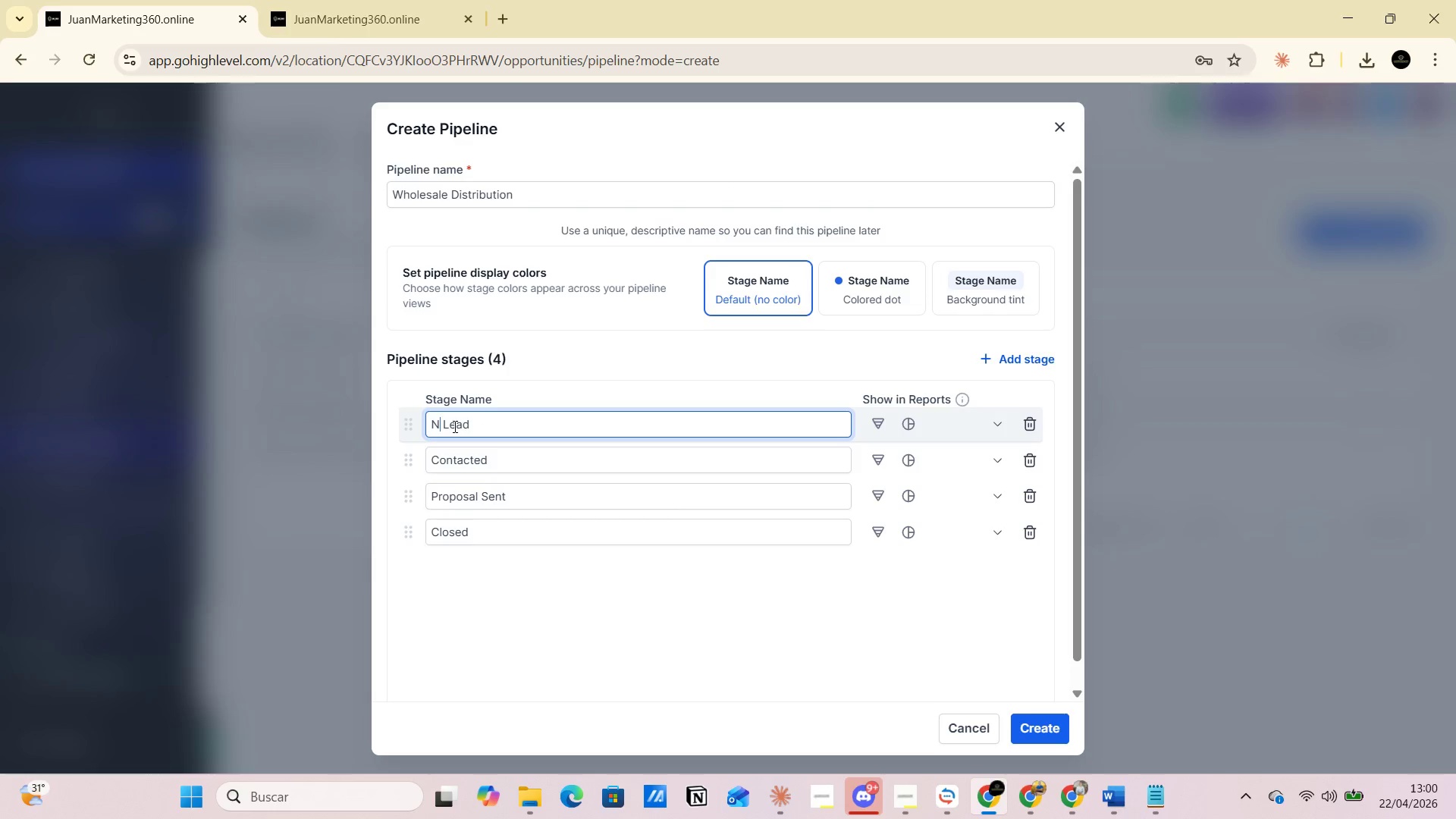 
key(Backspace)
 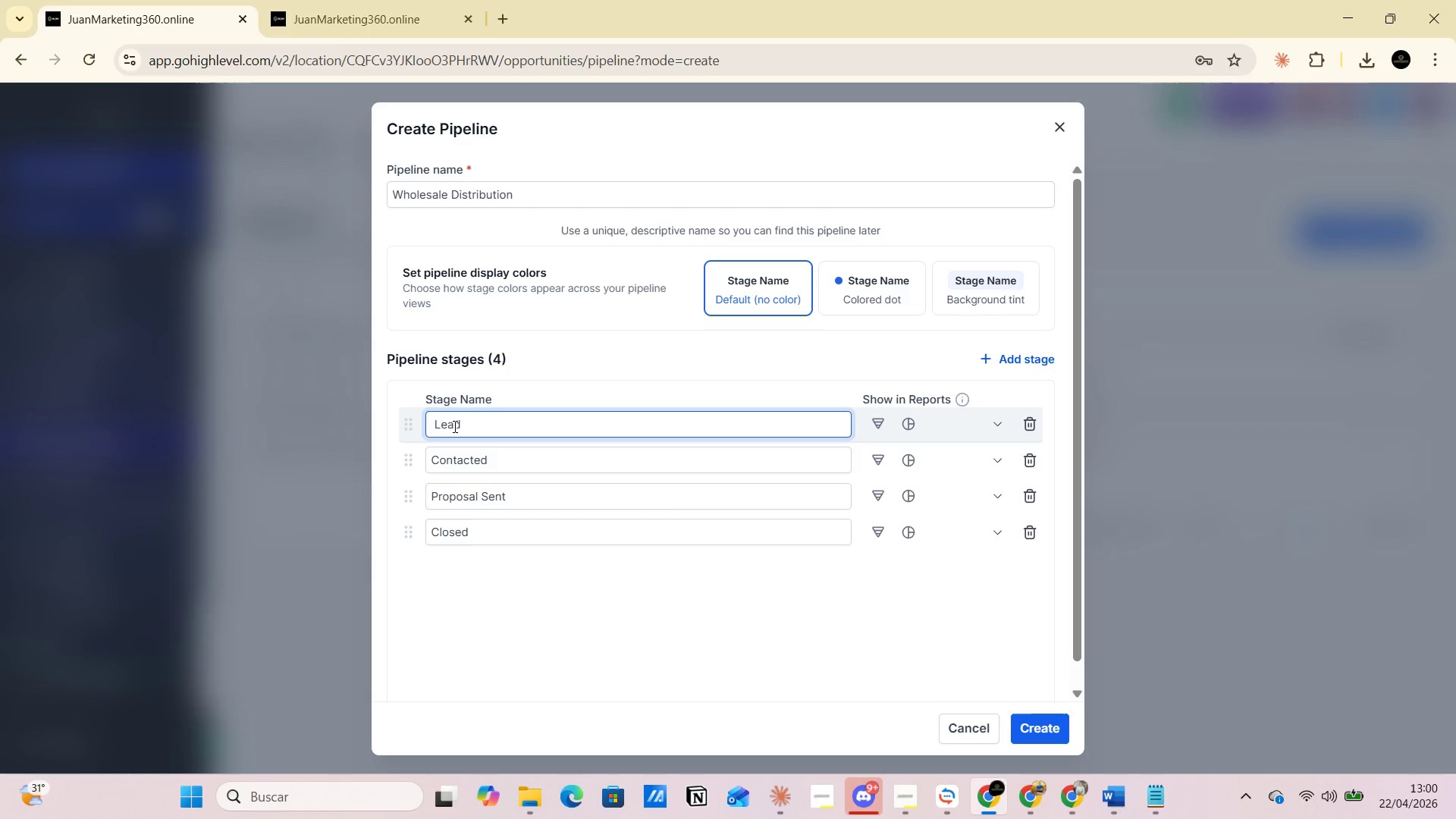 
key(Backspace)
 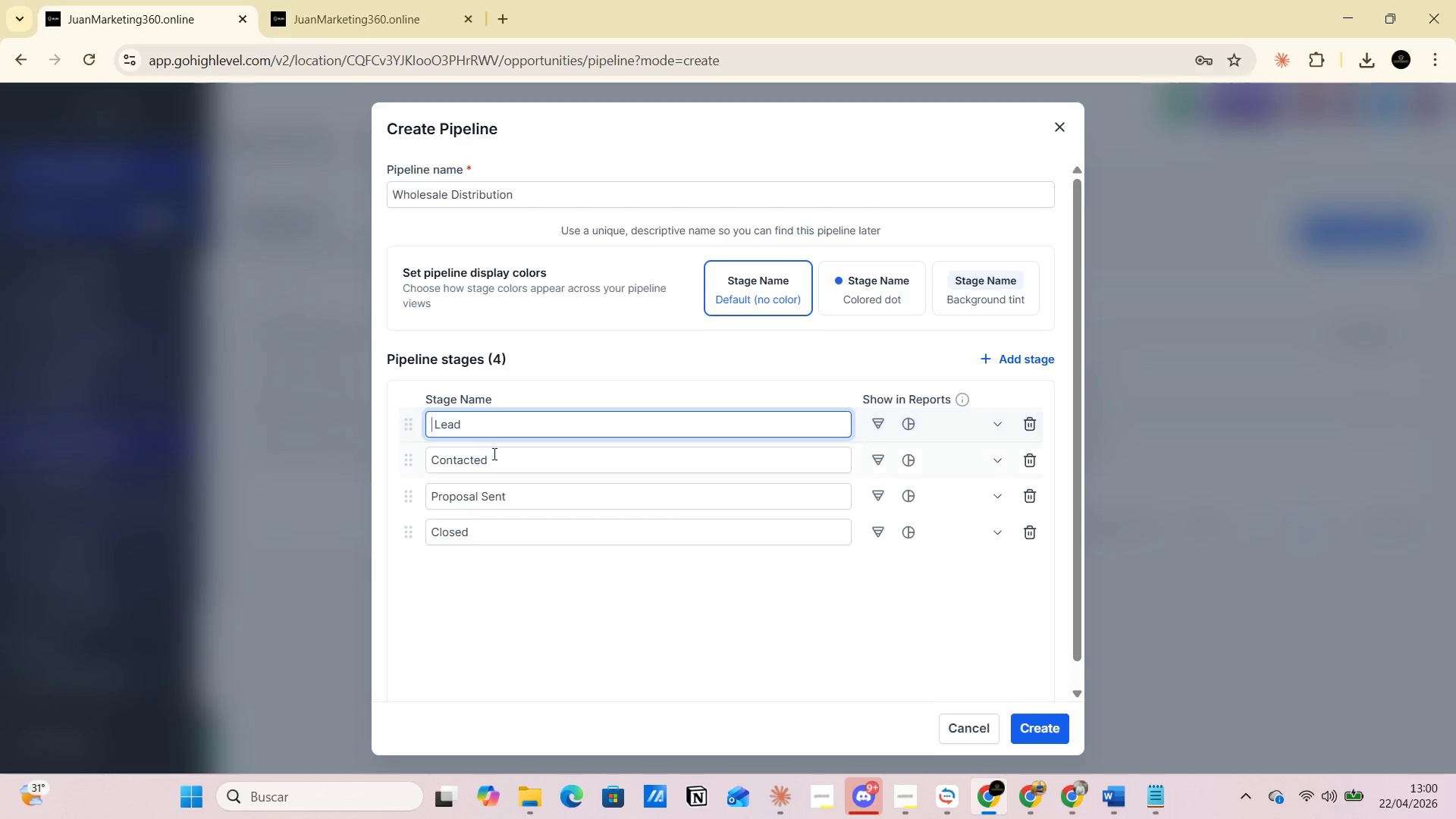 
left_click([498, 457])
 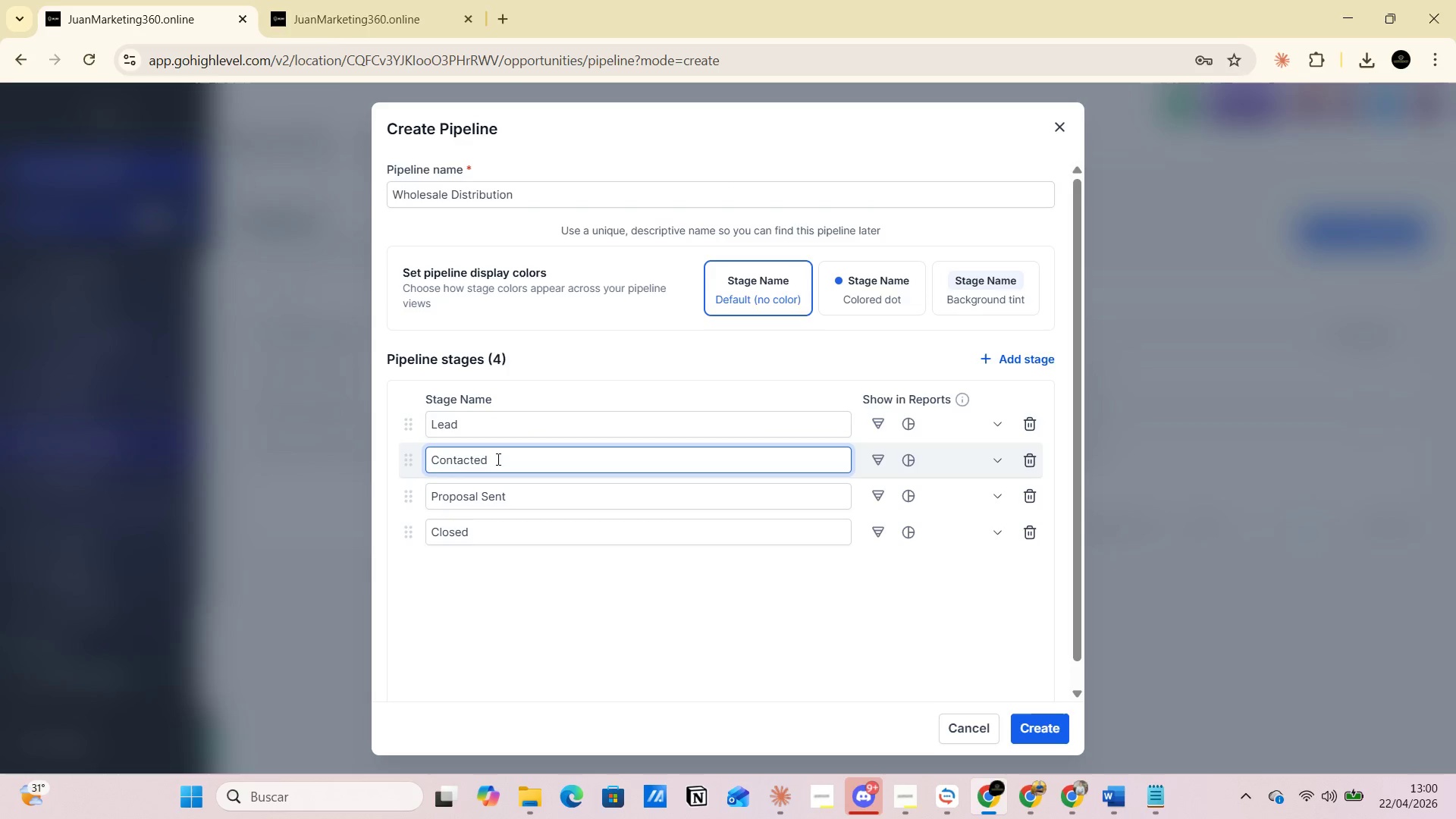 
key(Alt+AltLeft)
 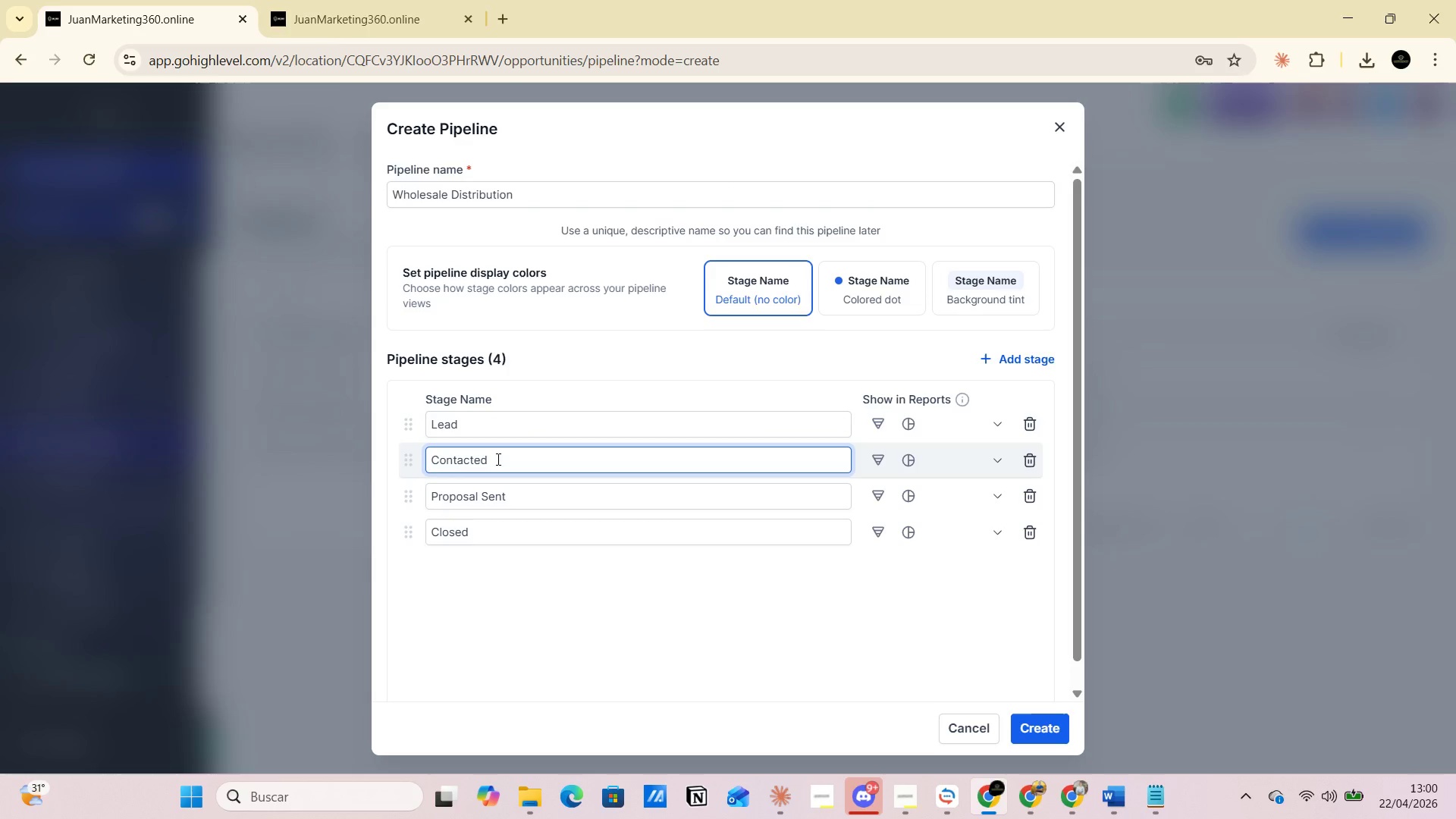 
key(Alt+X)
 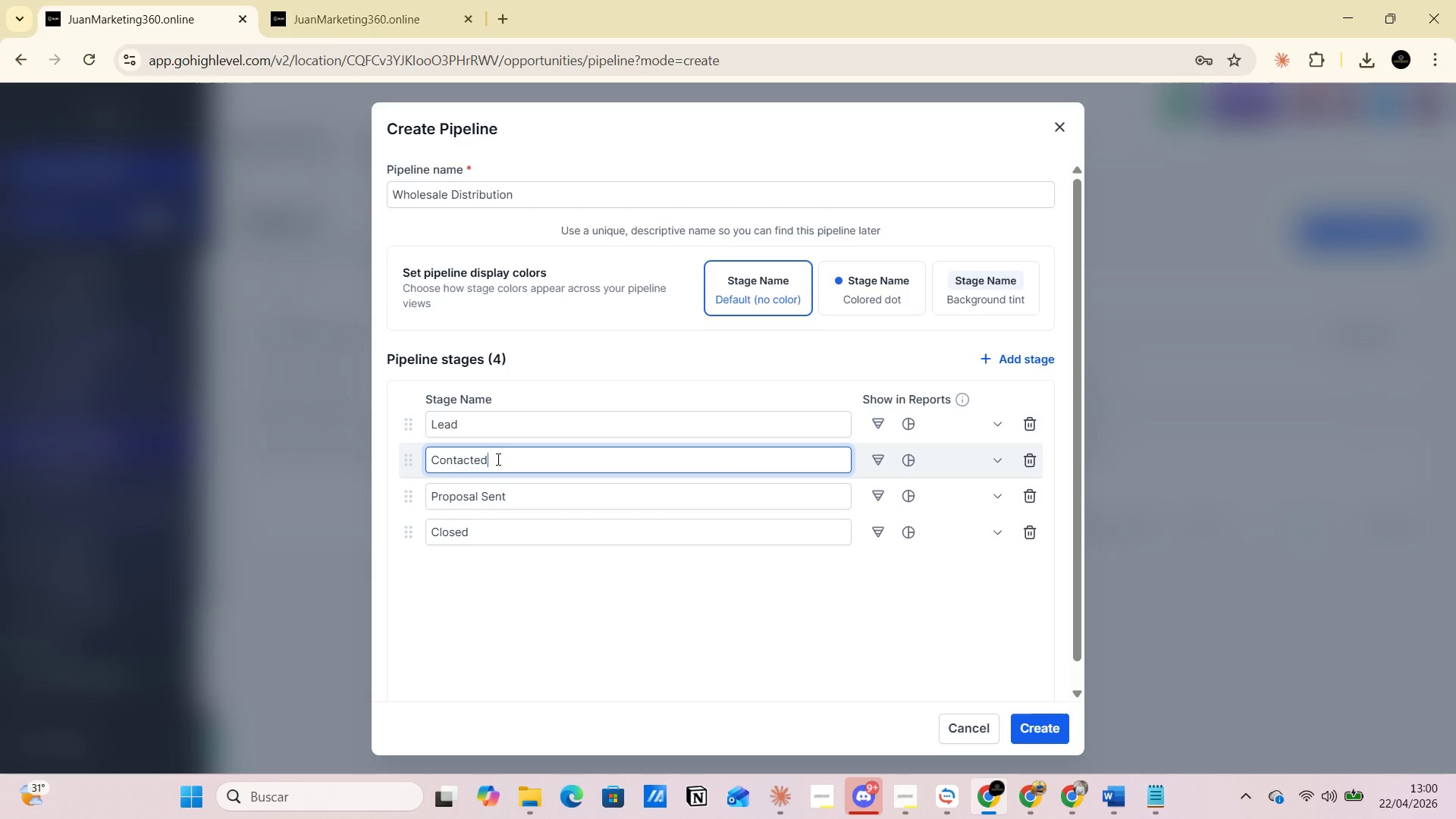 
key(Alt+Tab)
 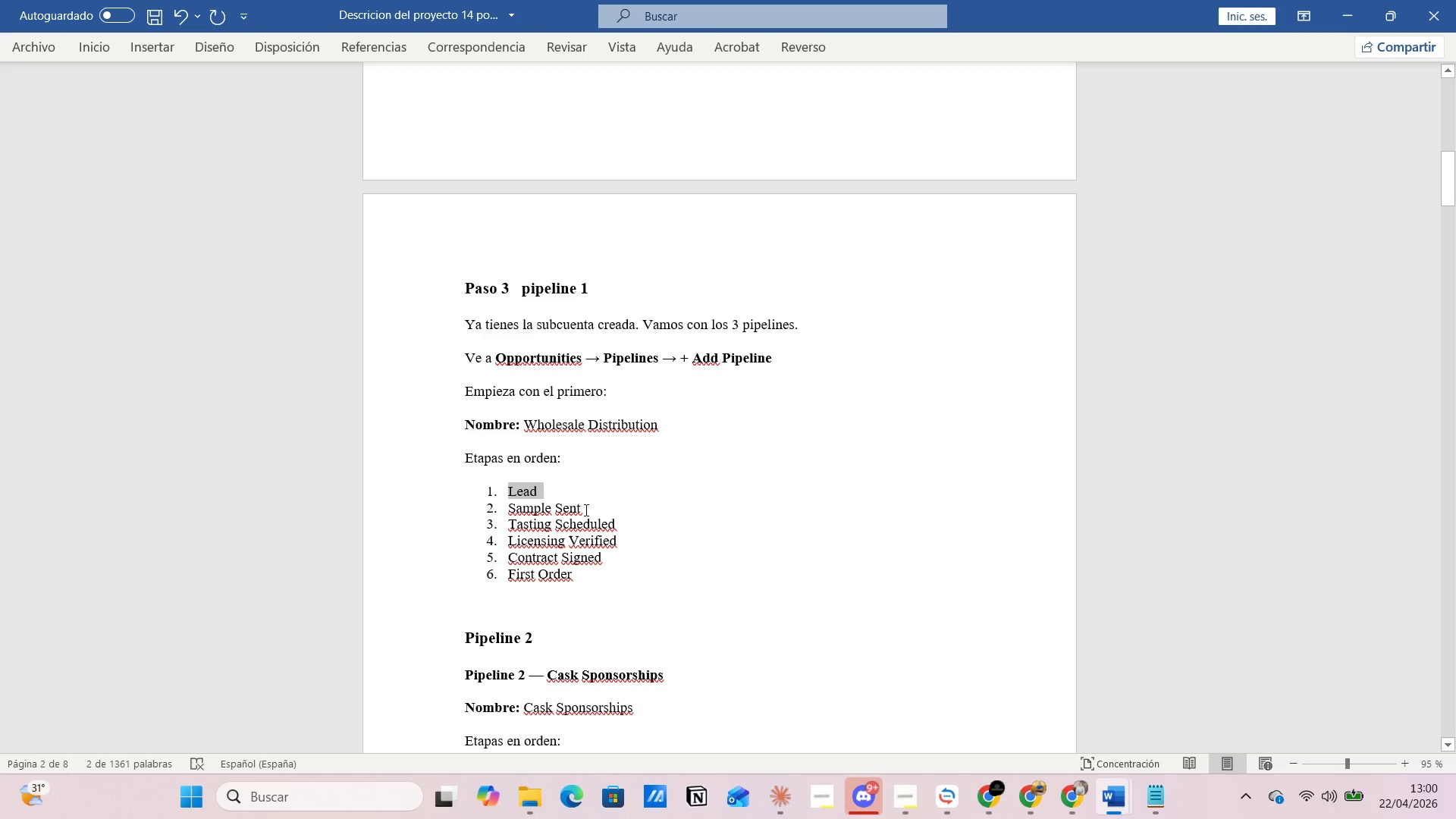 
left_click_drag(start_coordinate=[584, 510], to_coordinate=[528, 509])
 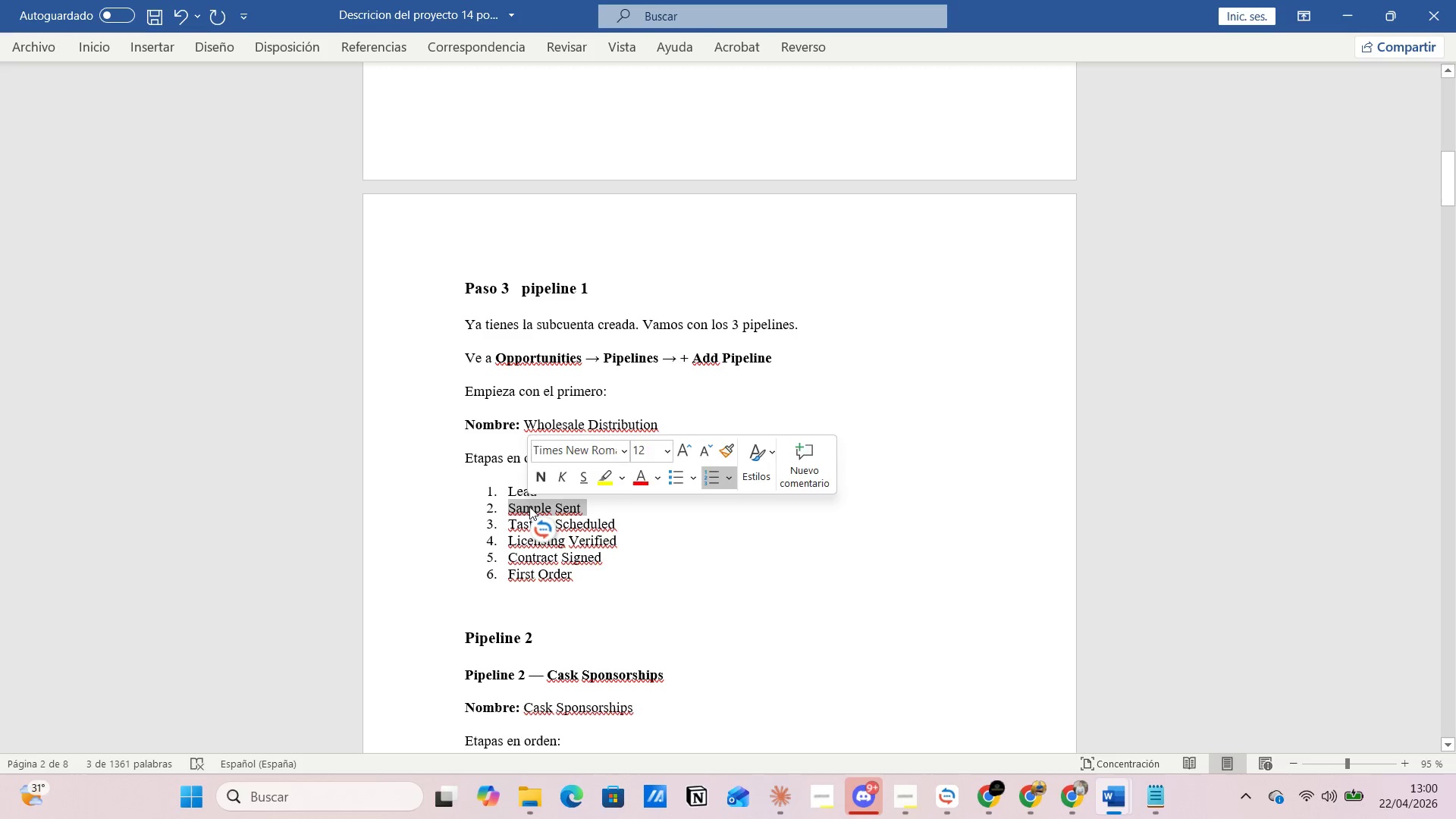 
key(Control+C)
 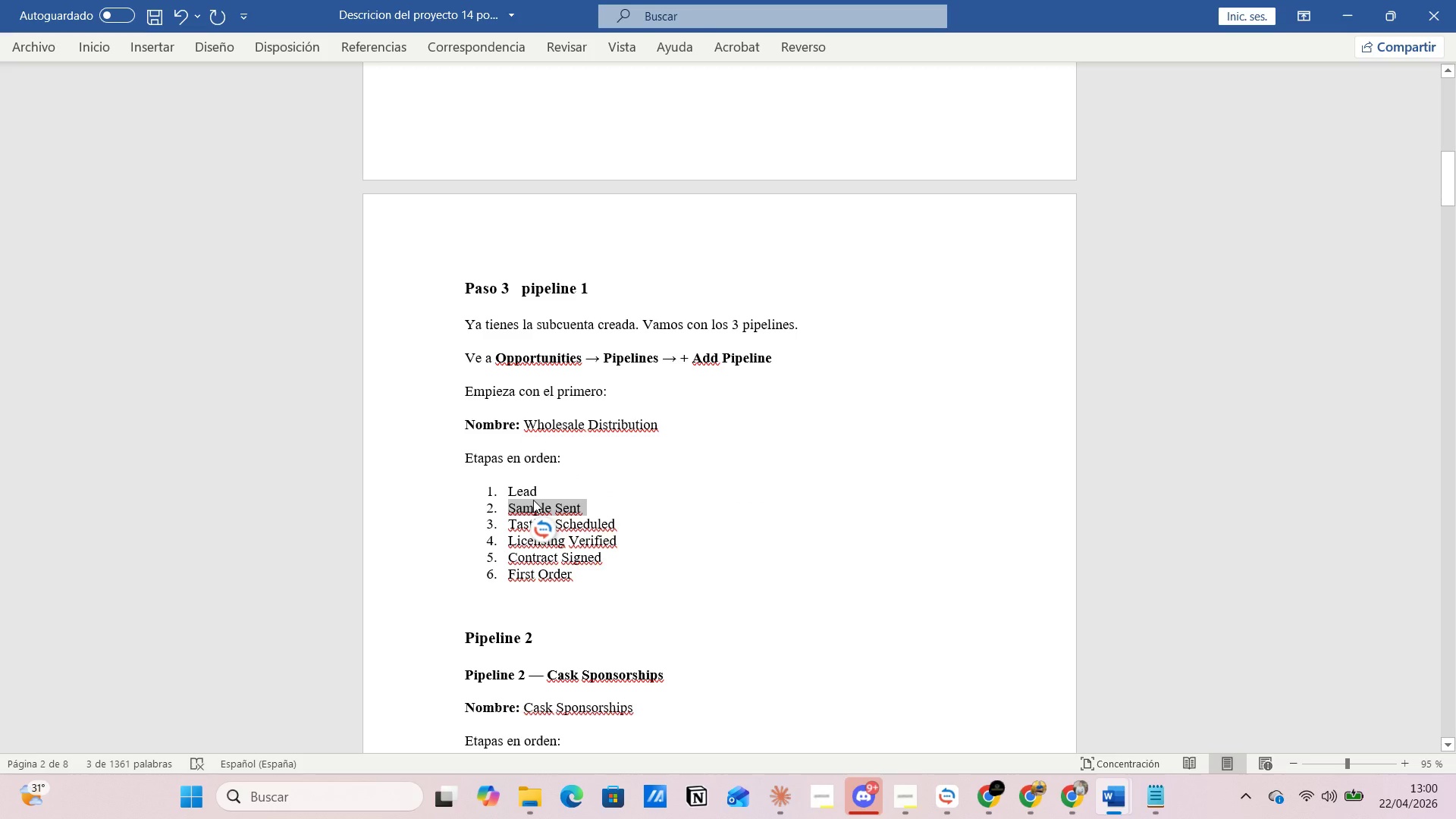 
key(Alt+AltLeft)
 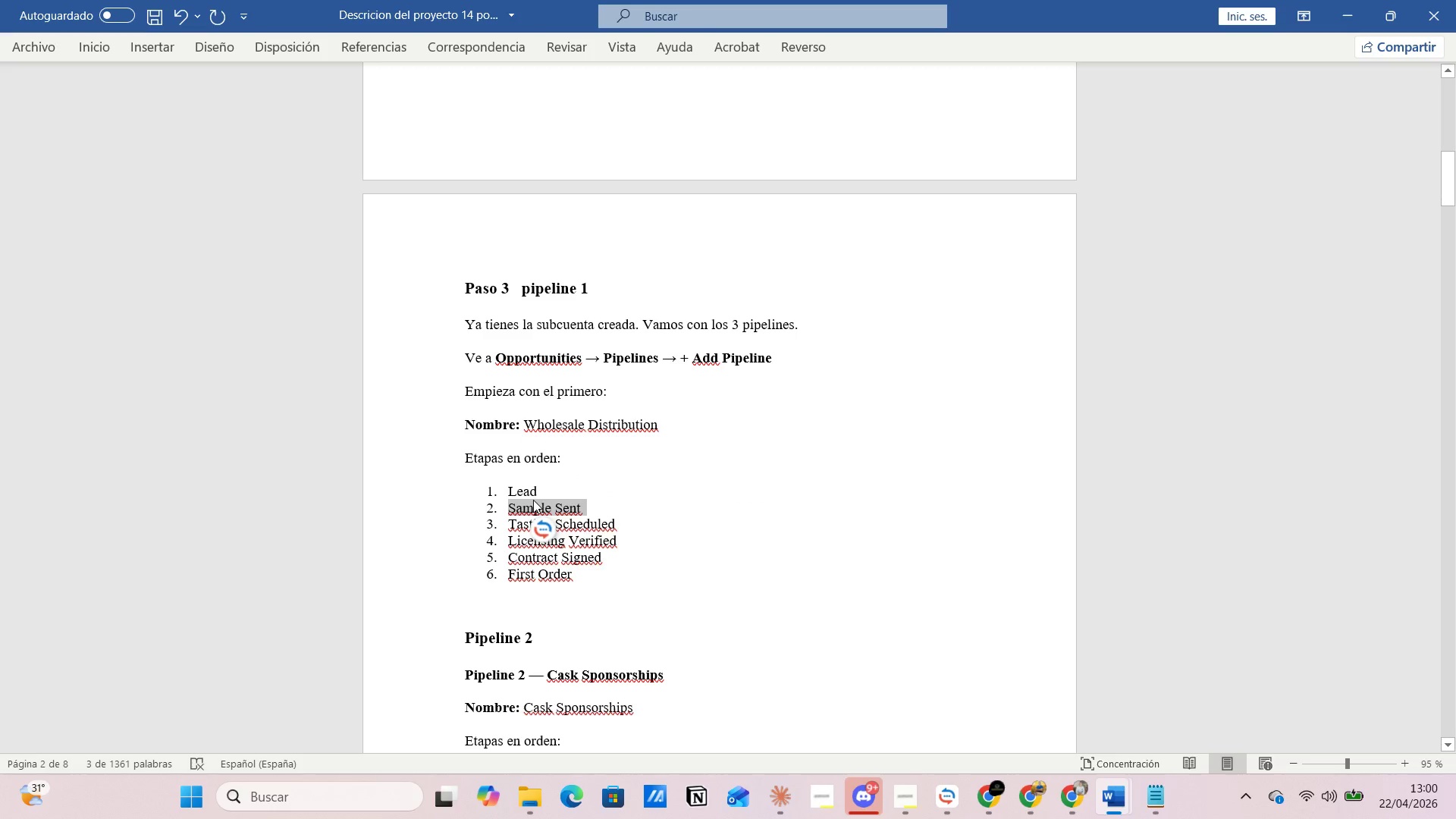 
key(Alt+Tab)
 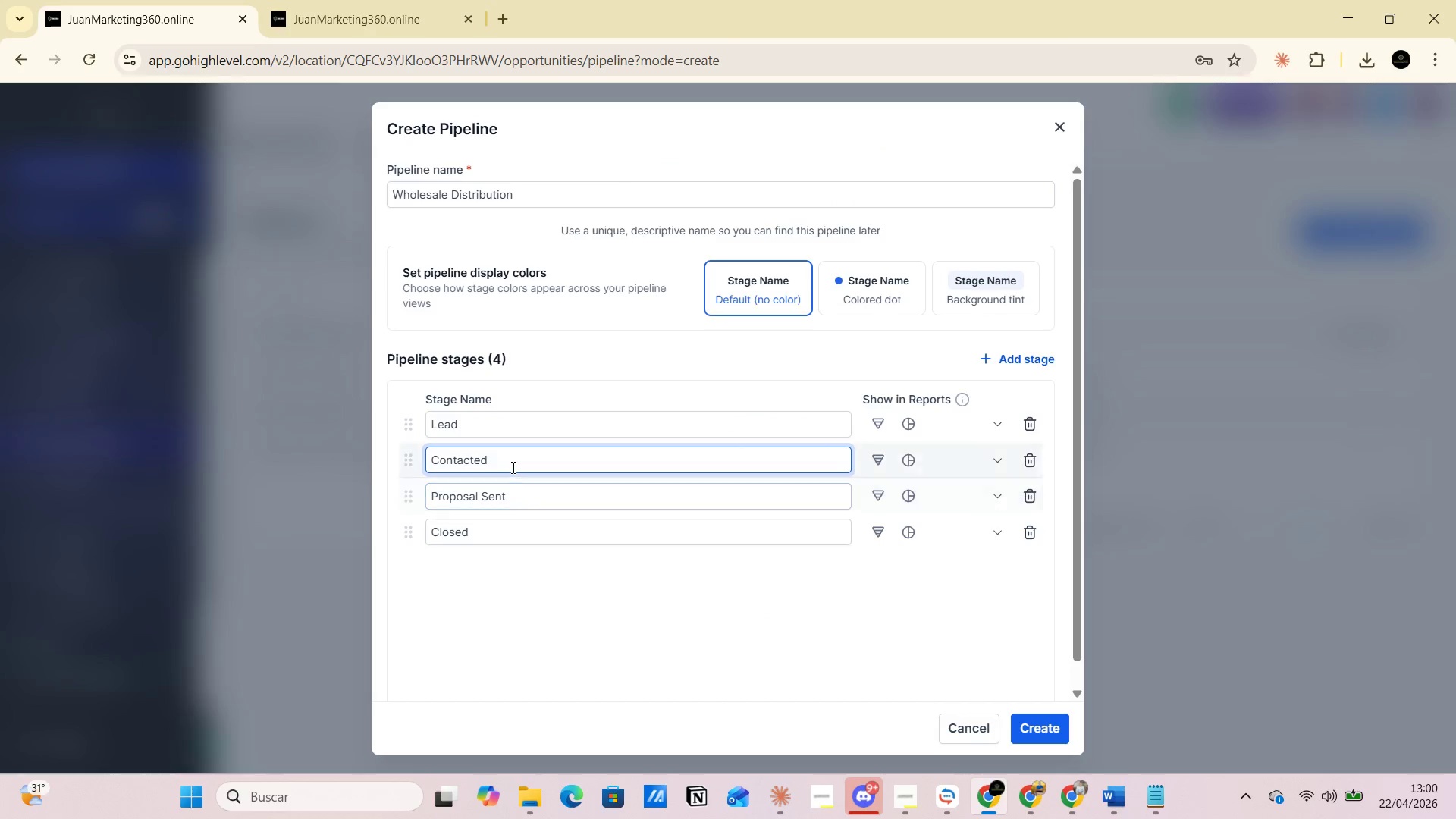 
left_click_drag(start_coordinate=[500, 457], to_coordinate=[434, 463])
 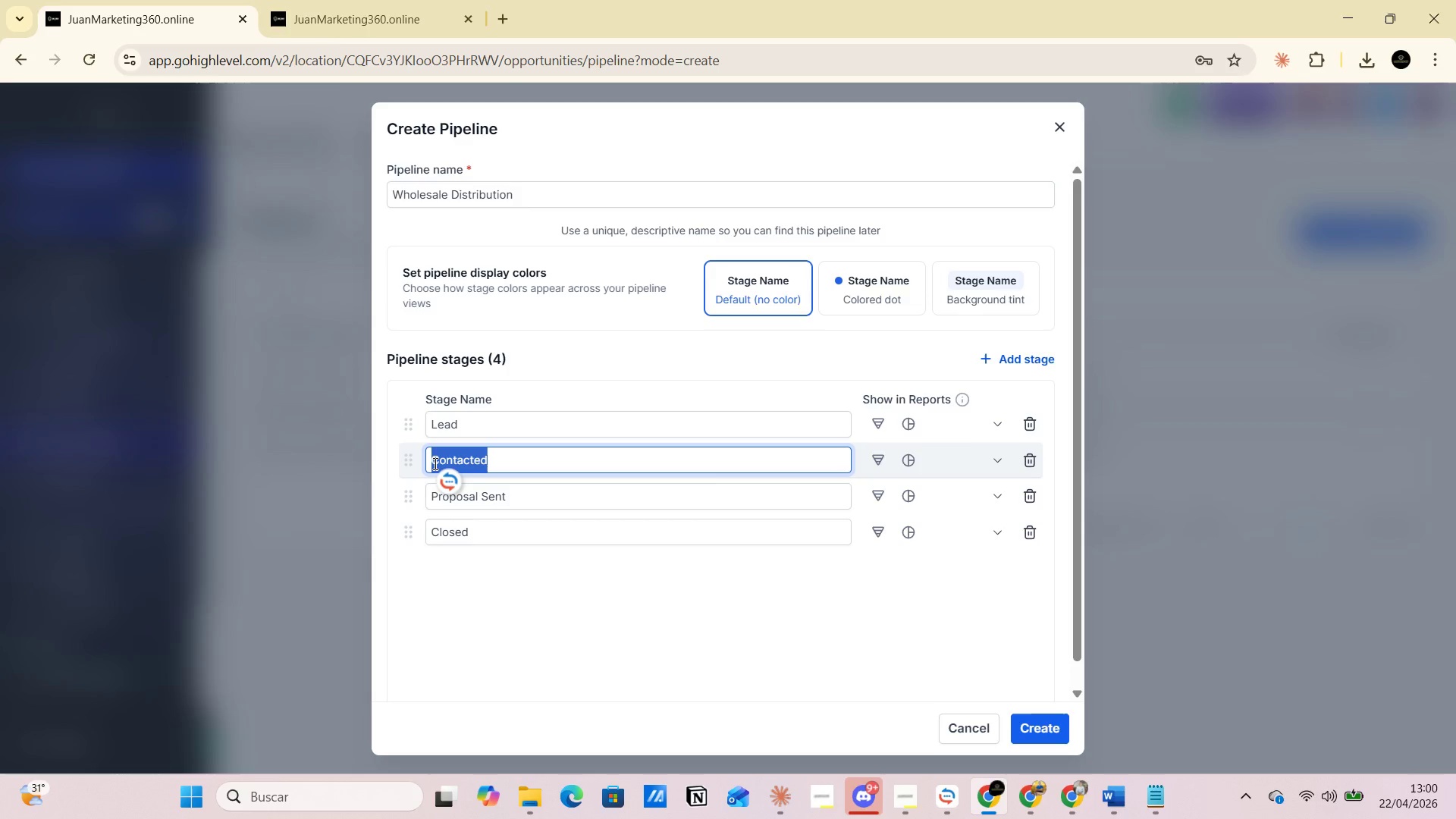 
key(Control+V)
 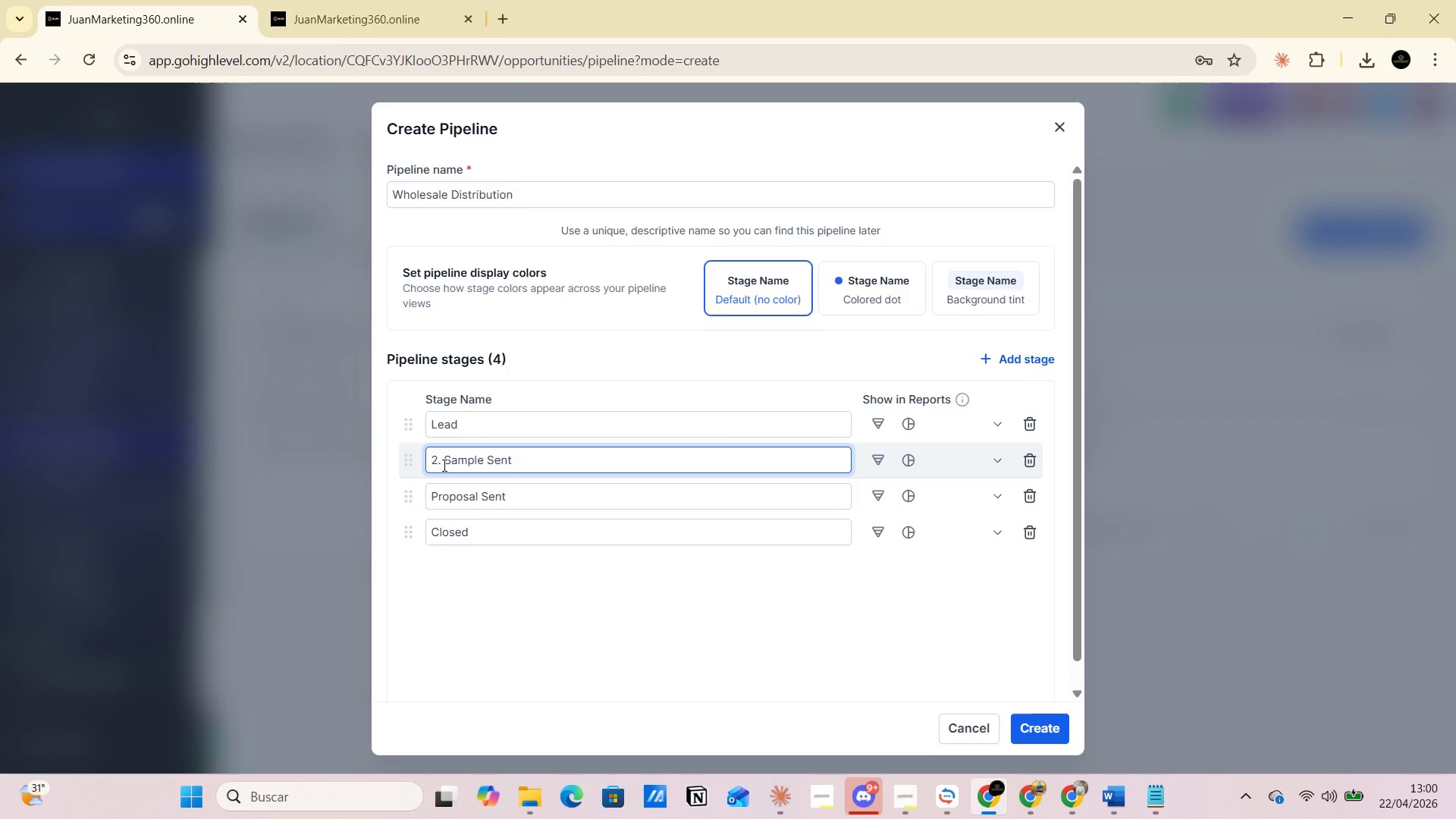 
left_click([444, 464])
 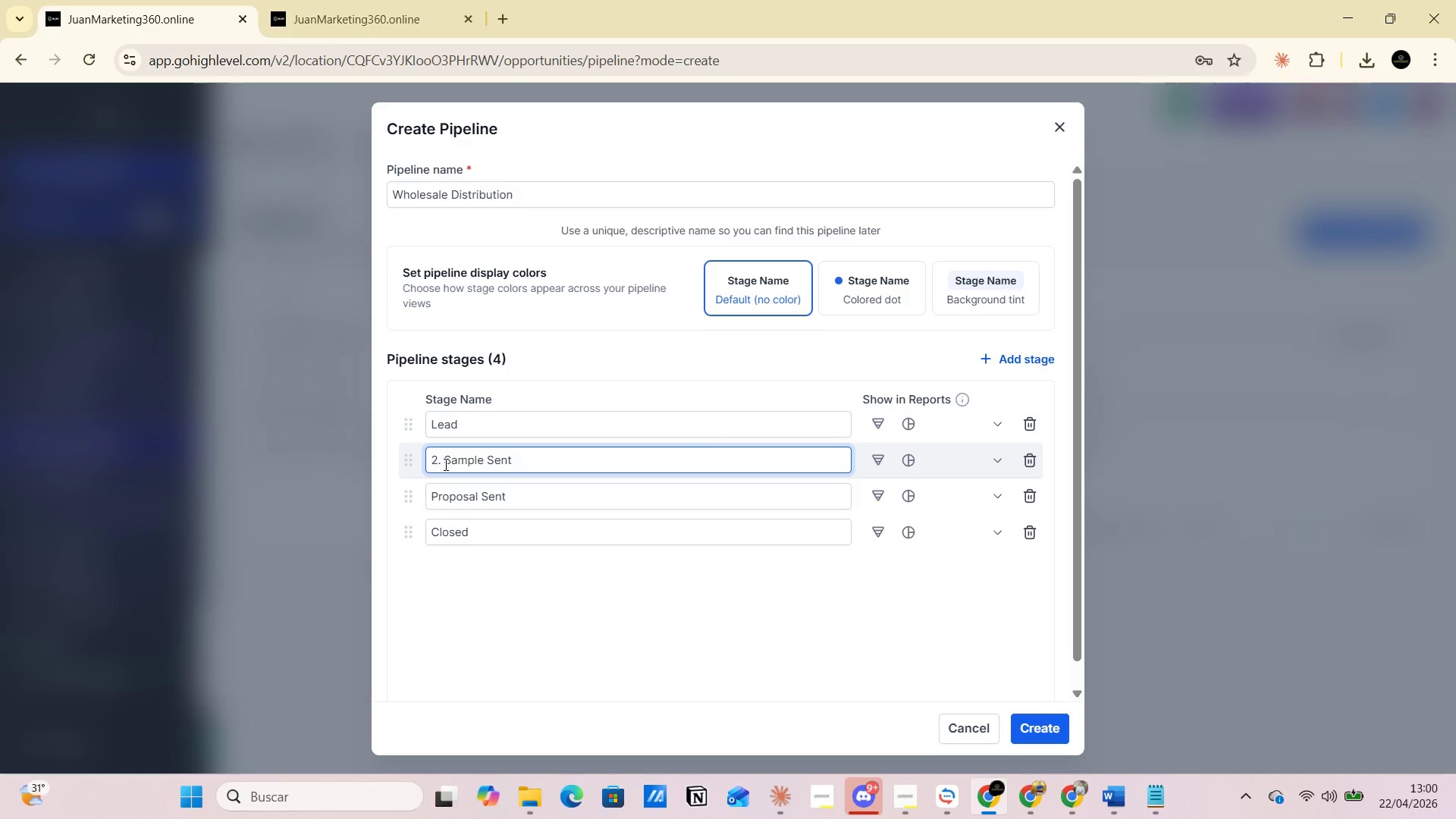 
key(Backspace)
 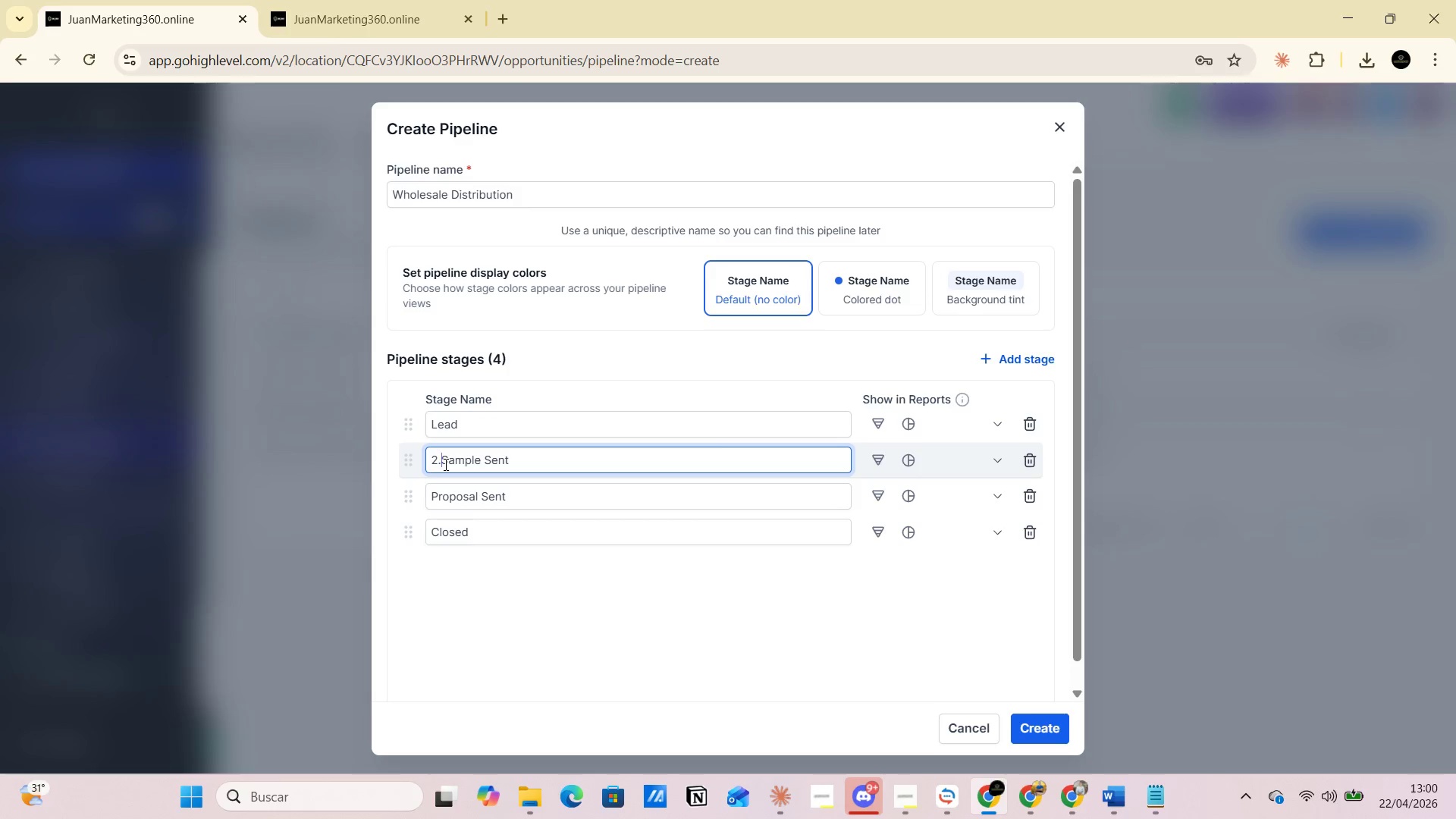 
key(Backspace)
 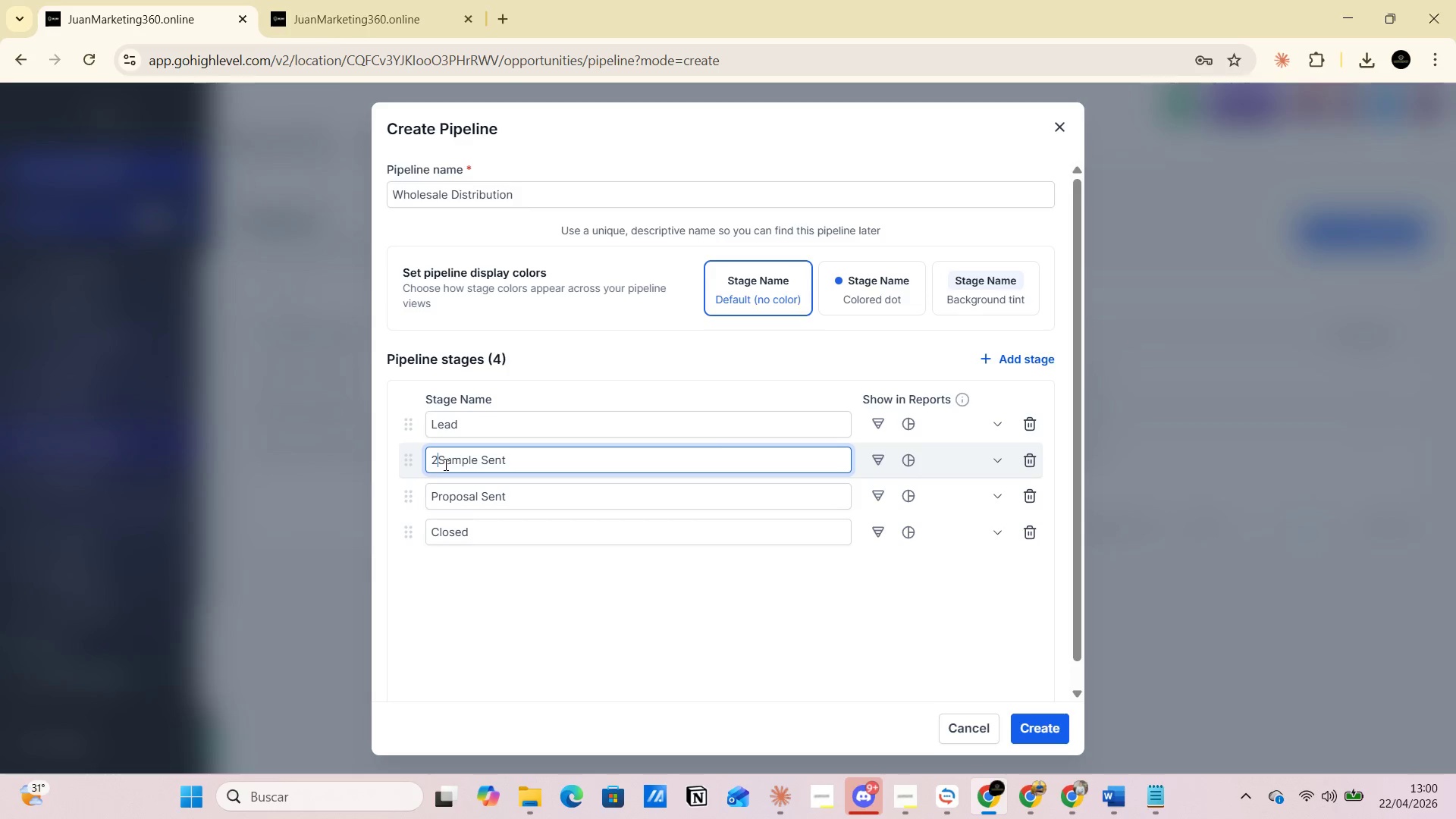 
key(Backspace)
 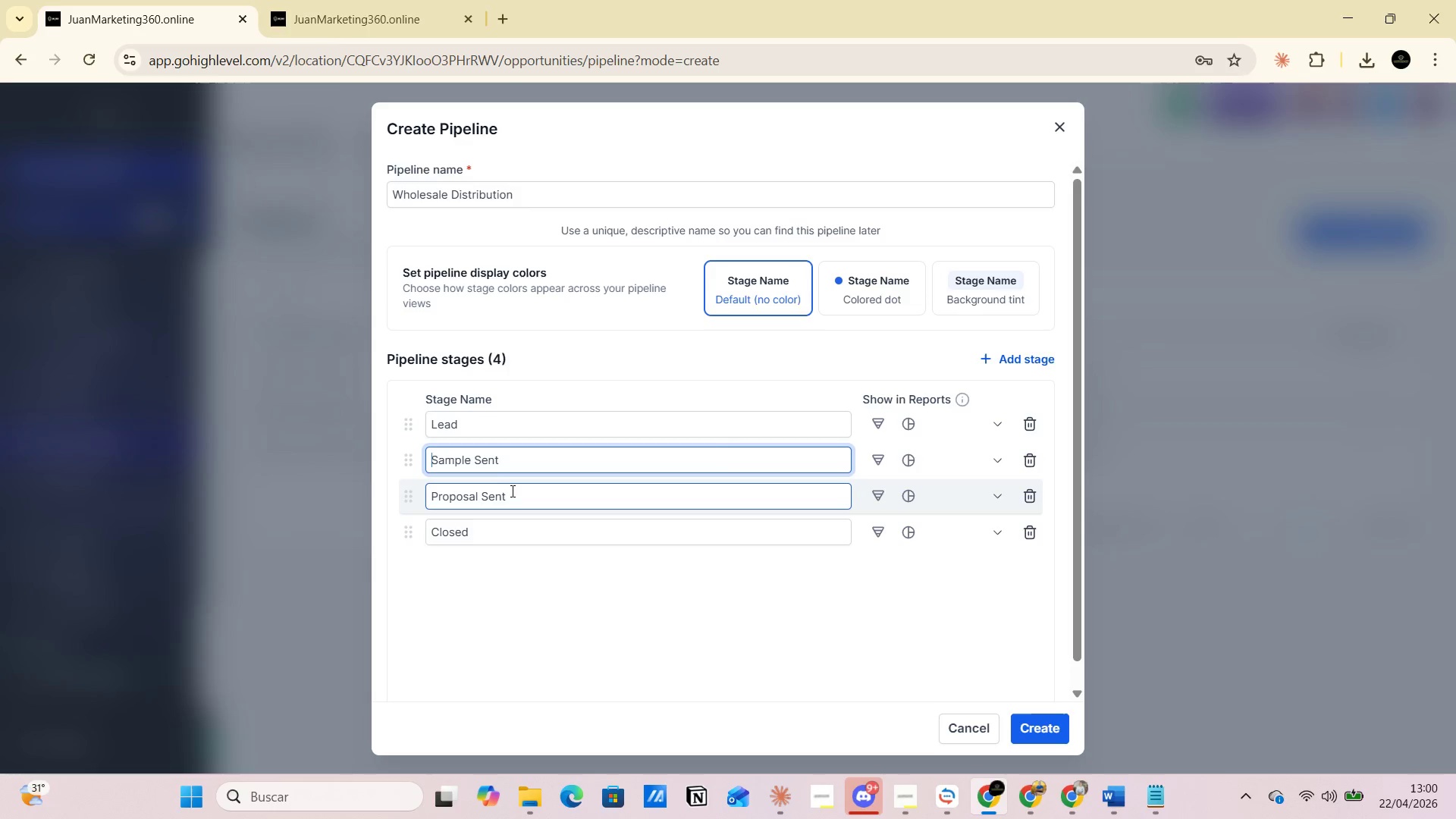 
left_click([513, 500])
 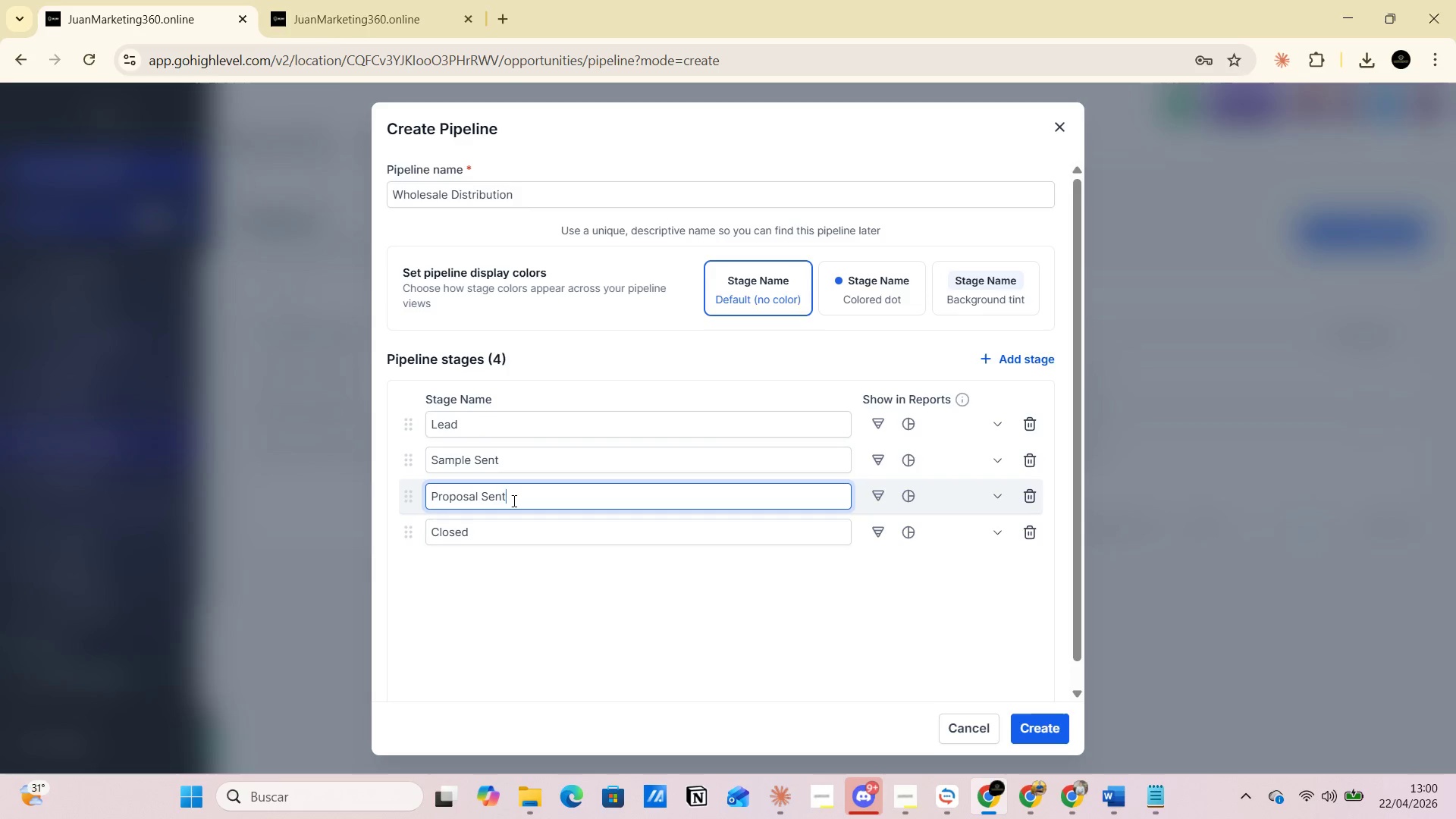 
key(Alt+AltLeft)
 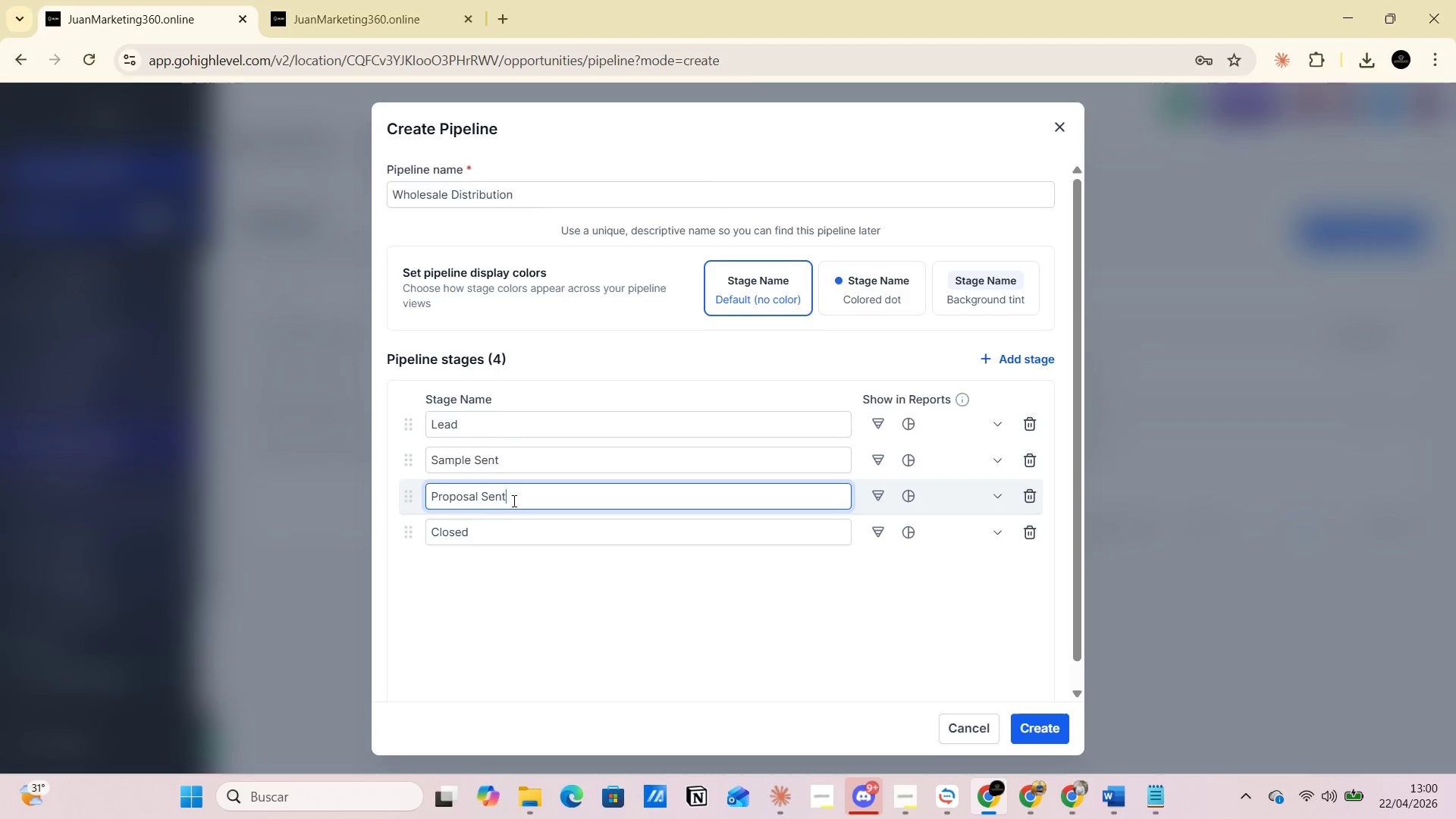 
key(Alt+Tab)
 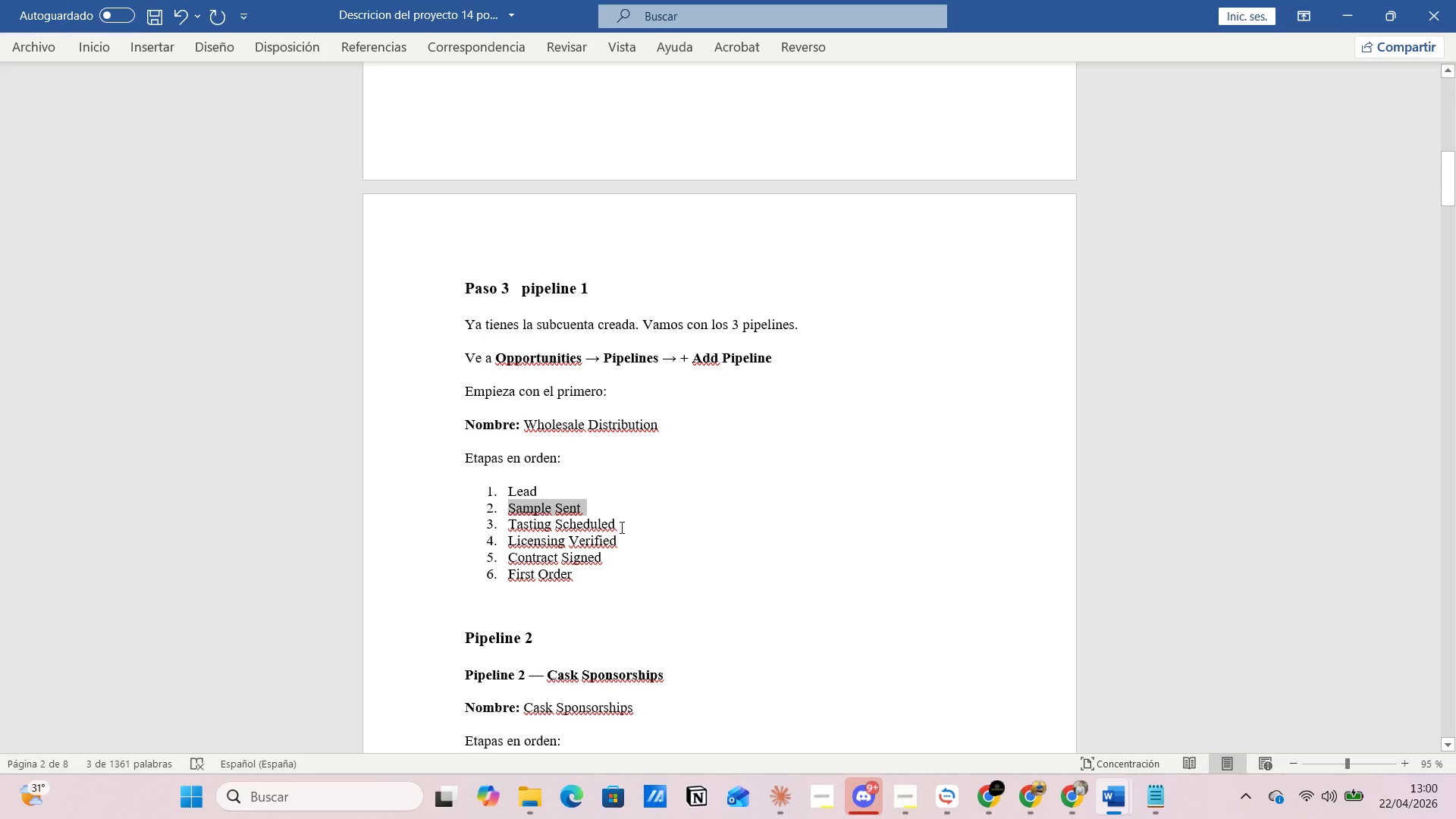 
left_click_drag(start_coordinate=[617, 524], to_coordinate=[517, 523])
 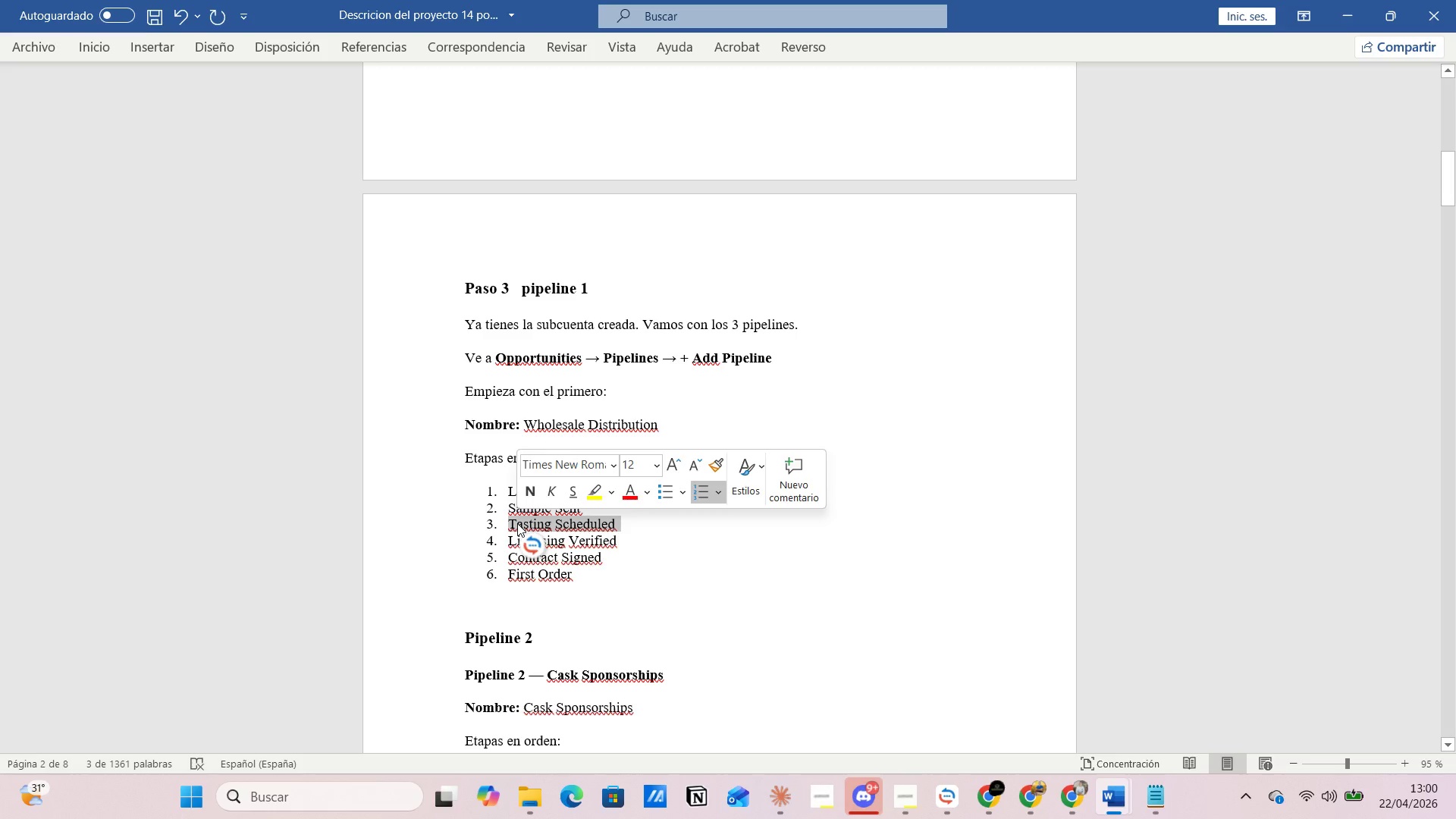 
key(Control+C)
 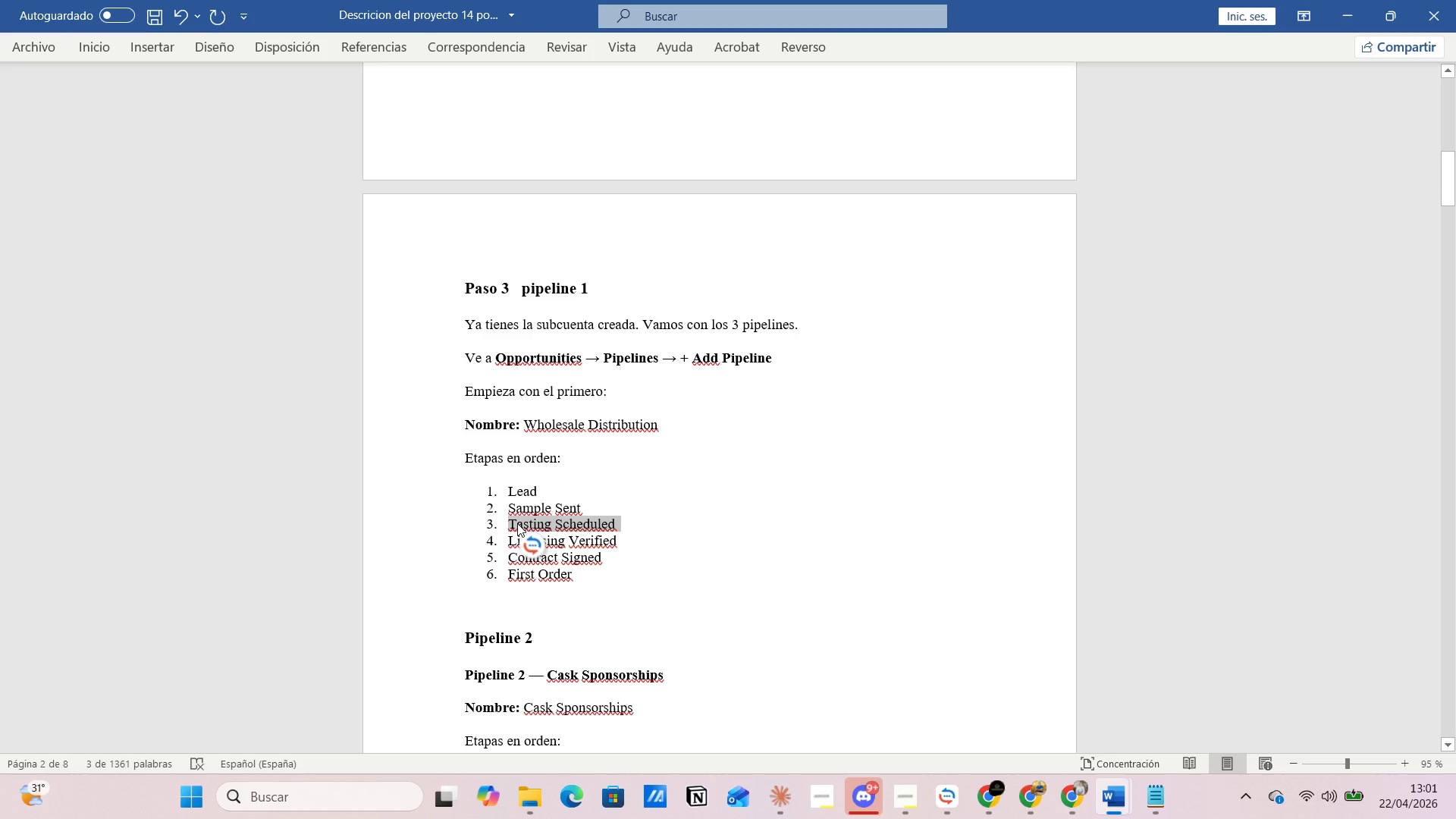 
key(Alt+Tab)
 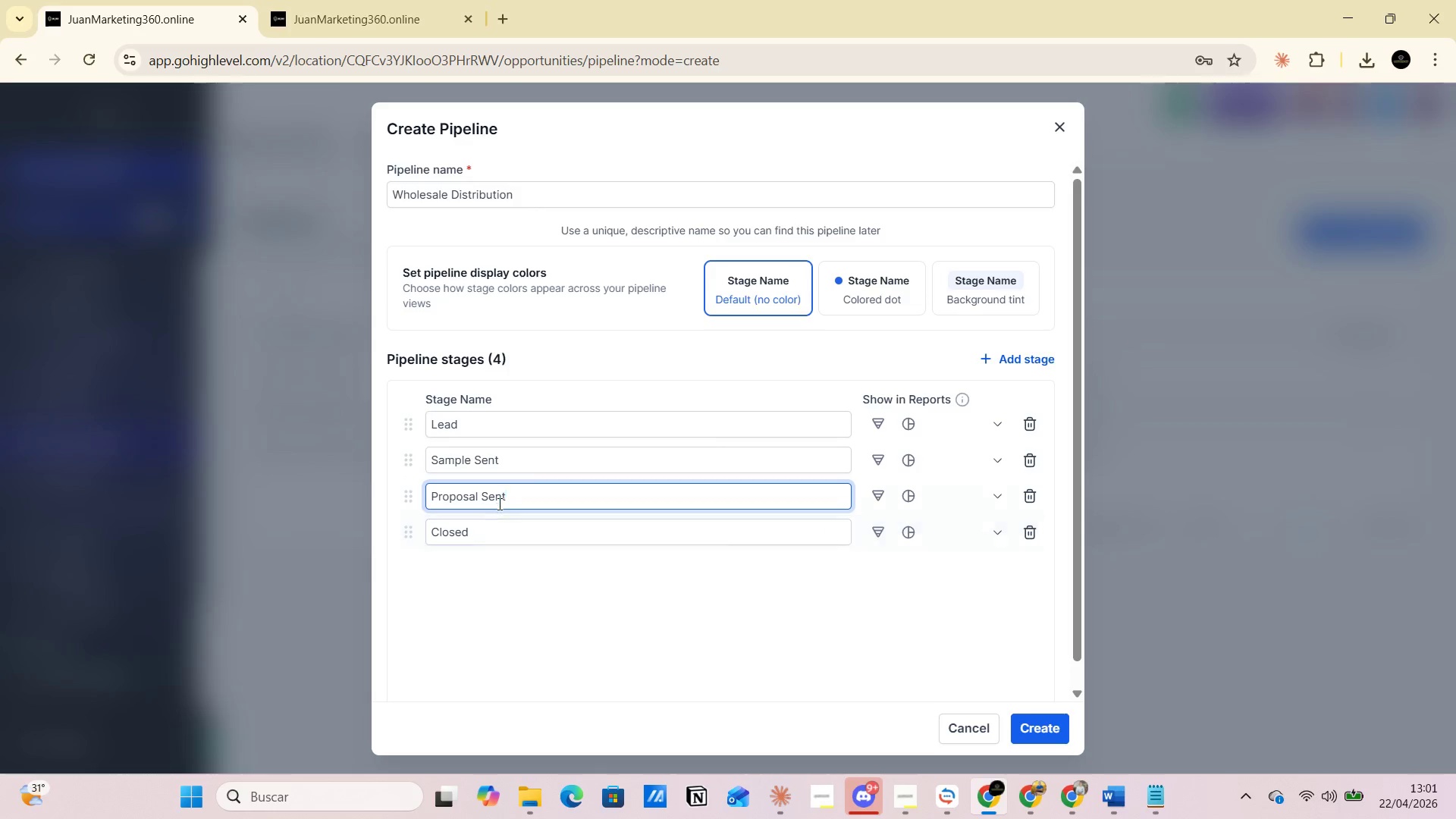 
left_click_drag(start_coordinate=[506, 497], to_coordinate=[431, 497])
 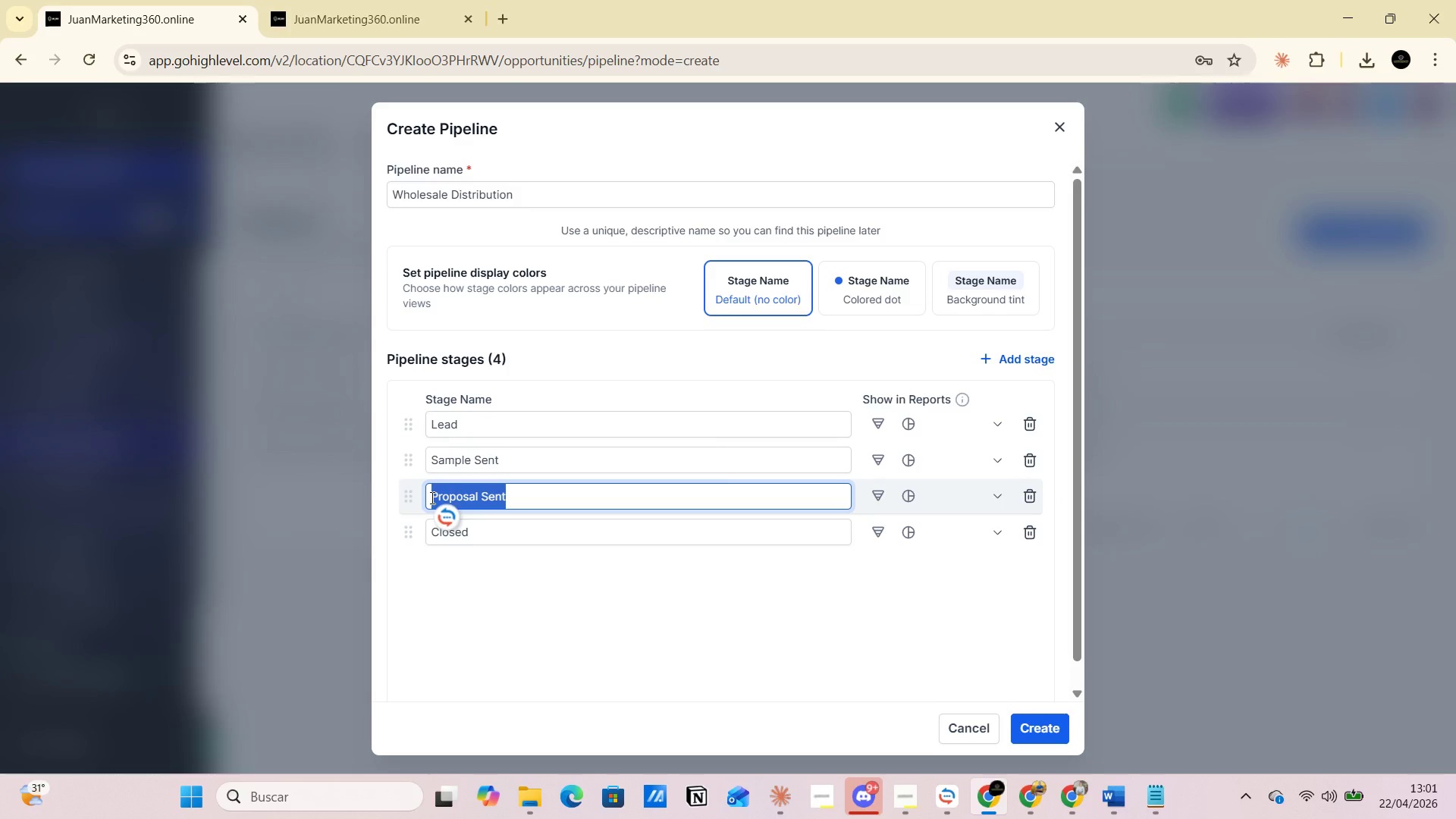 
key(Control+V)
 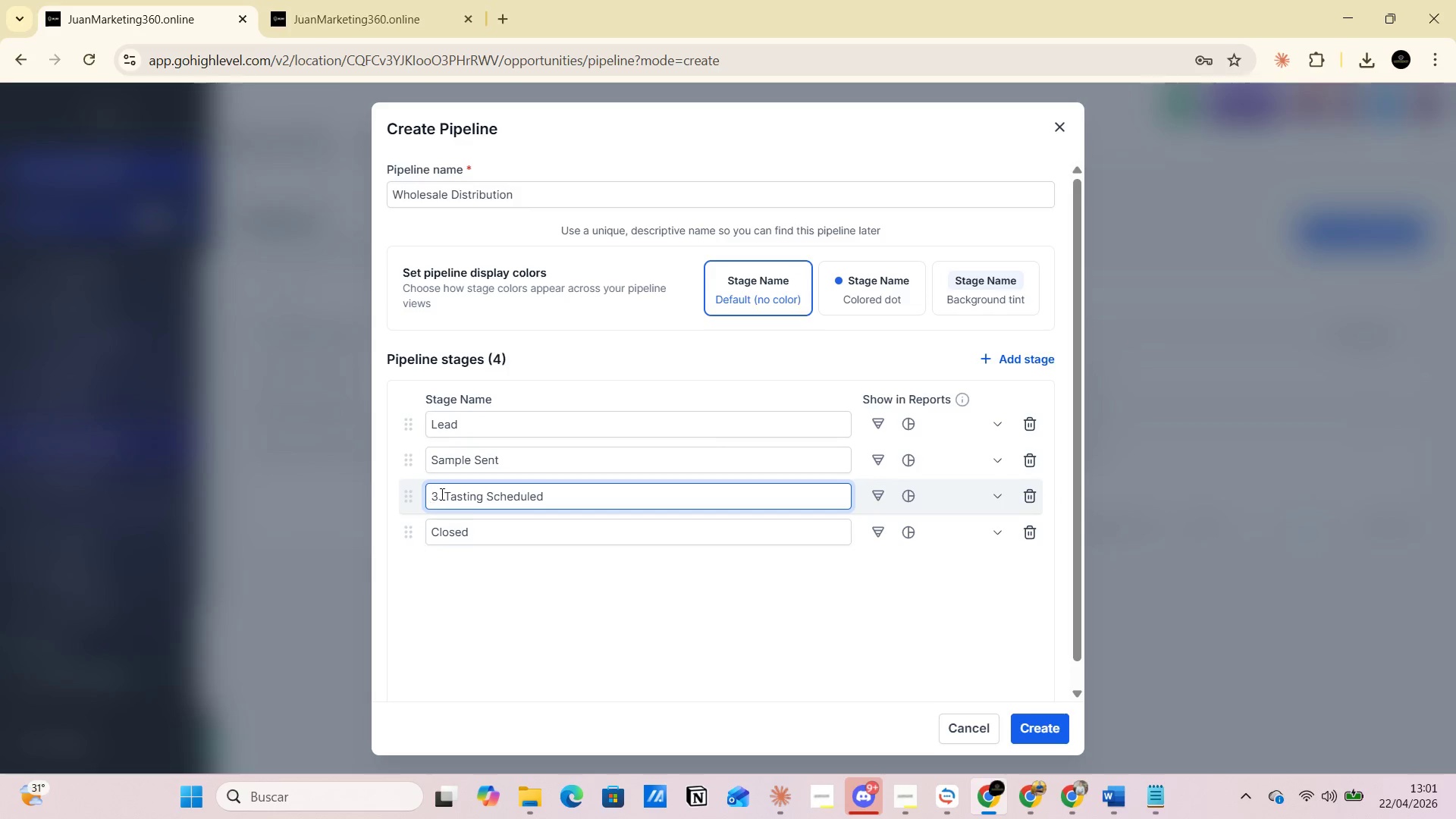 
left_click([443, 492])
 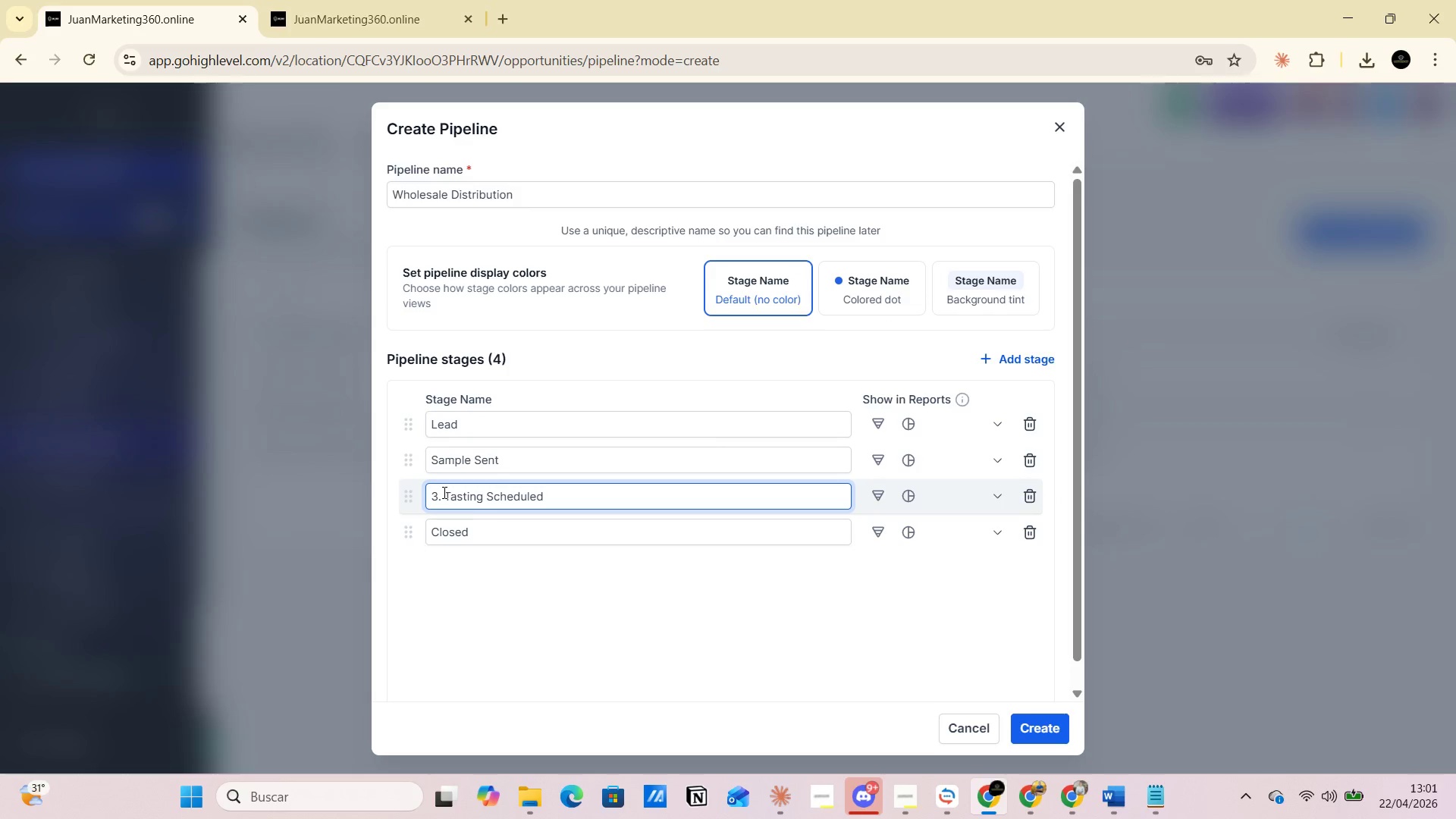 
key(Backspace)
 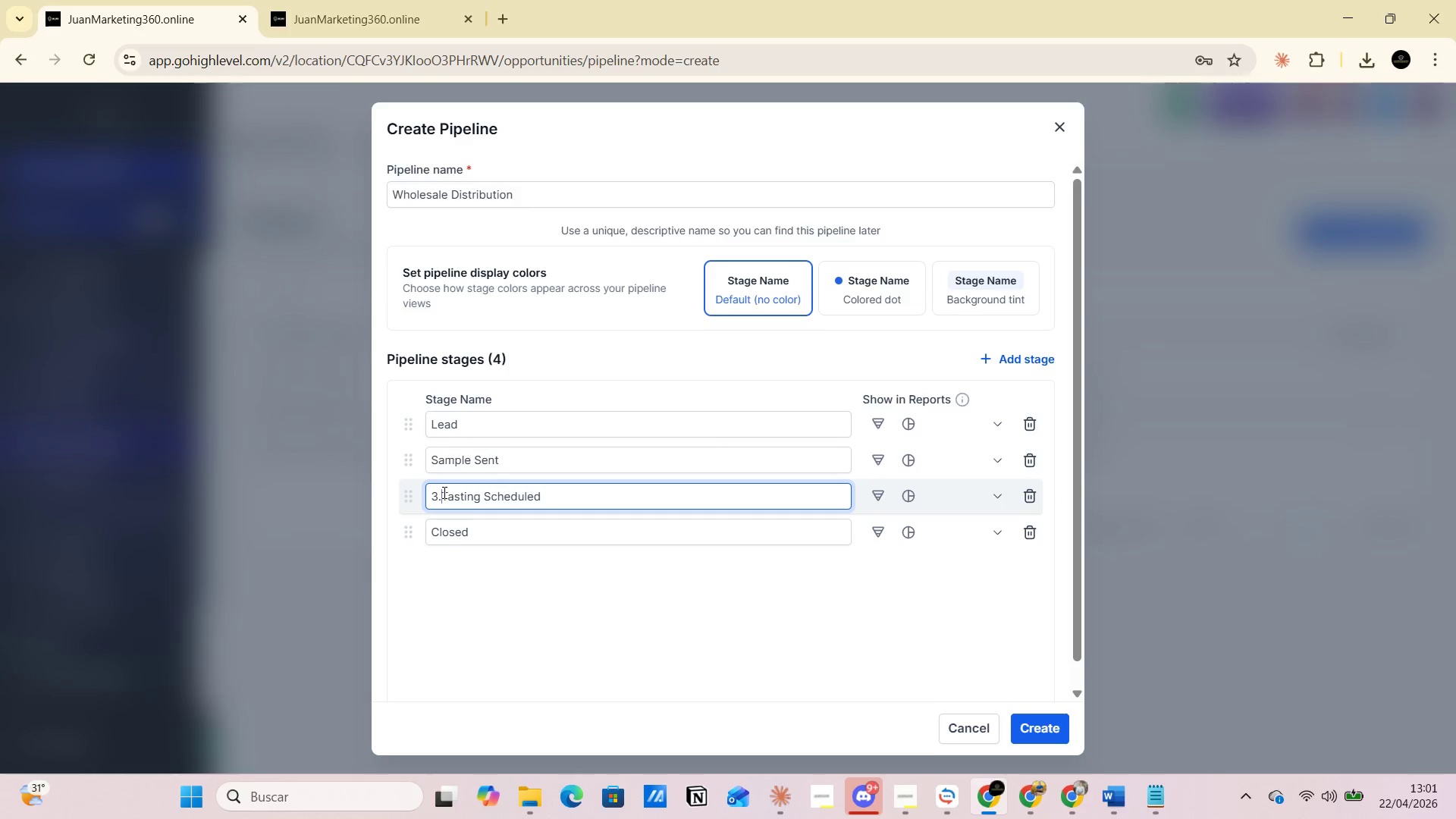 
key(Backspace)
 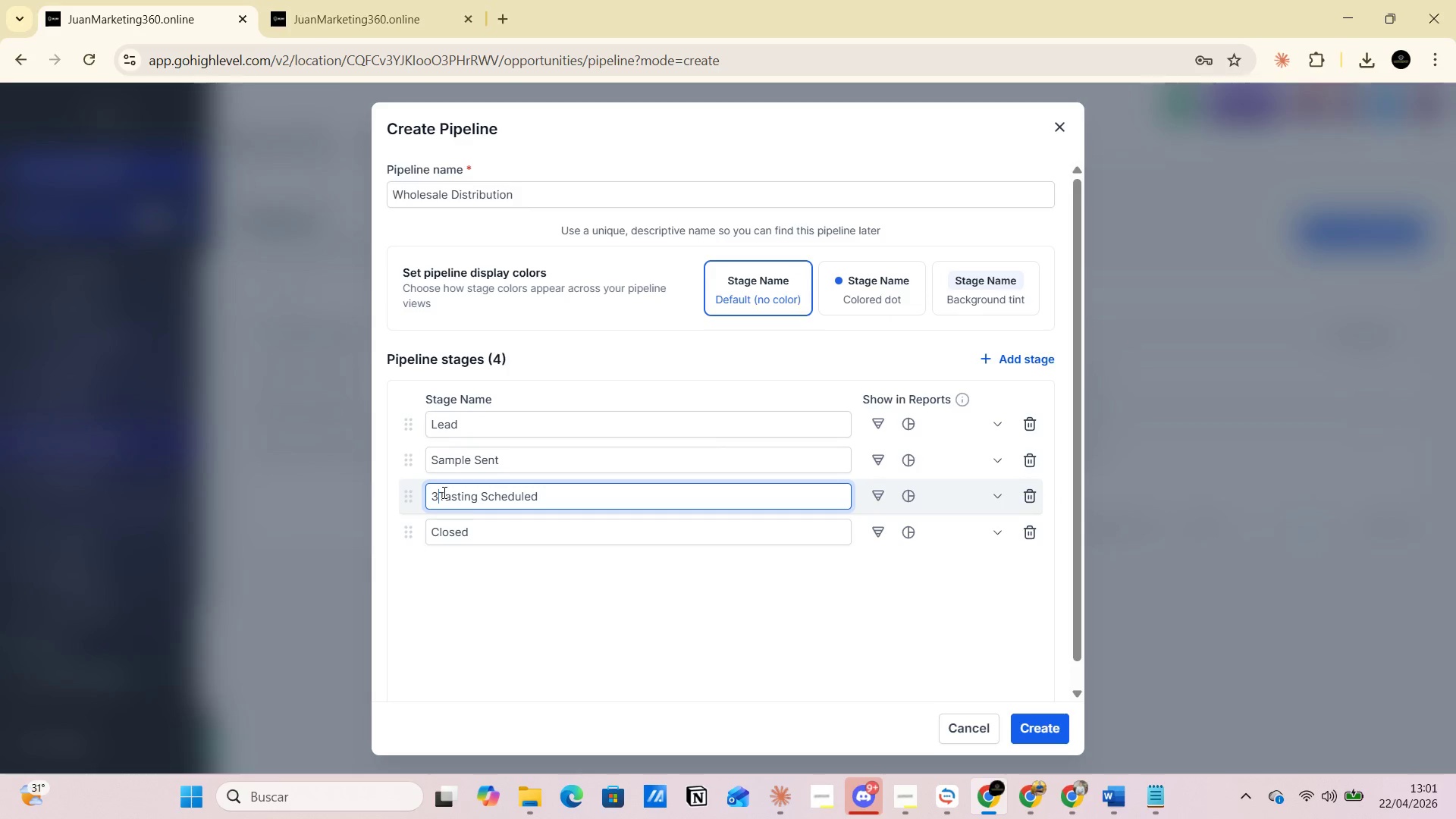 
key(Backspace)
 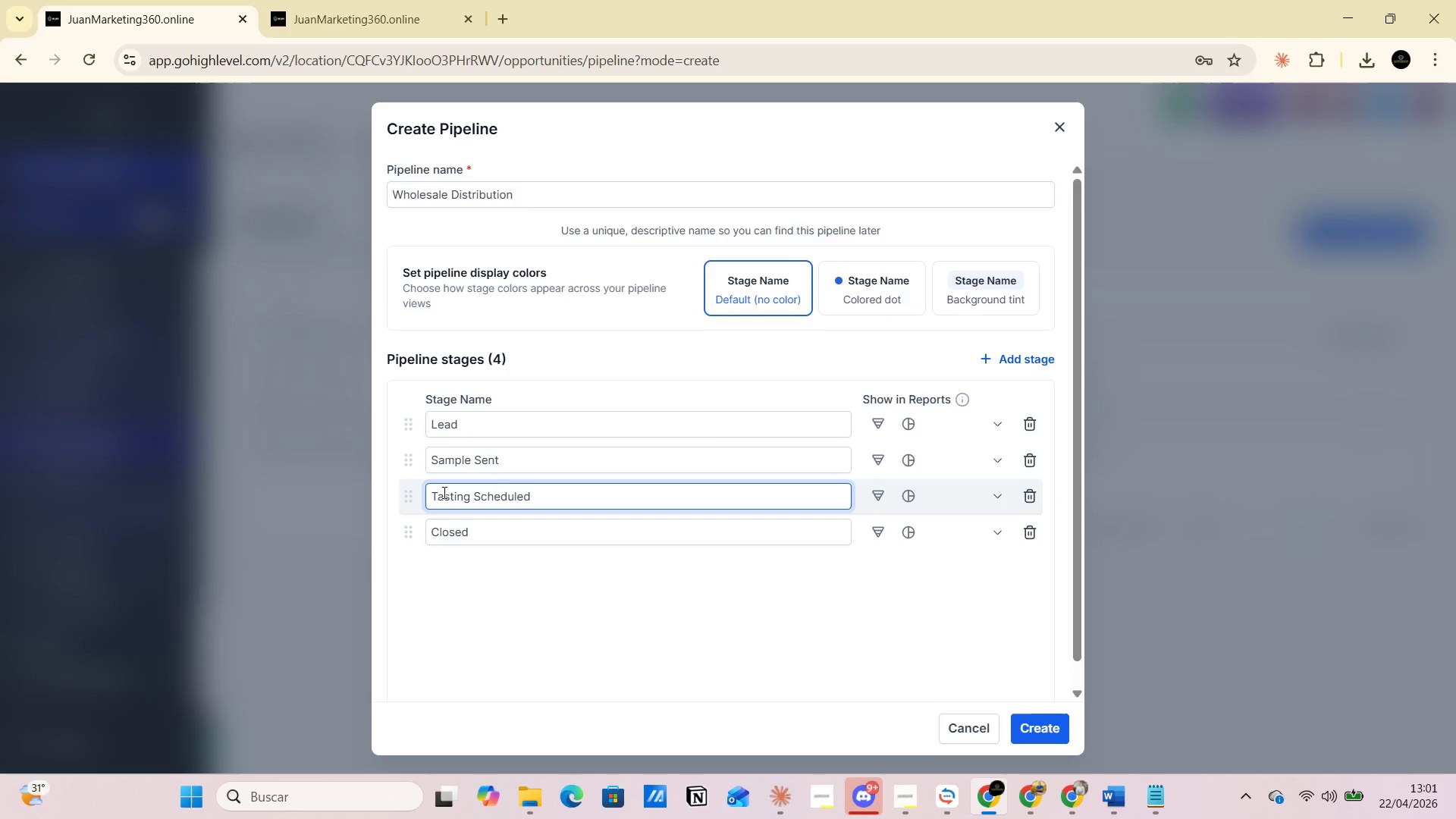 
key(Backspace)
 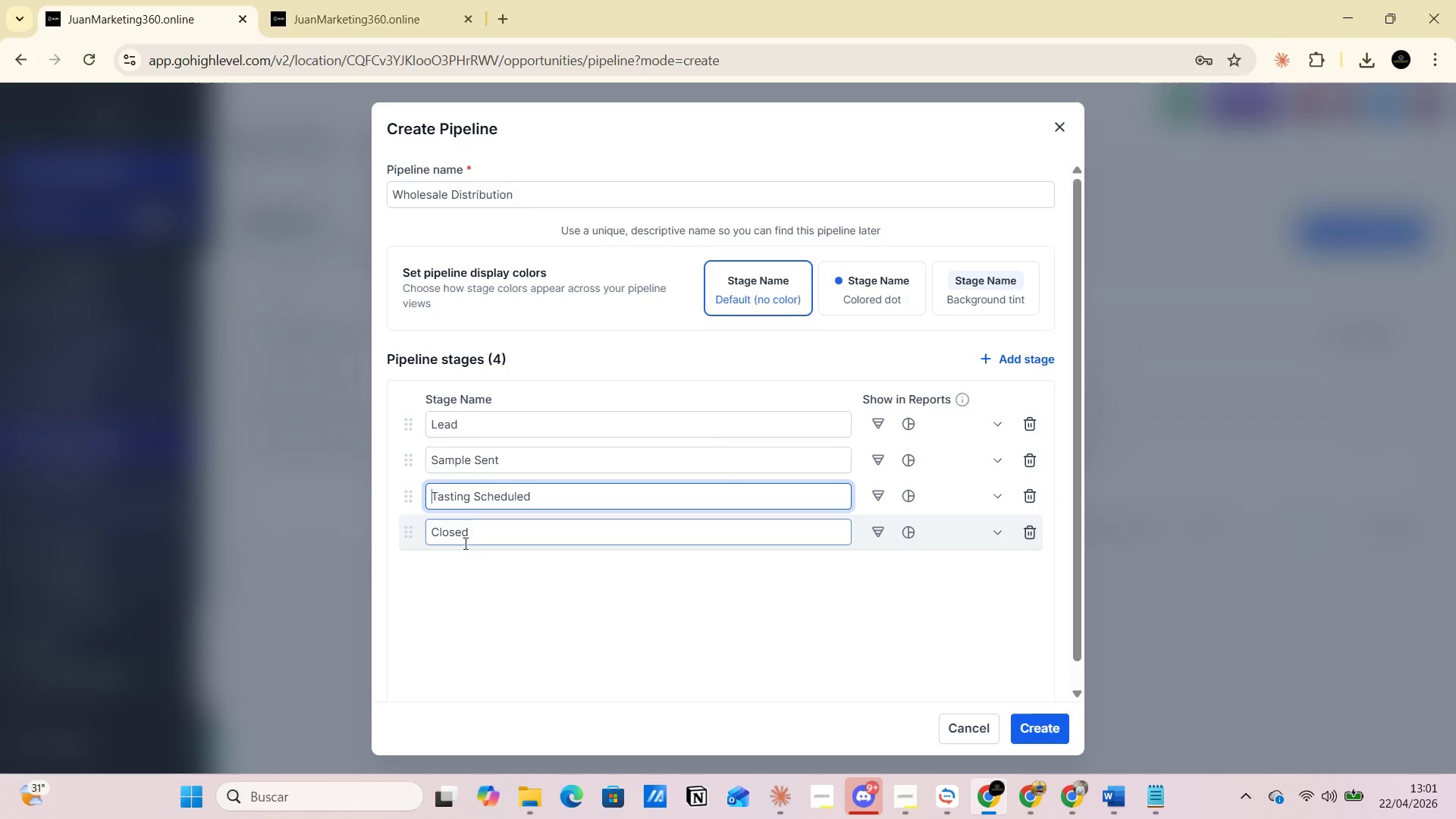 
left_click([470, 535])
 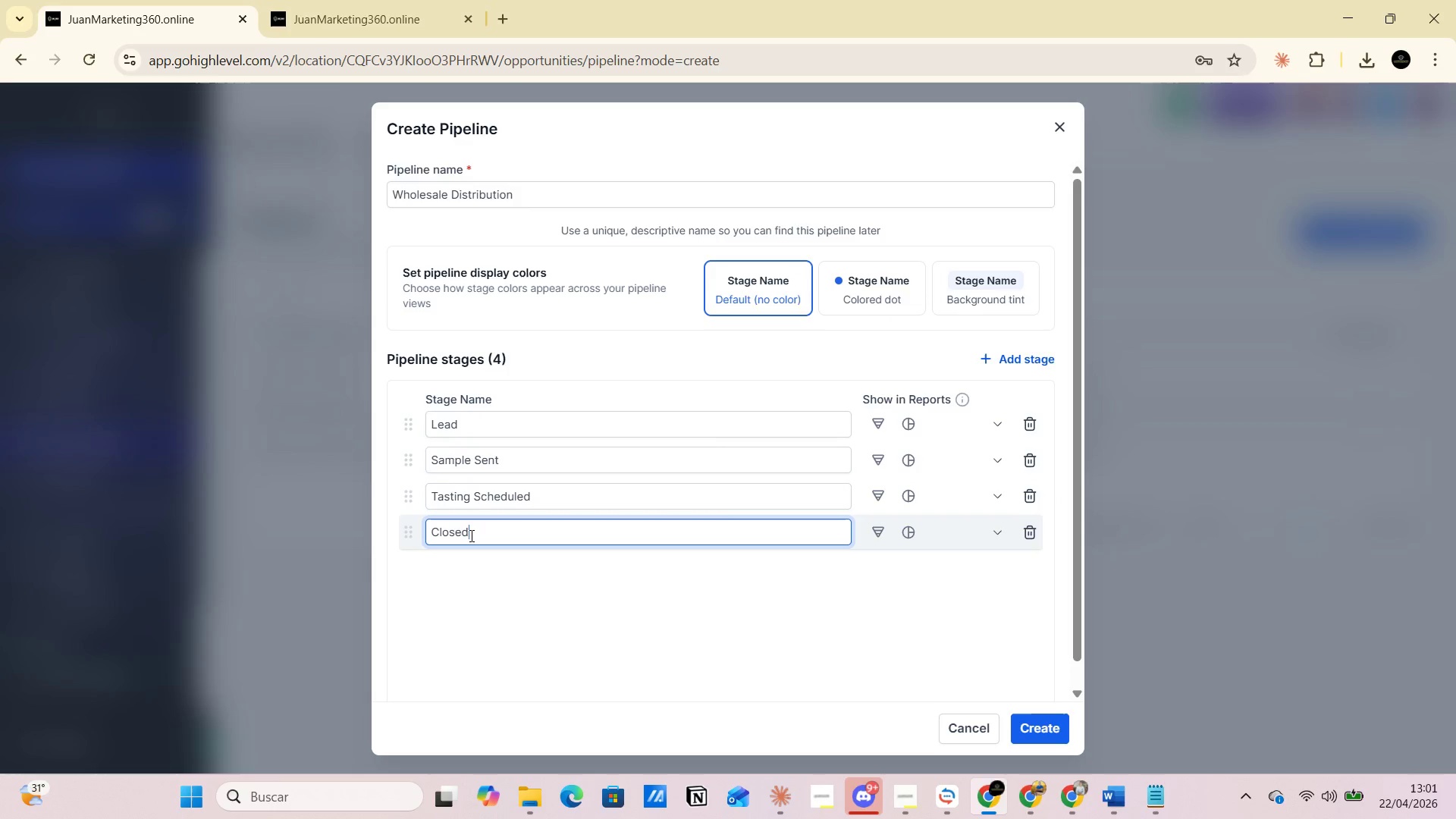 
key(Alt+AltLeft)
 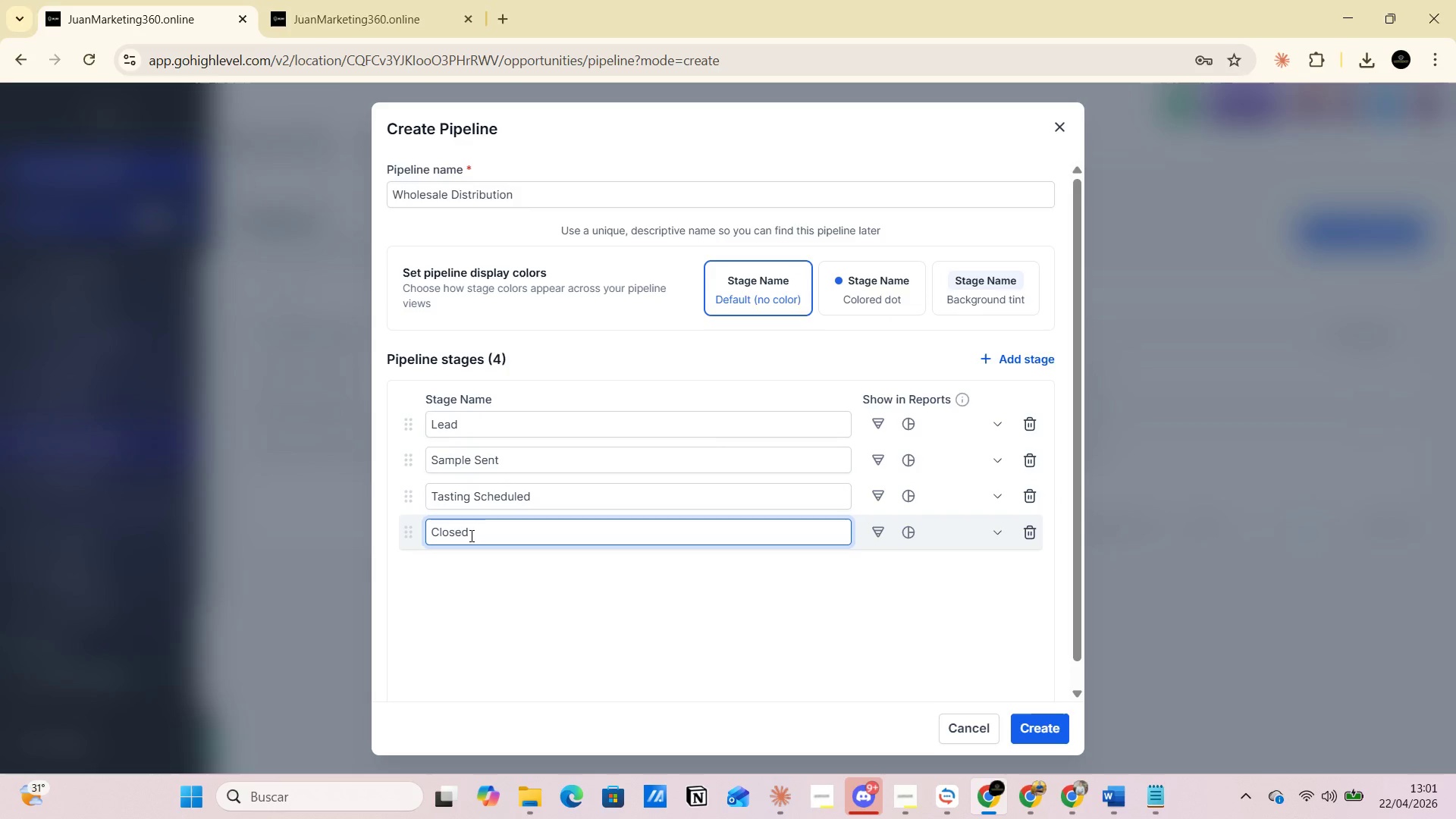 
key(Alt+Tab)
 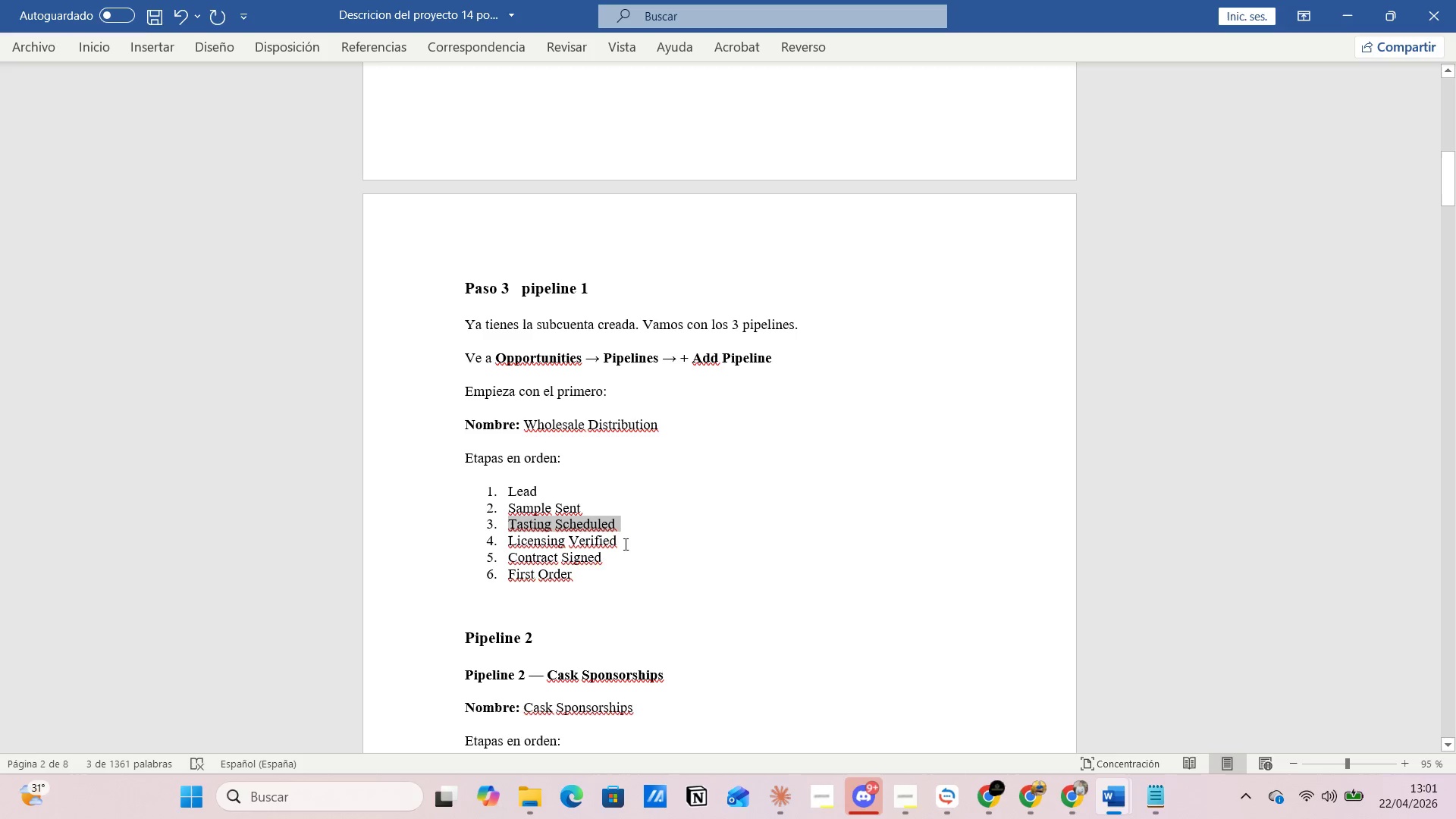 
left_click_drag(start_coordinate=[621, 541], to_coordinate=[510, 538])
 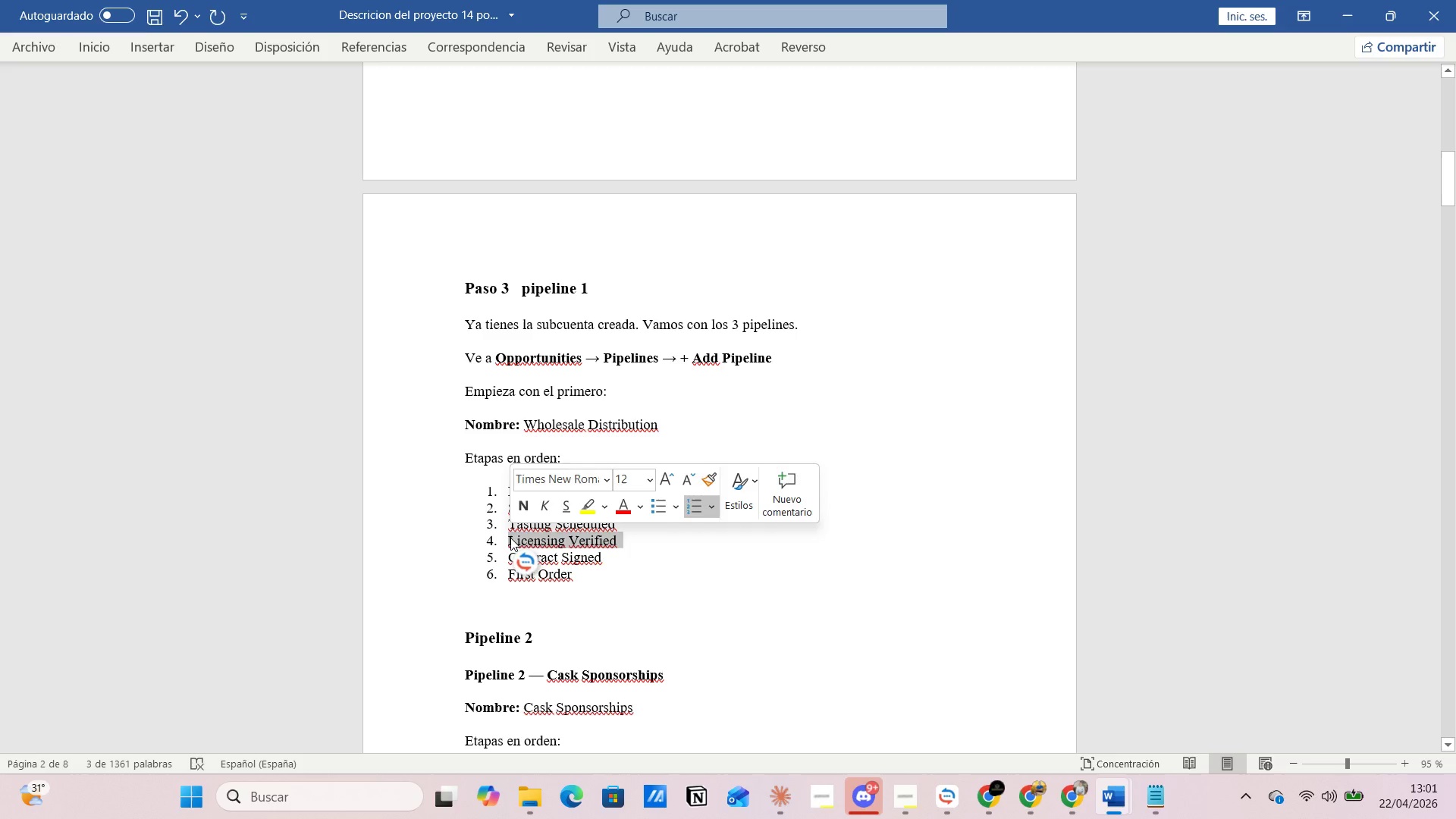 
key(Control+C)
 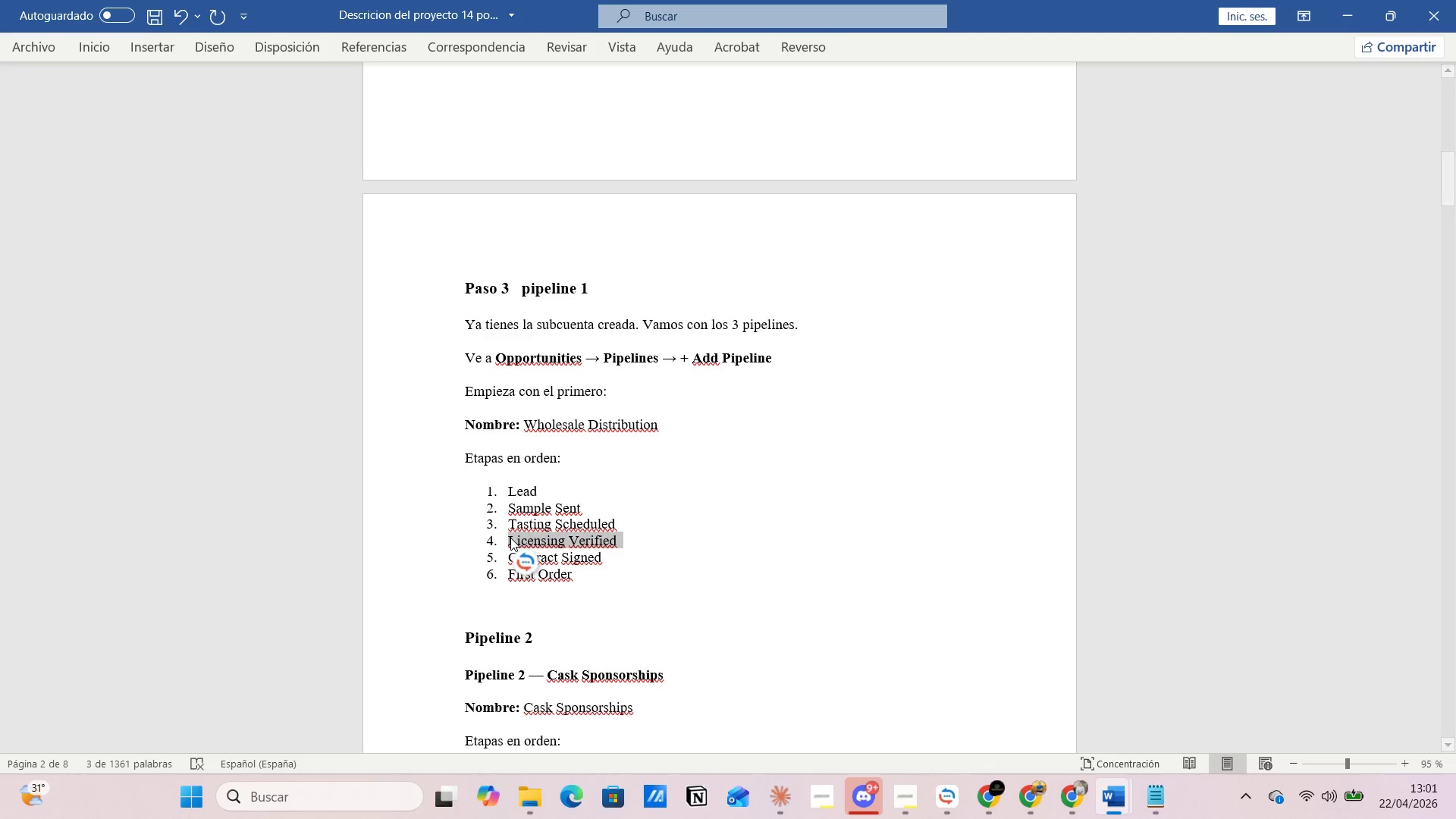 
key(Alt+Tab)
 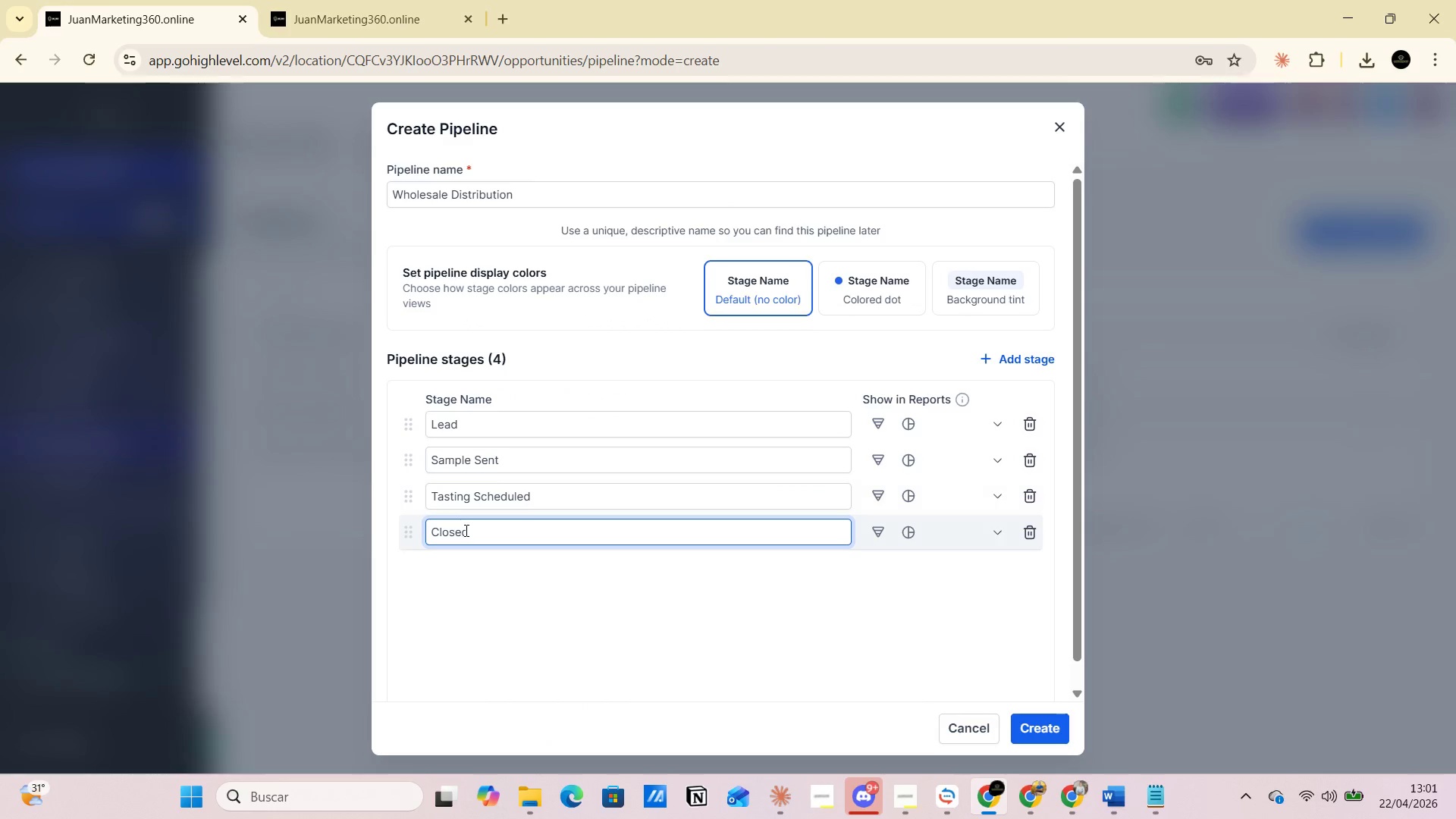 
left_click_drag(start_coordinate=[472, 533], to_coordinate=[432, 533])
 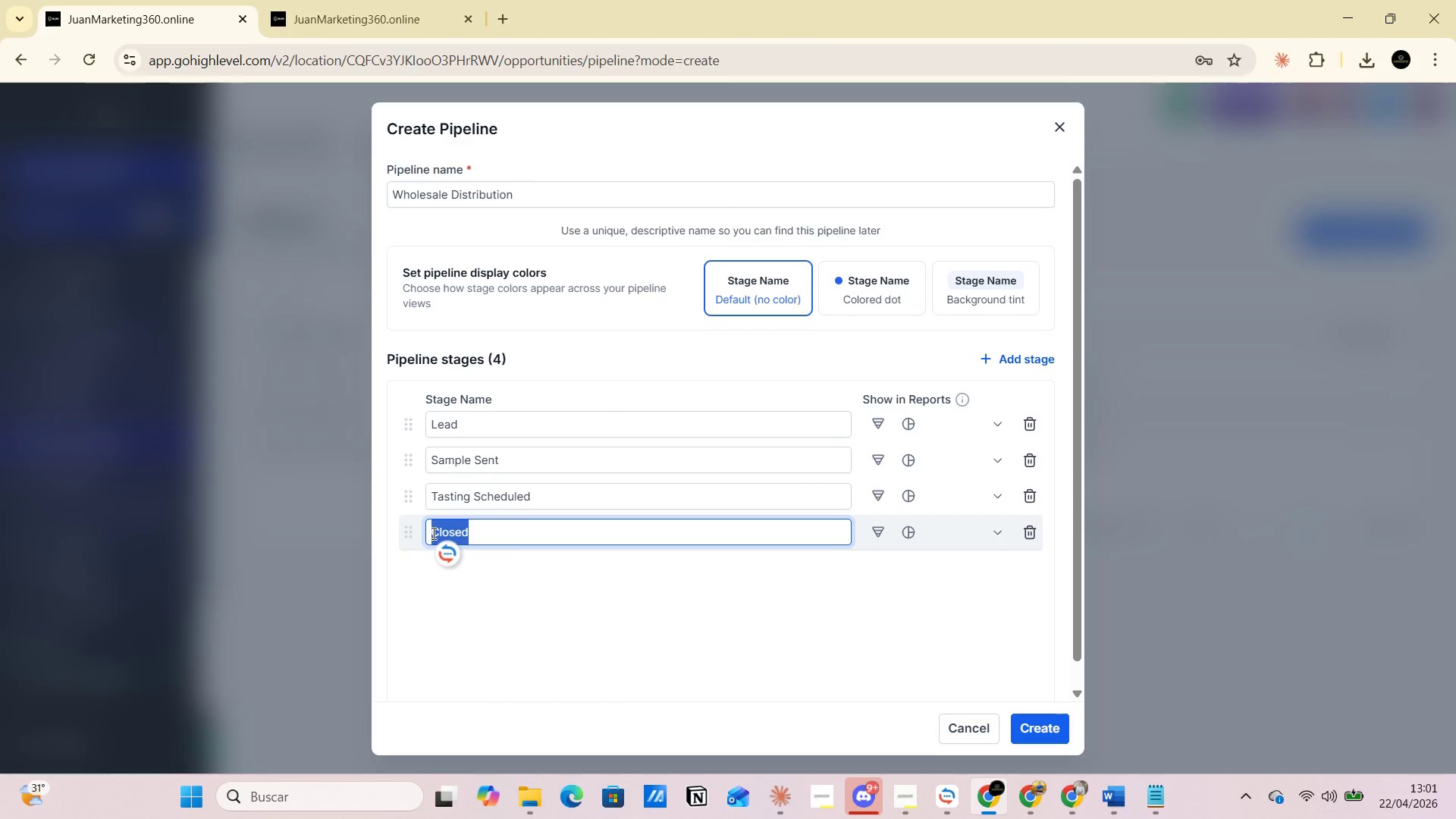 
key(Control+V)
 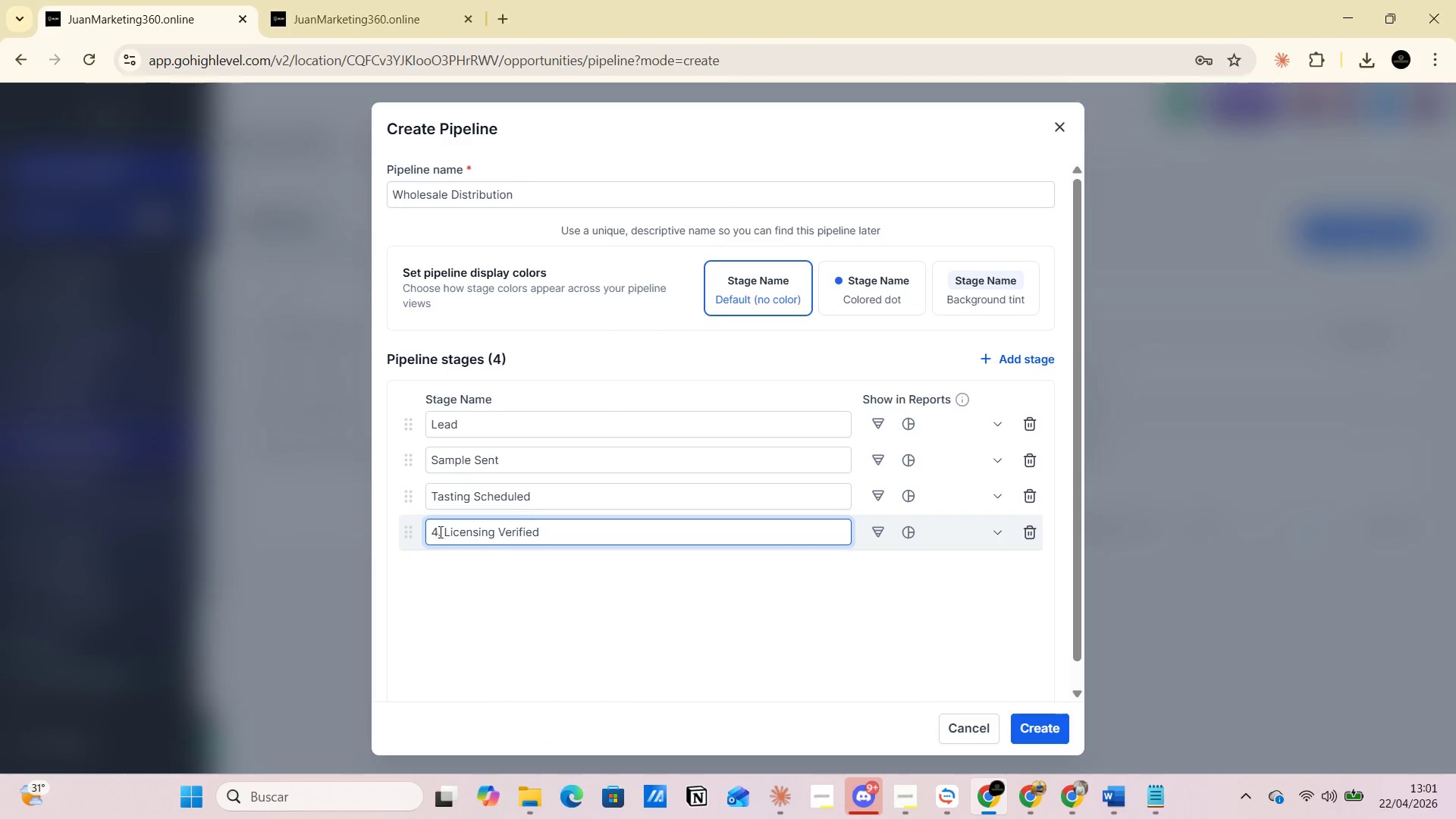 
left_click([441, 530])
 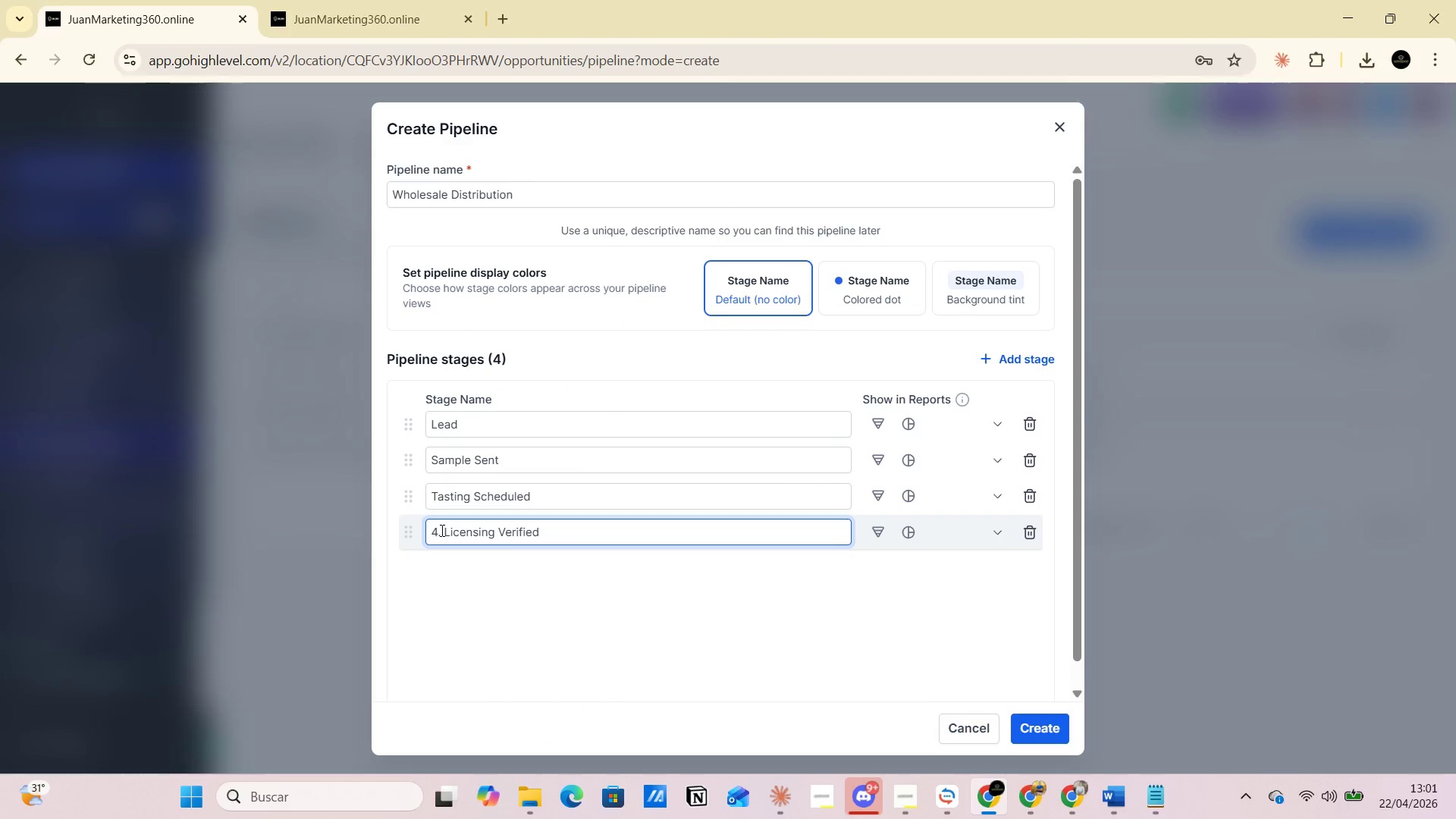 
key(Backspace)
 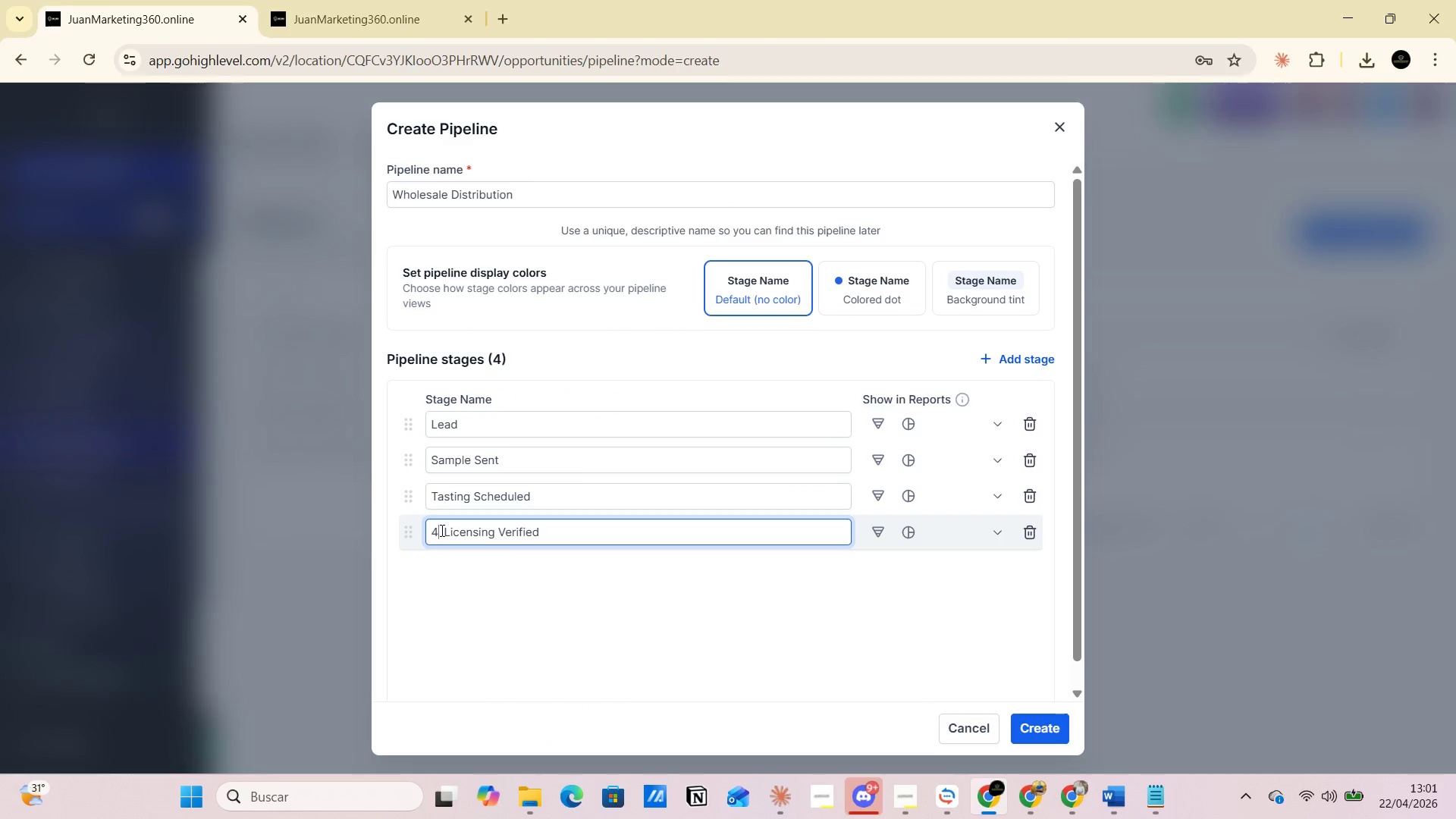 
key(Backspace)
 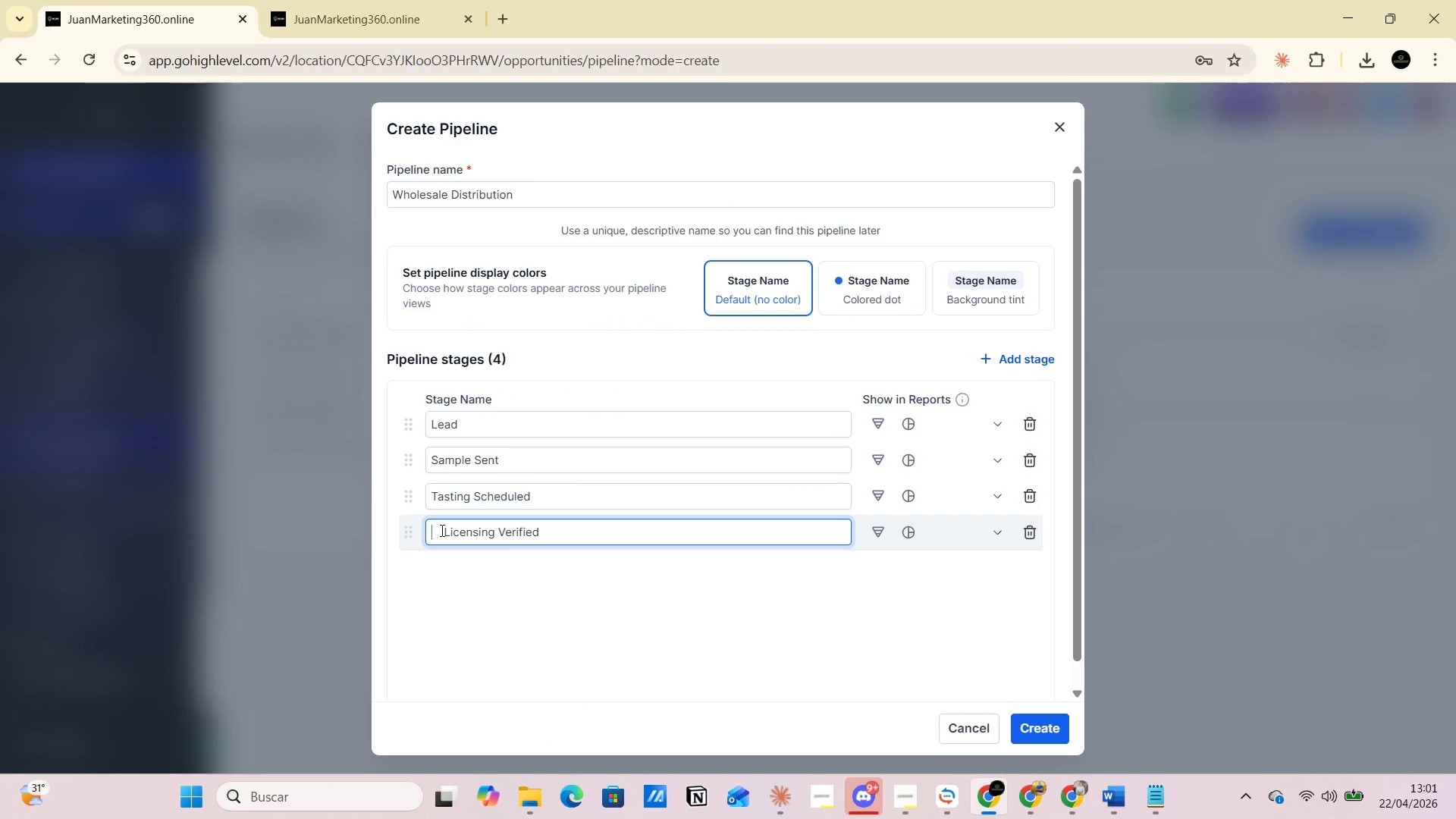 
key(Backspace)
 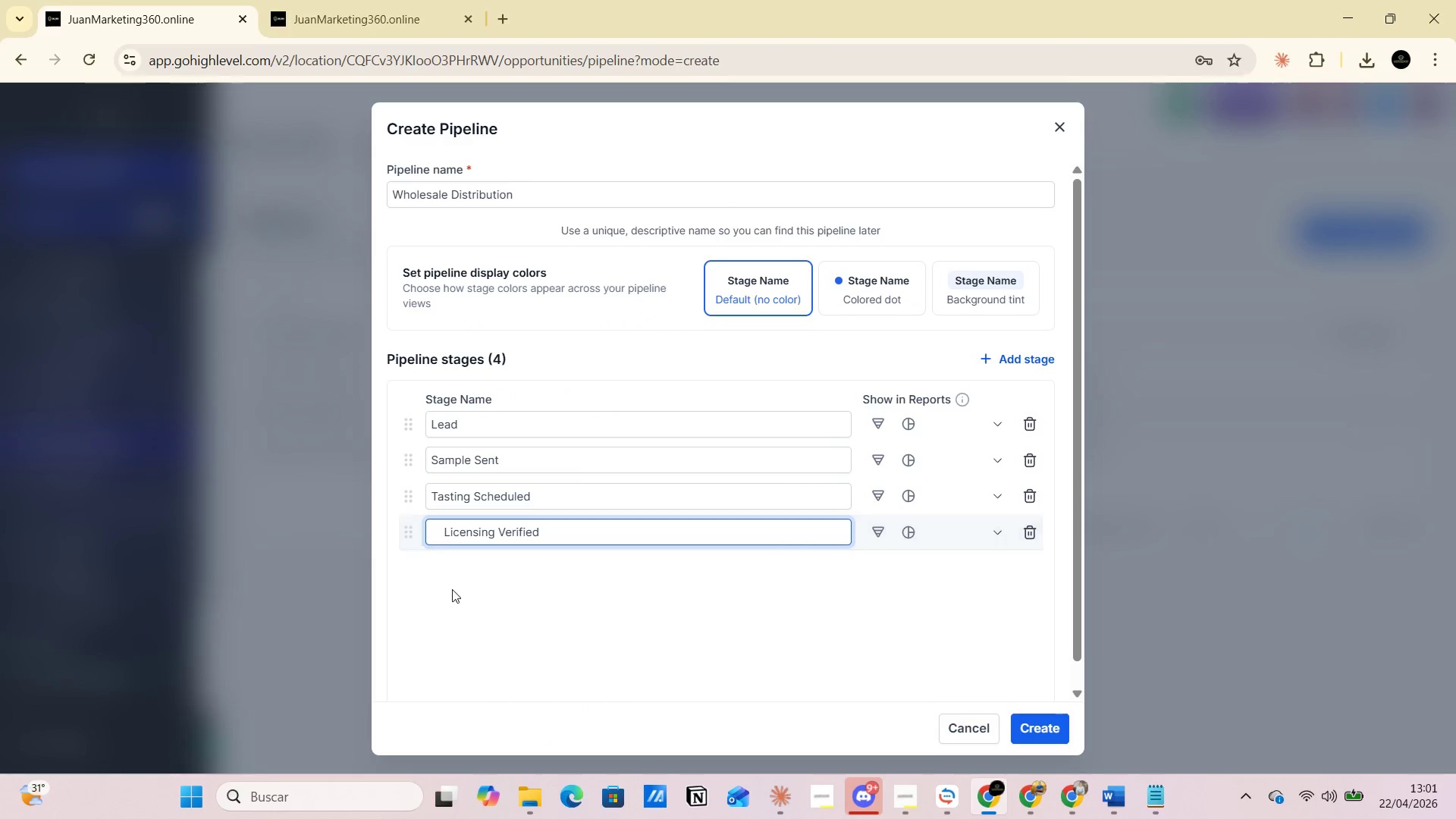 
left_click([454, 592])
 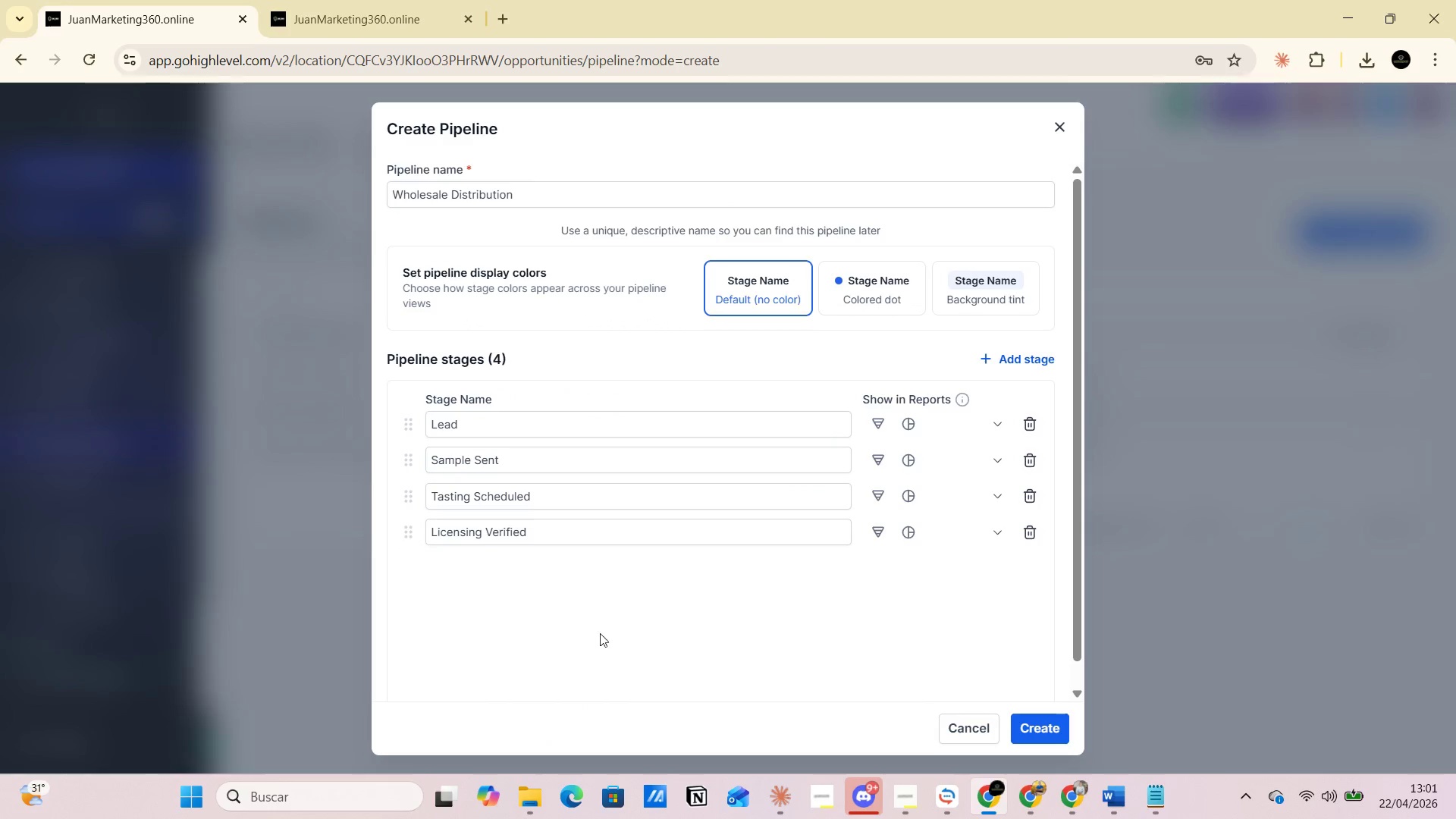 
scroll: coordinate [620, 598], scroll_direction: down, amount: 3.0
 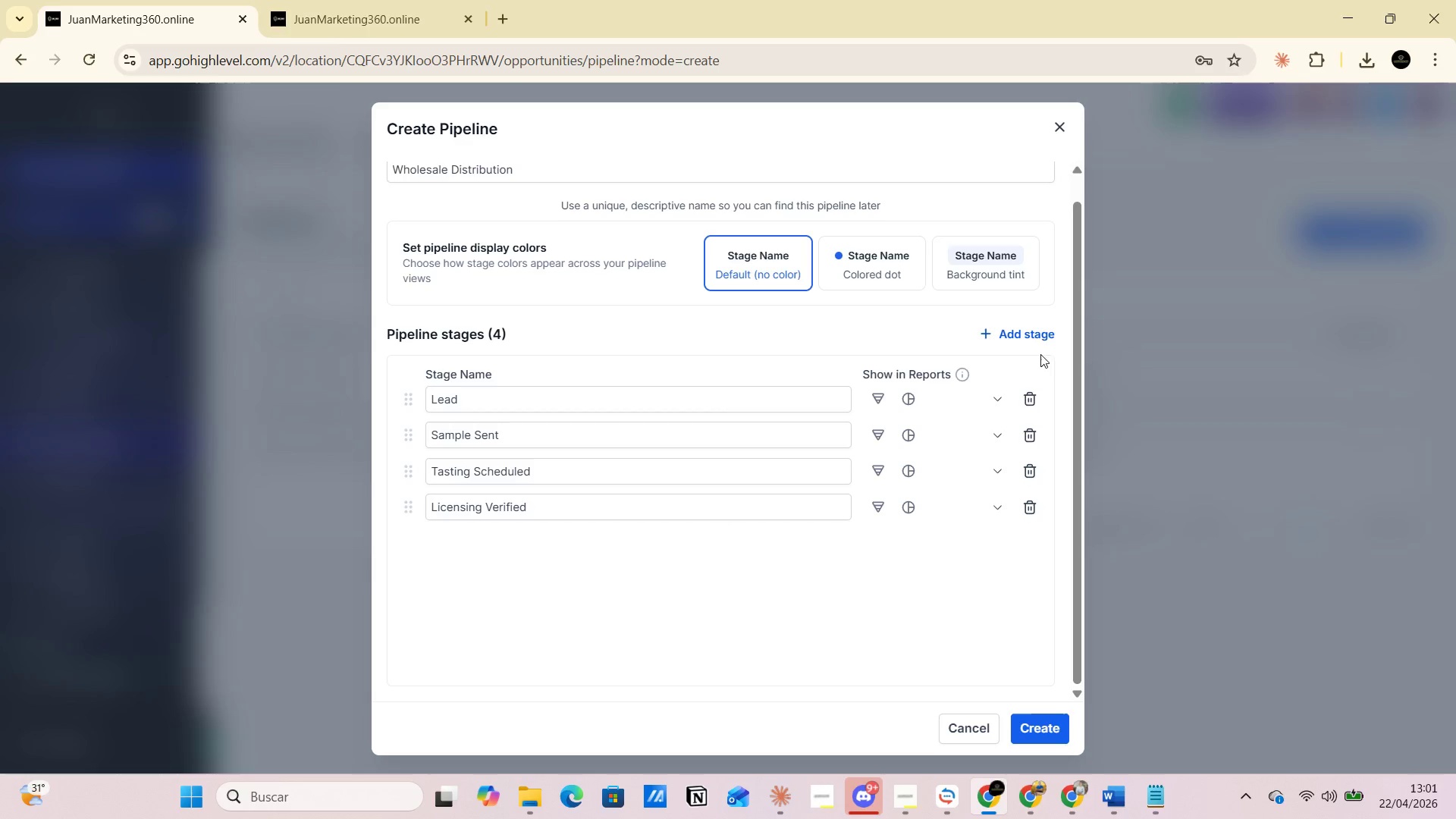 
left_click([1021, 334])
 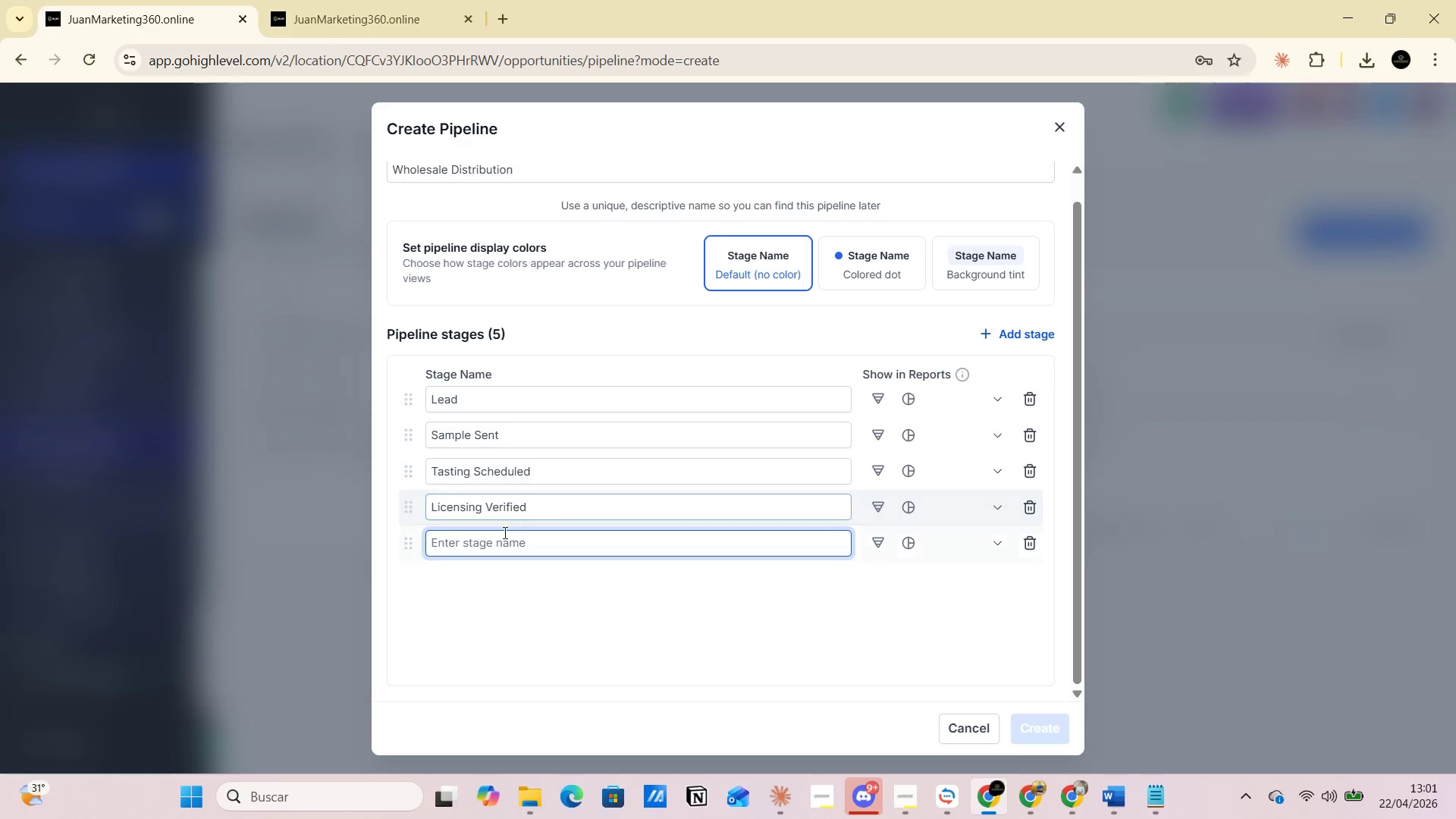 
left_click([485, 542])
 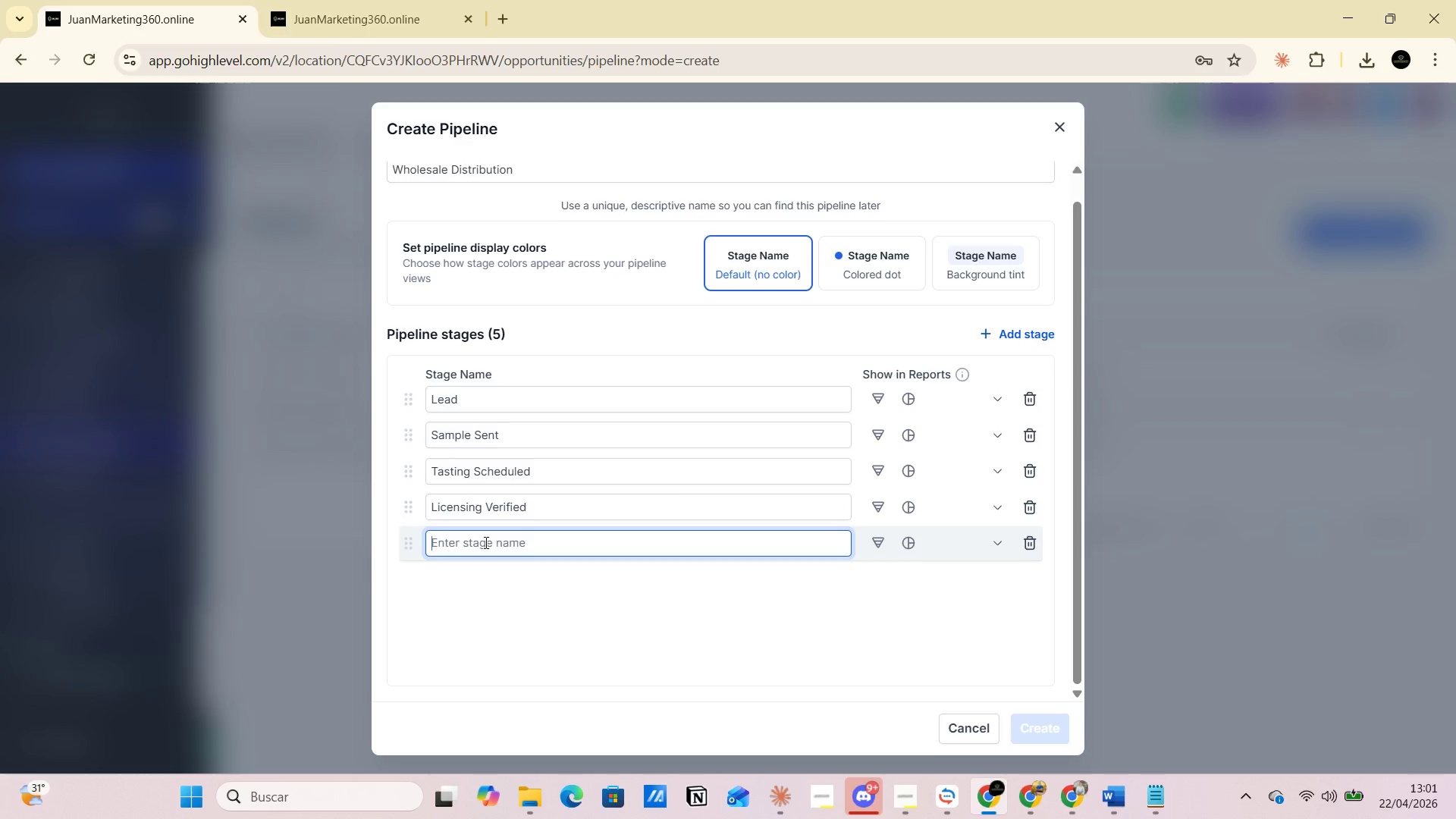 
key(Alt+AltLeft)
 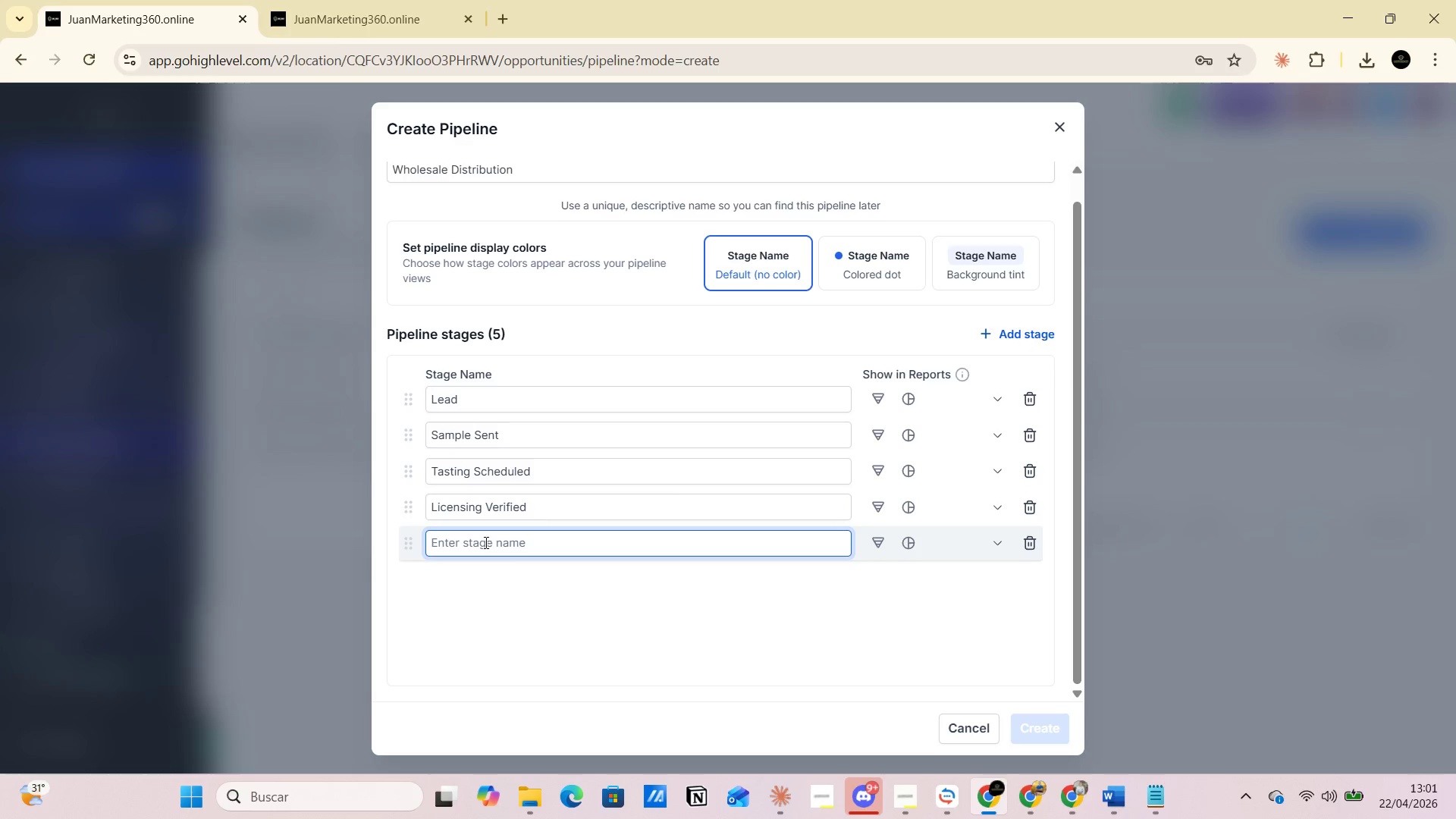 
key(Alt+Tab)
 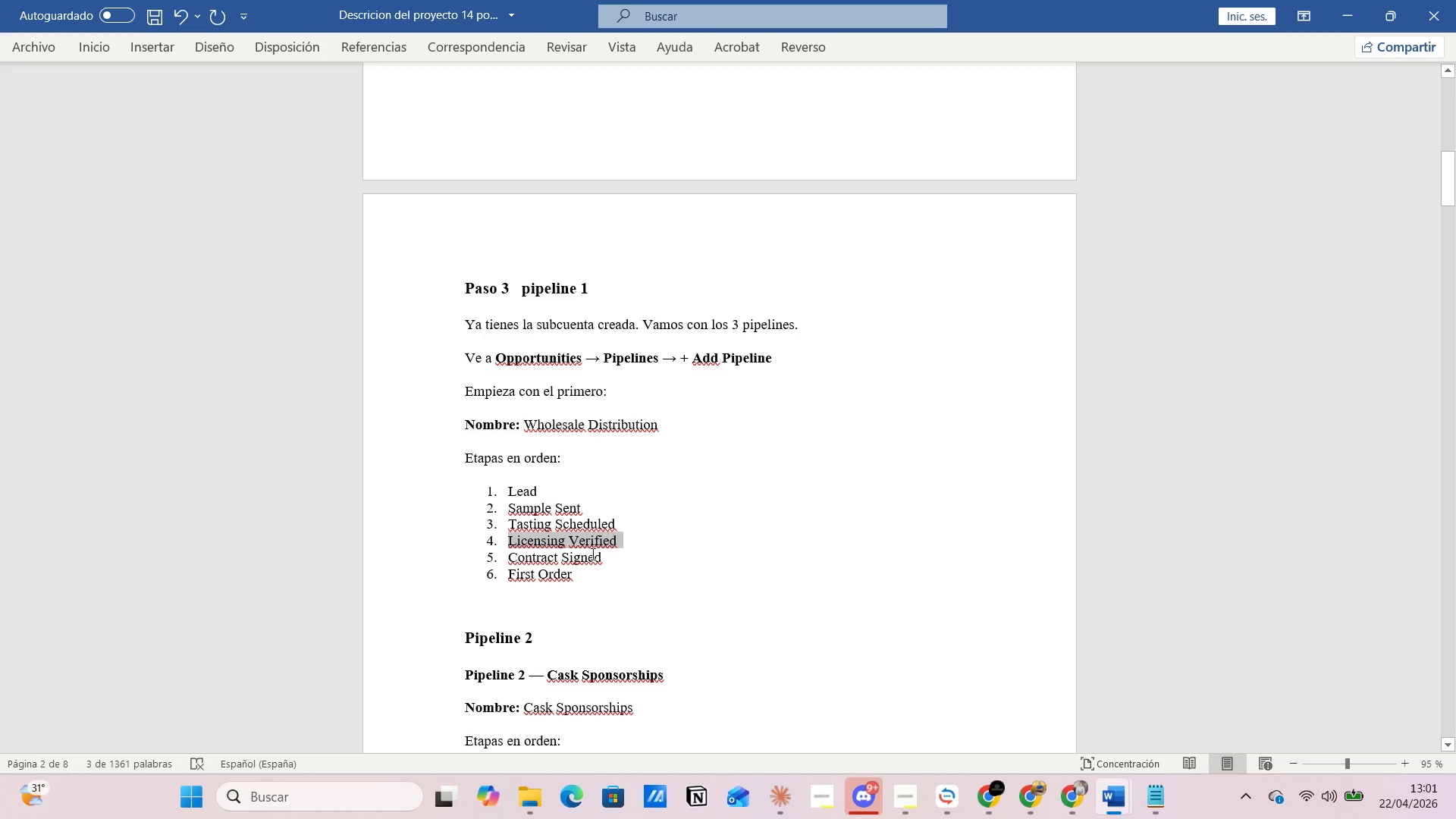 
left_click_drag(start_coordinate=[603, 557], to_coordinate=[514, 554])
 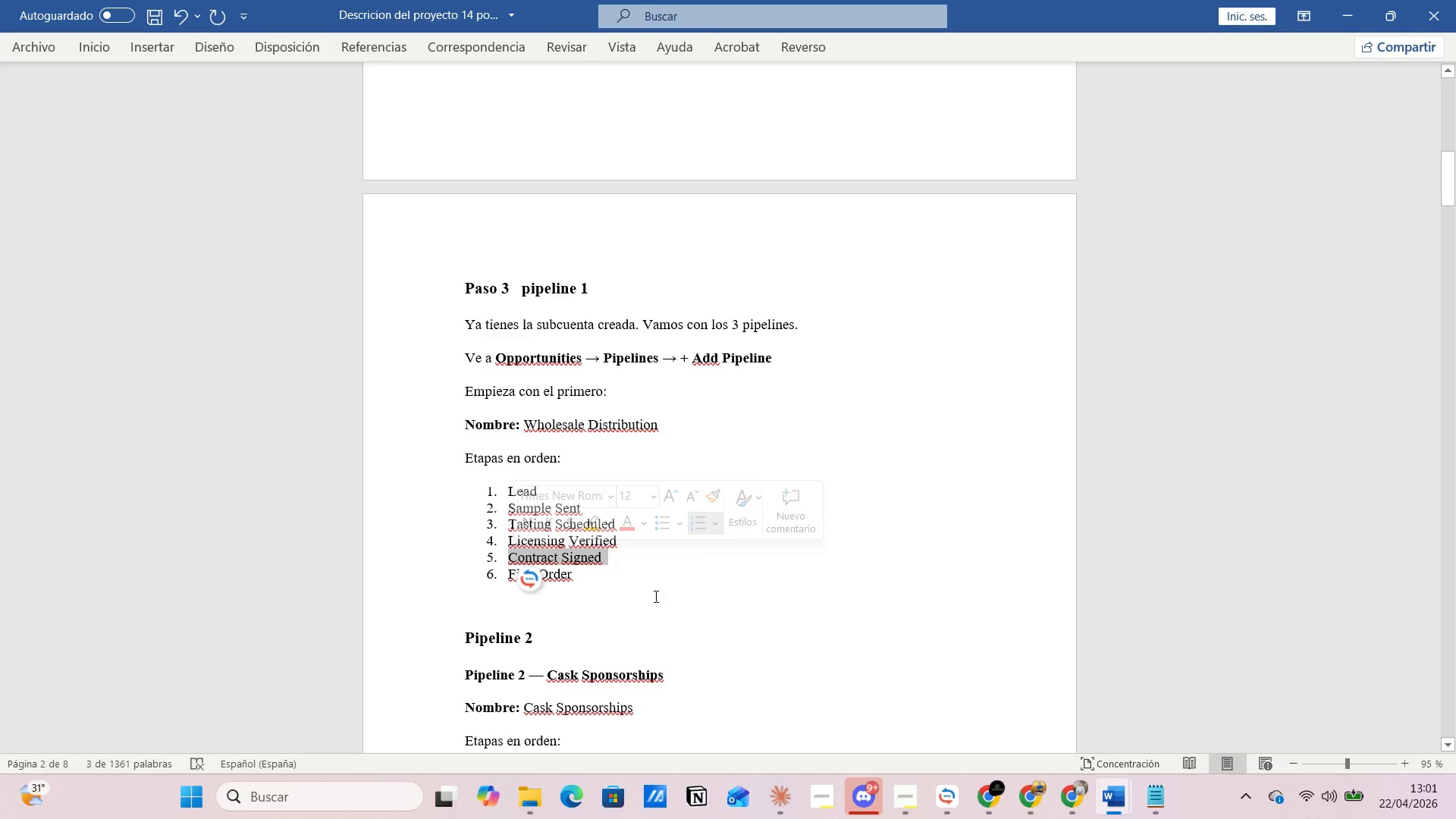 
key(Control+C)
 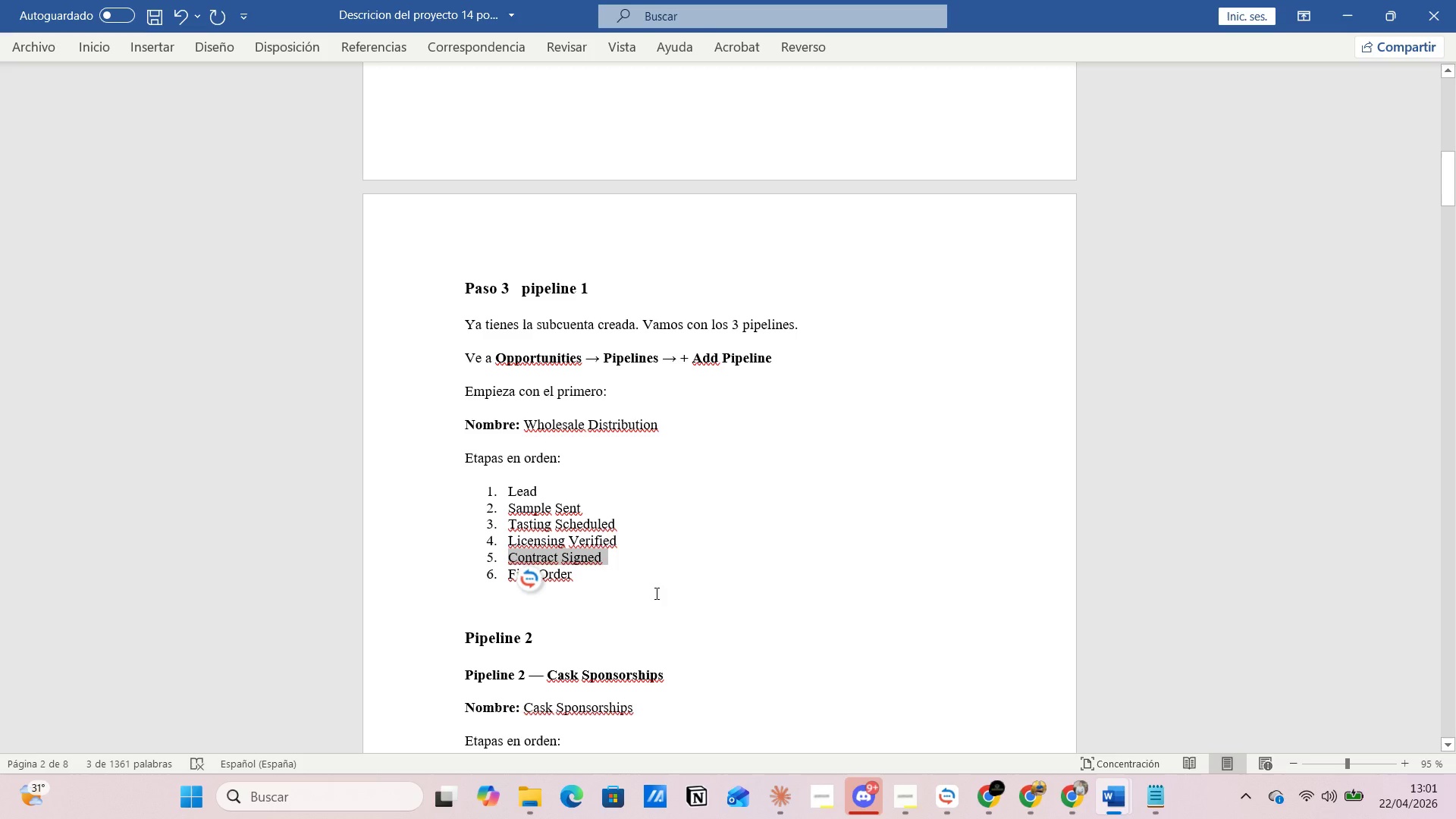 
key(Alt+AltLeft)
 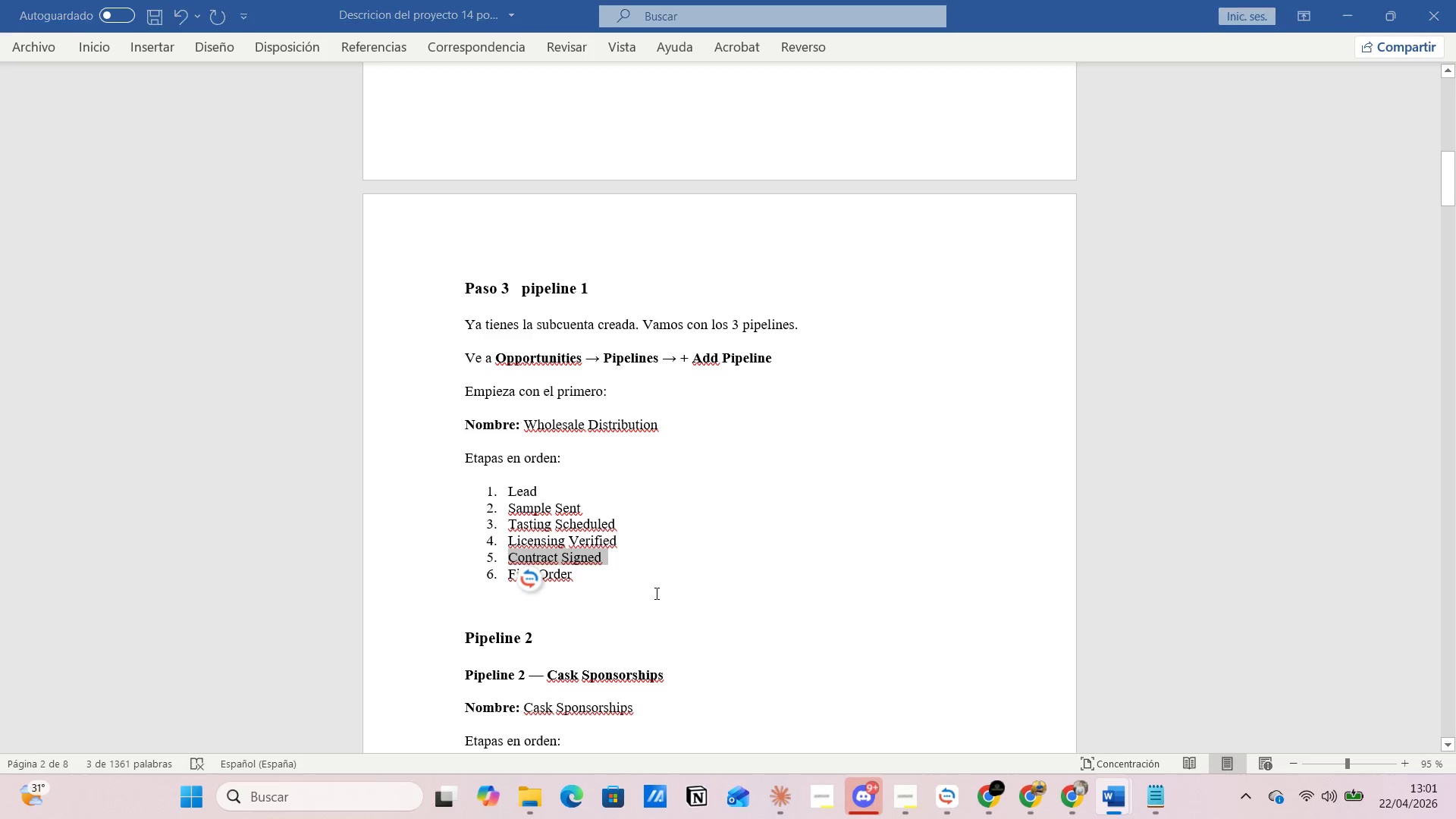 
key(Alt+Tab)
 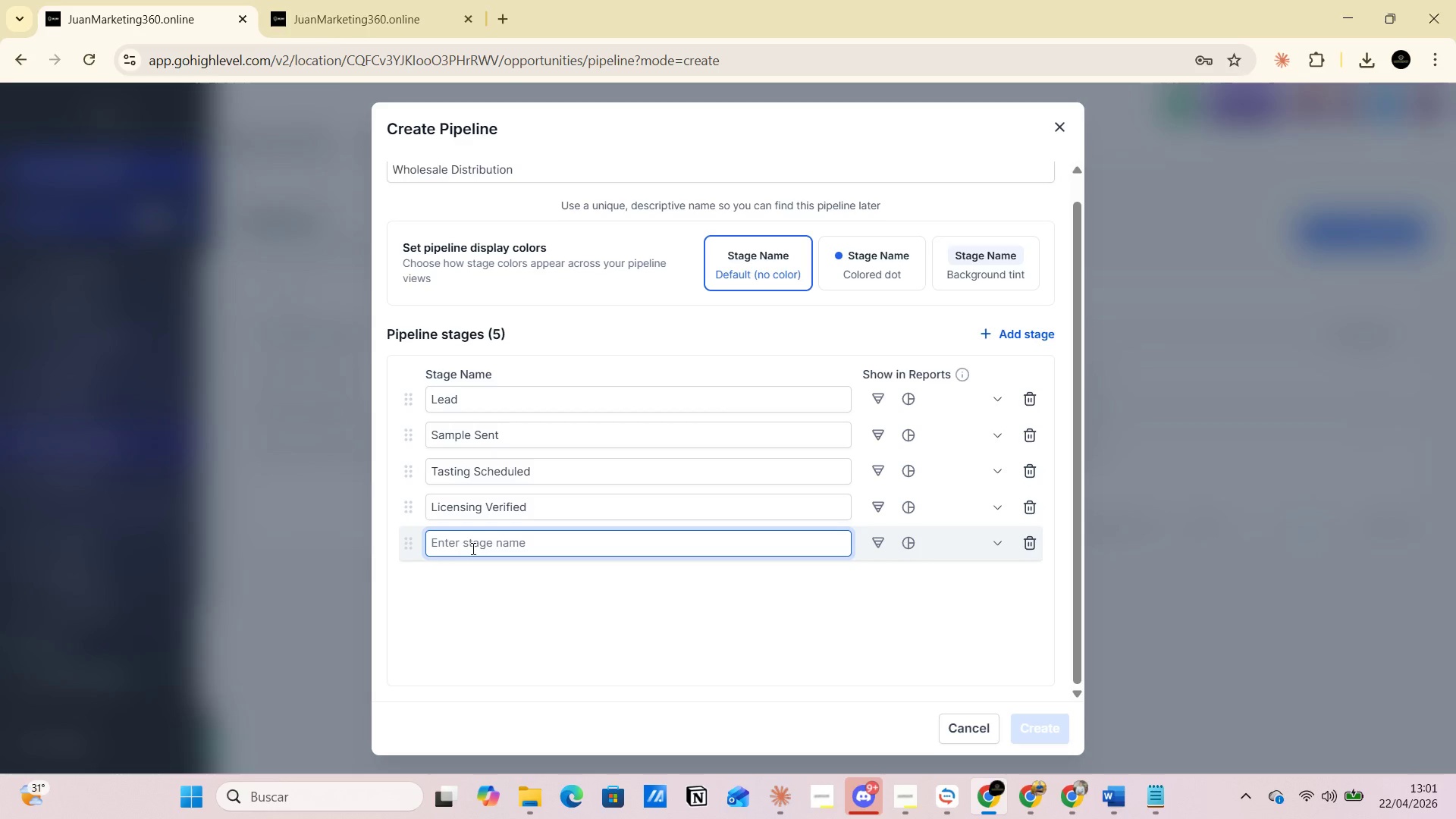 
left_click([472, 548])
 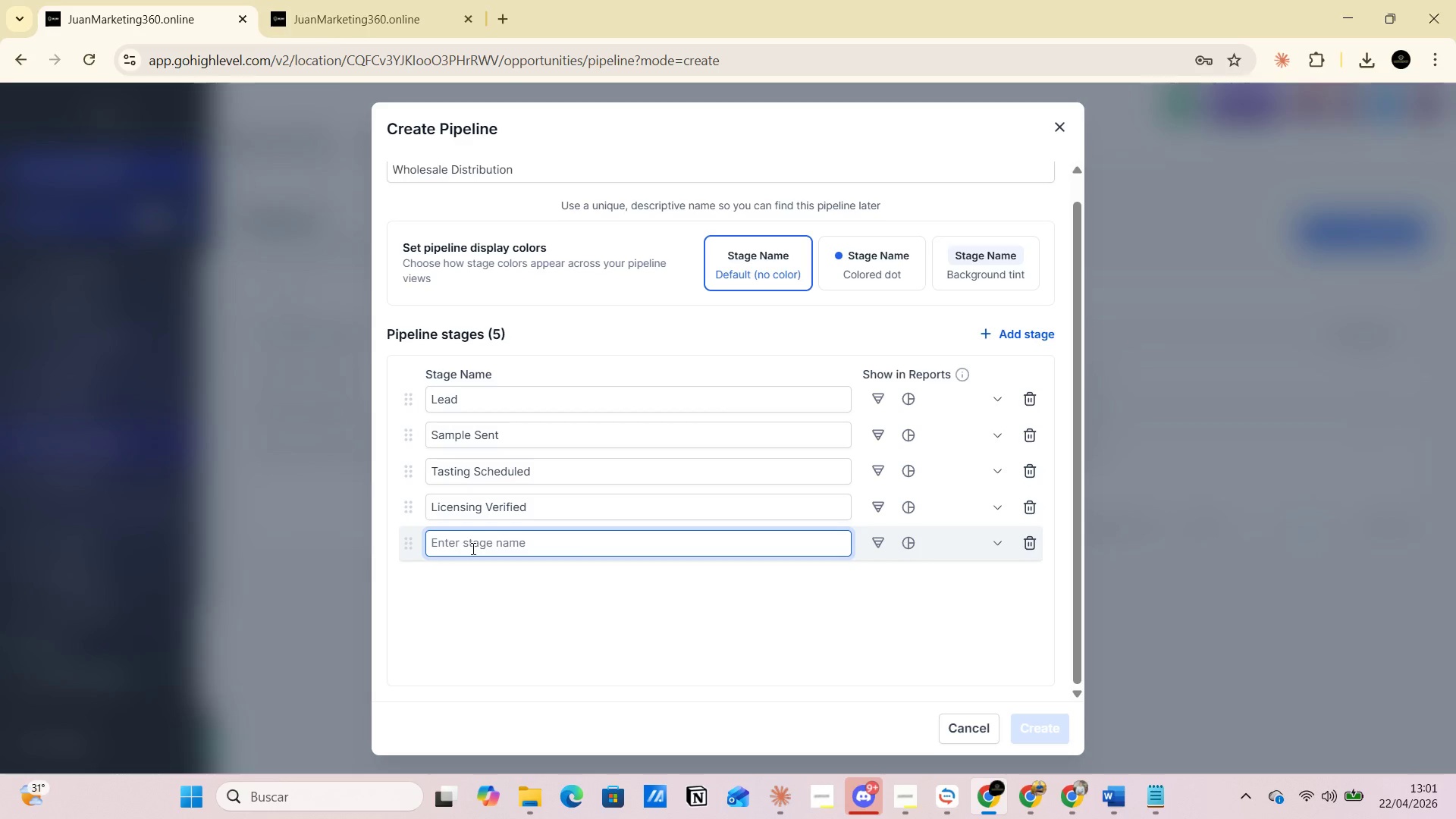 
key(Control+V)
 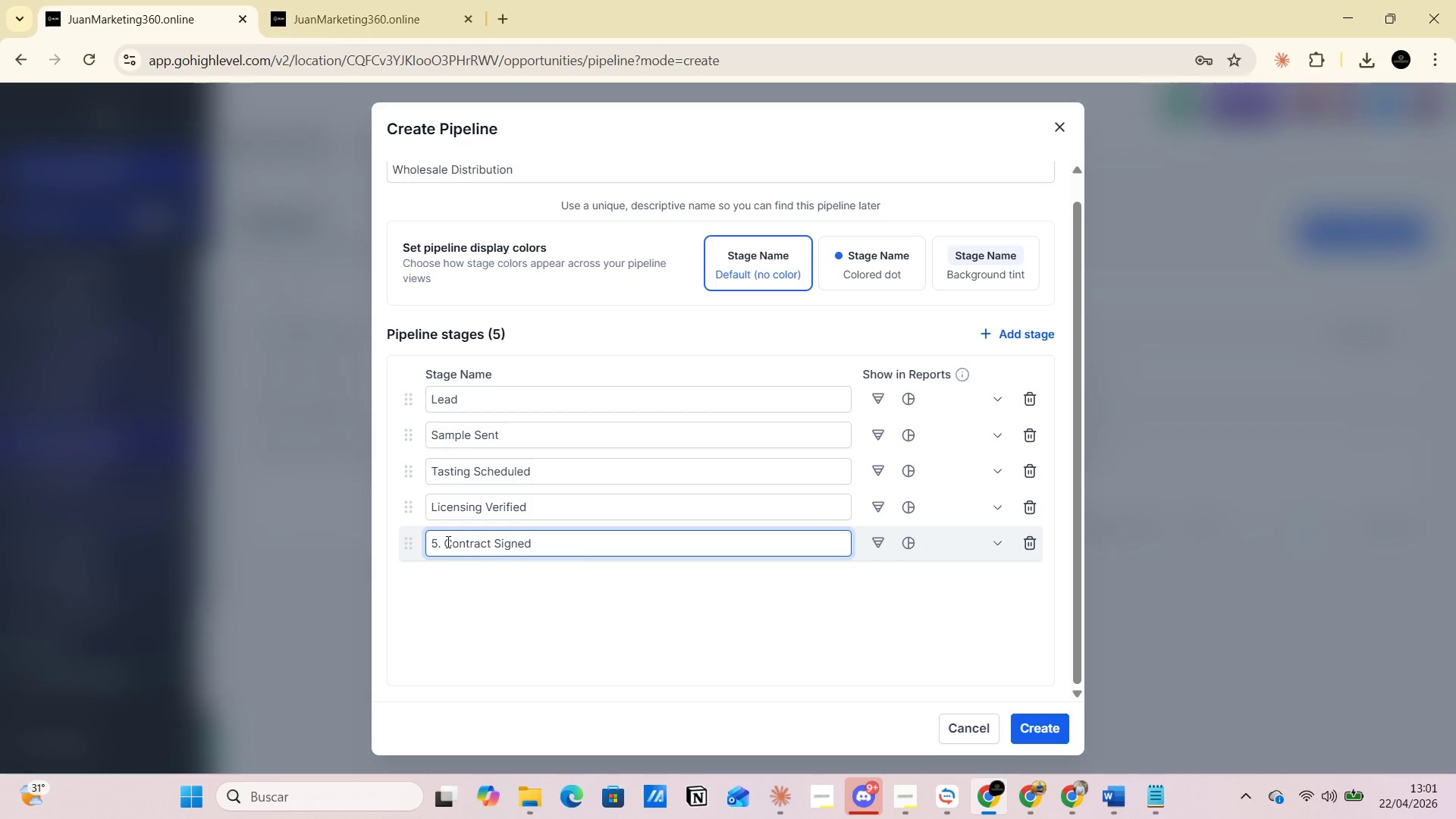 
left_click([447, 541])
 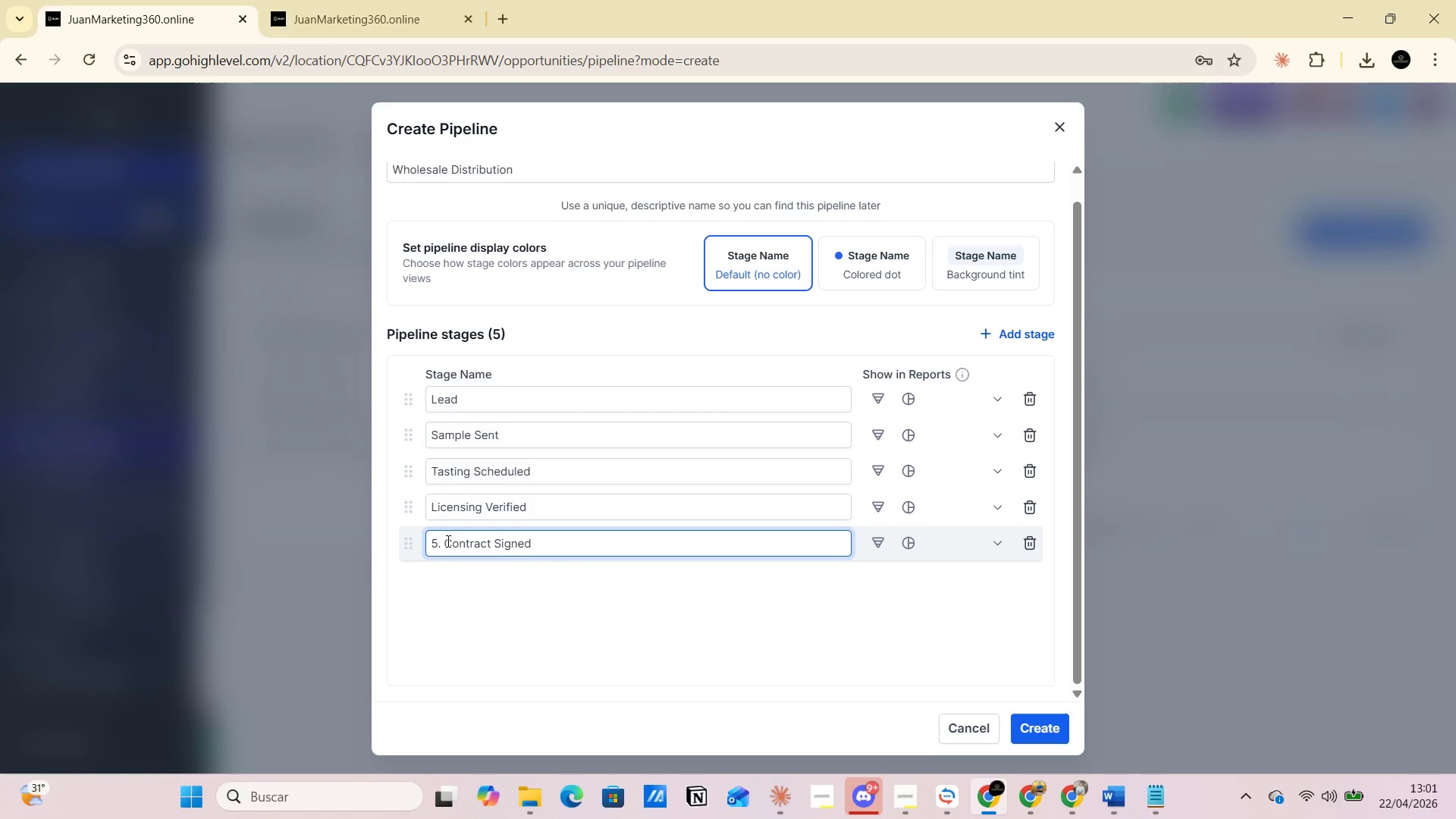 
key(Backspace)
 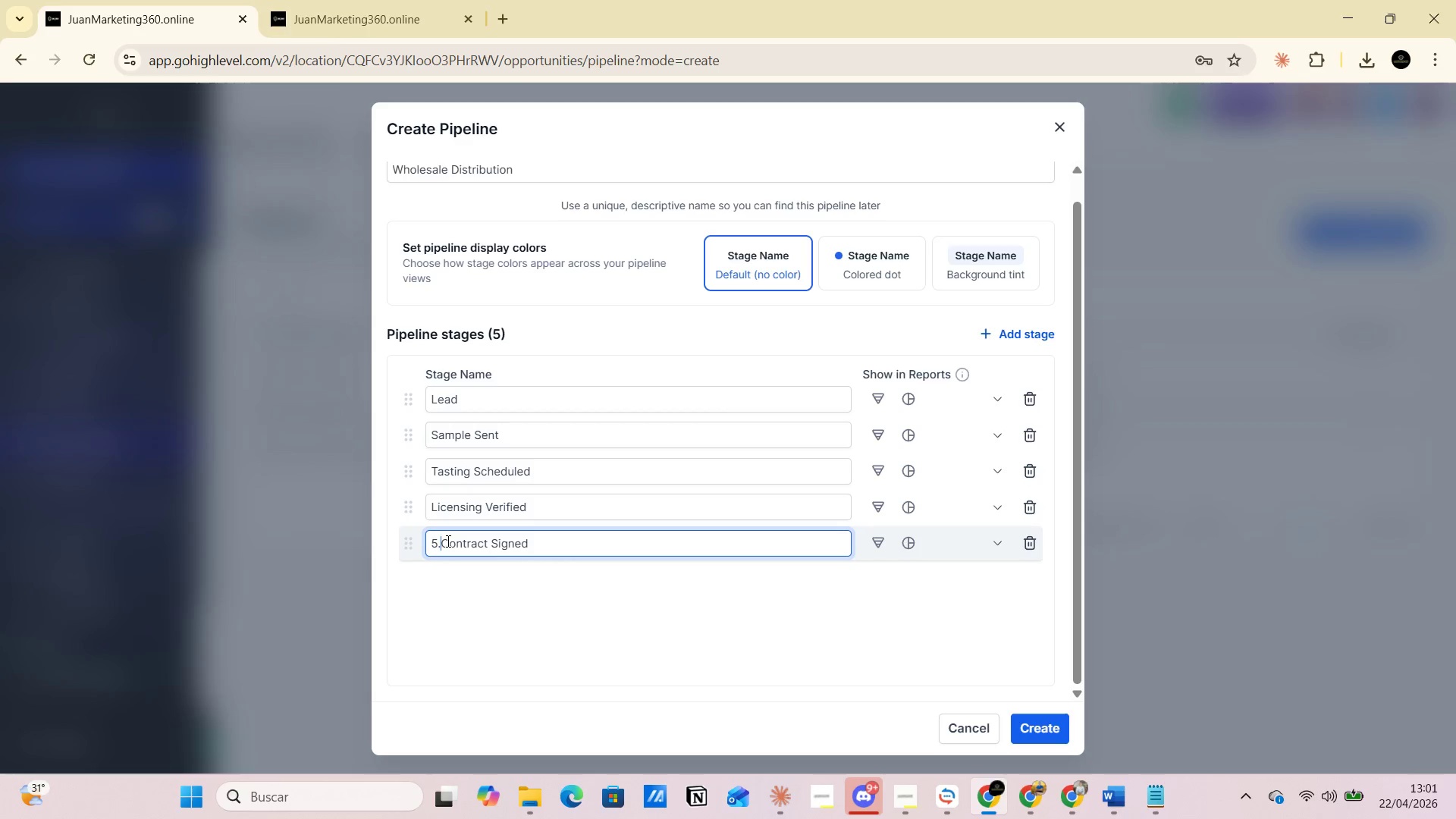 
key(Backspace)
 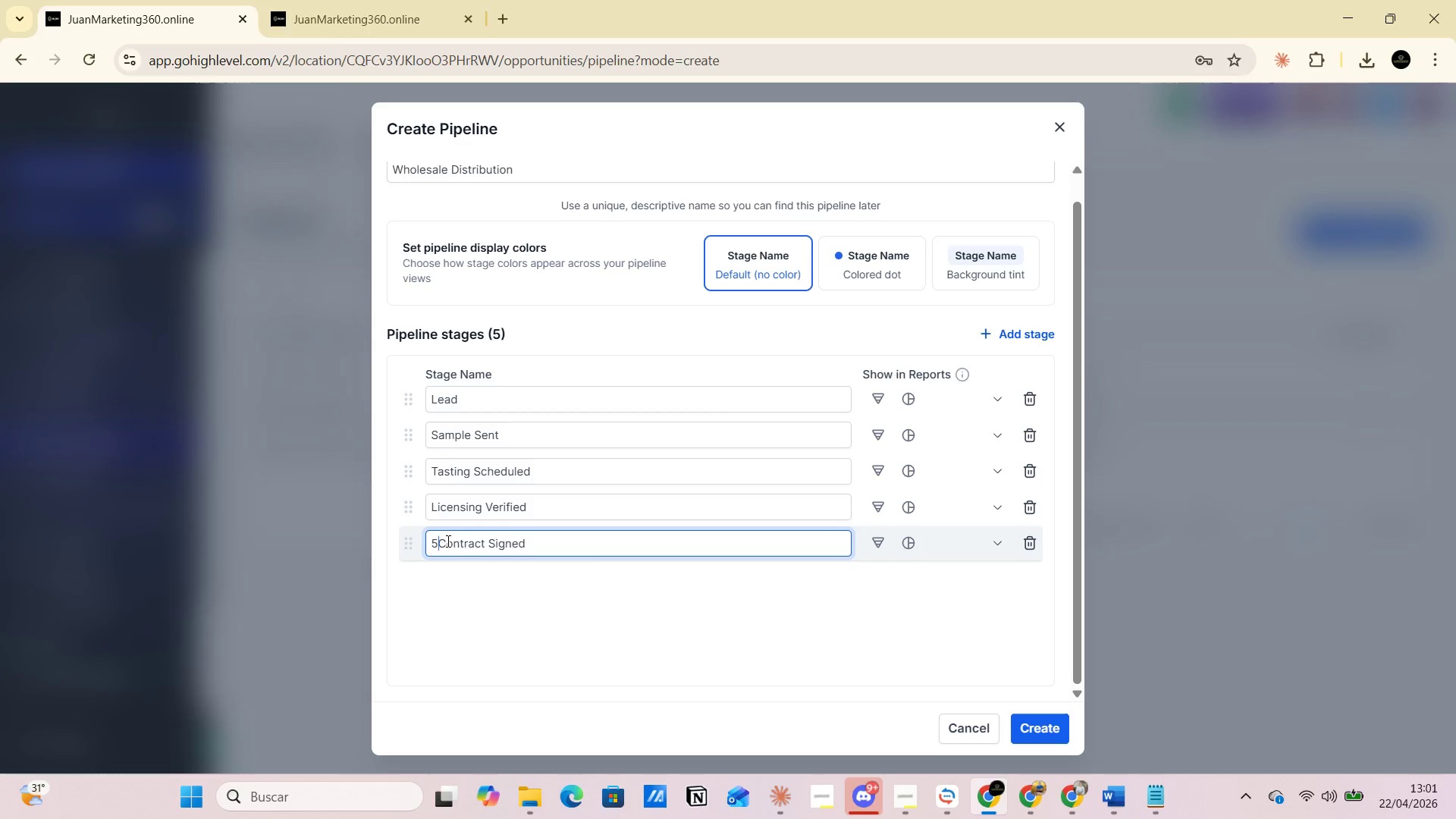 
key(Backspace)
 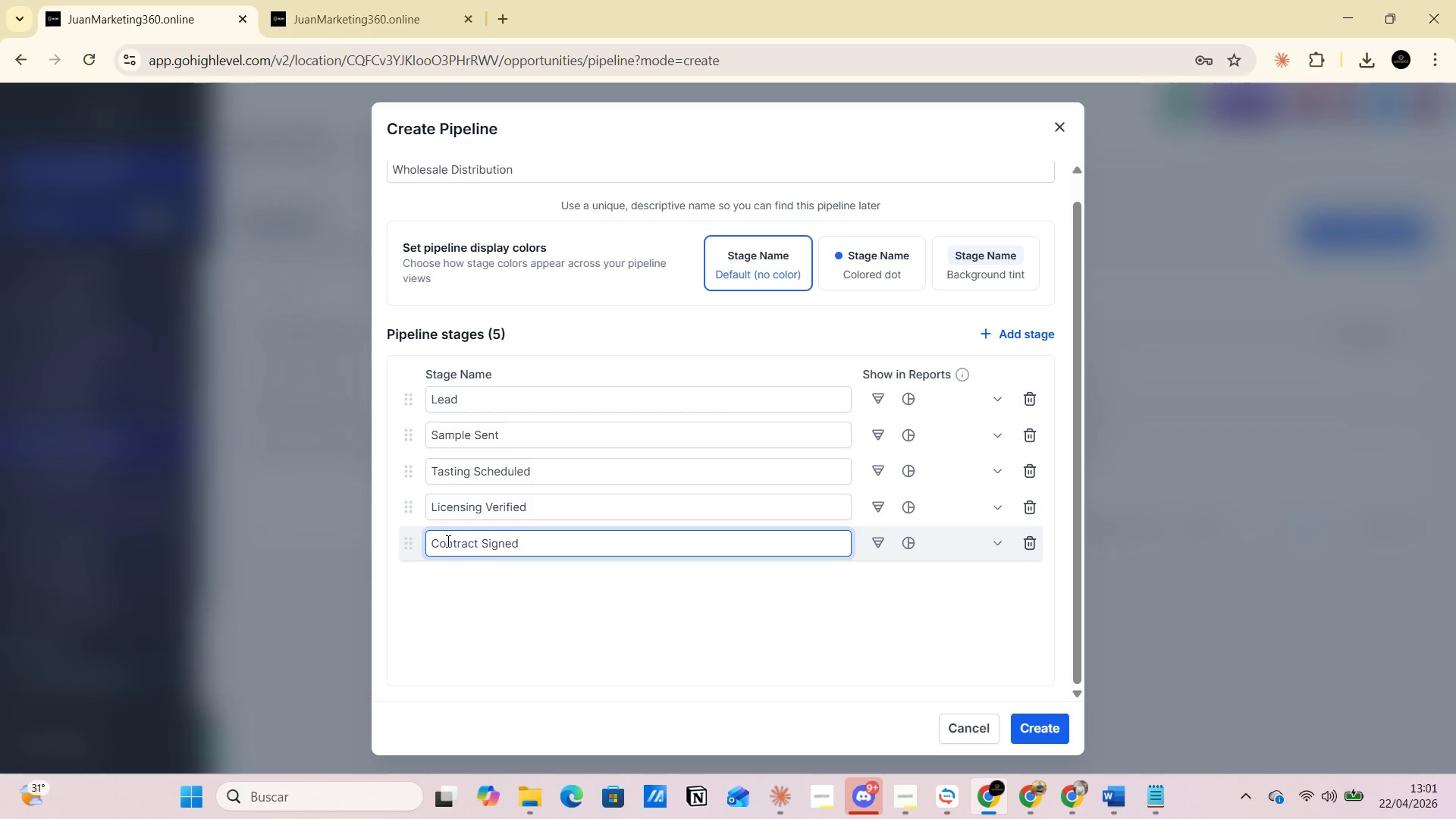 
key(Backspace)
 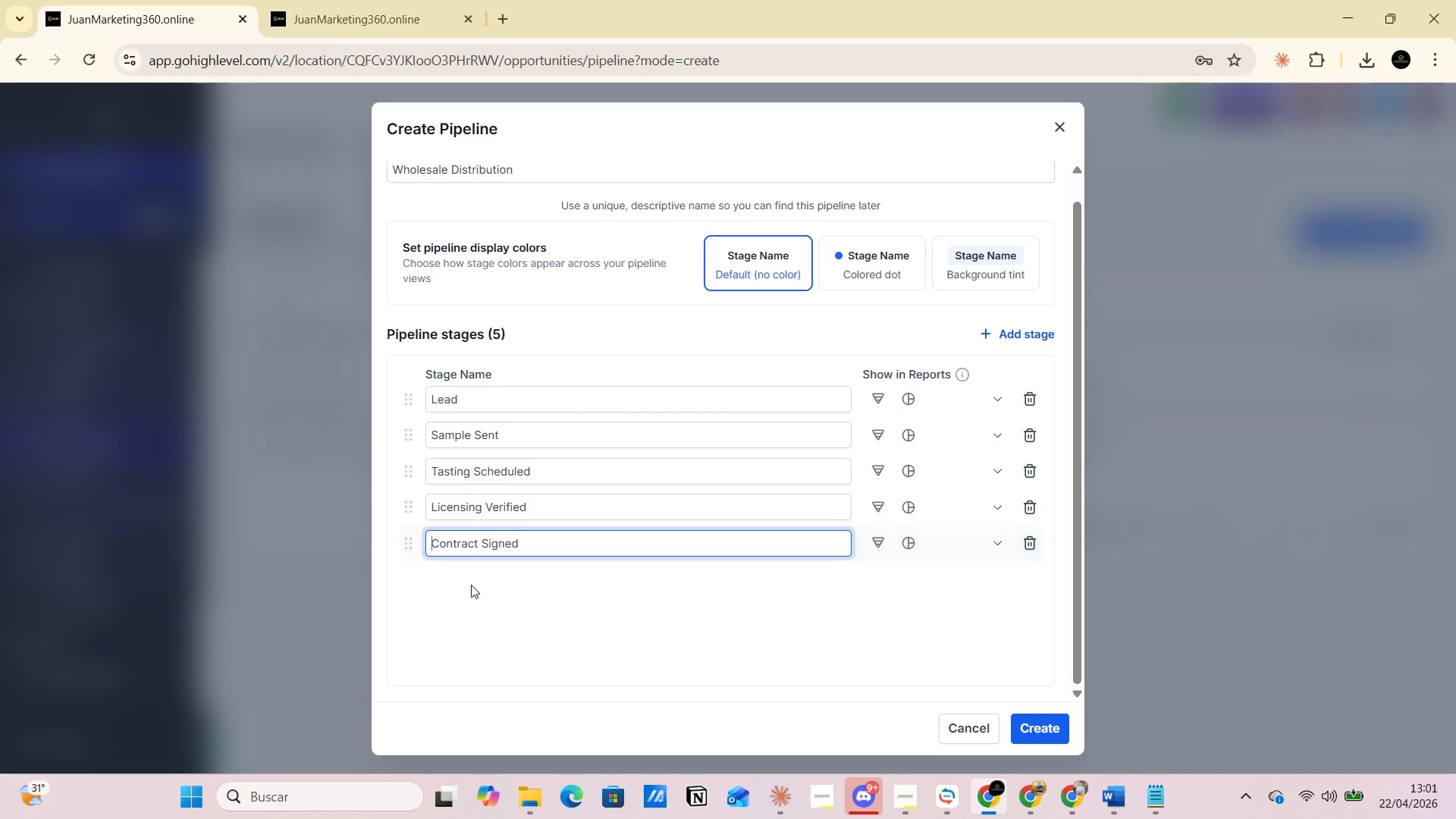 
left_click([471, 585])
 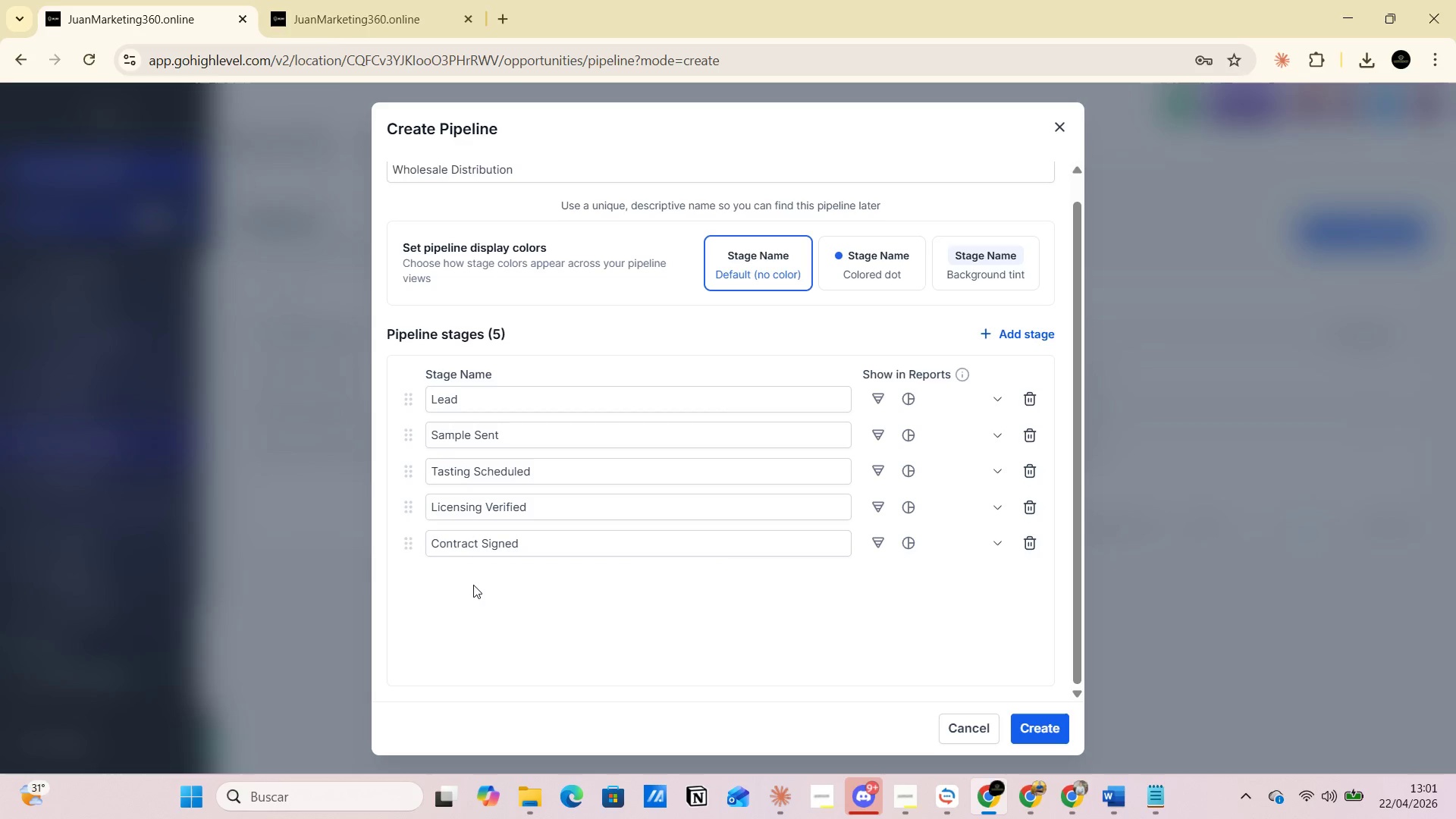 
key(Alt+AltLeft)
 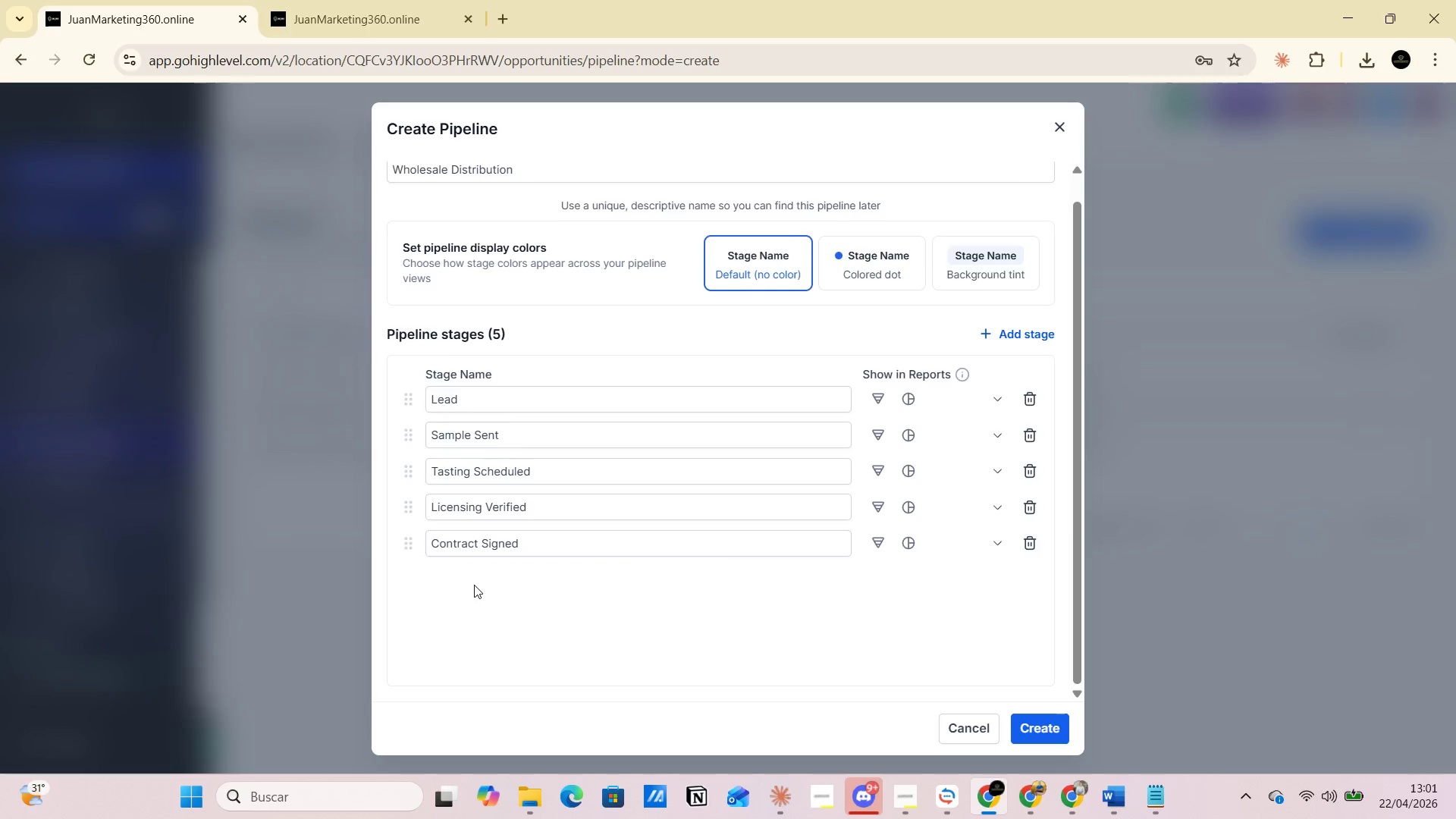 
key(Alt+Tab)
 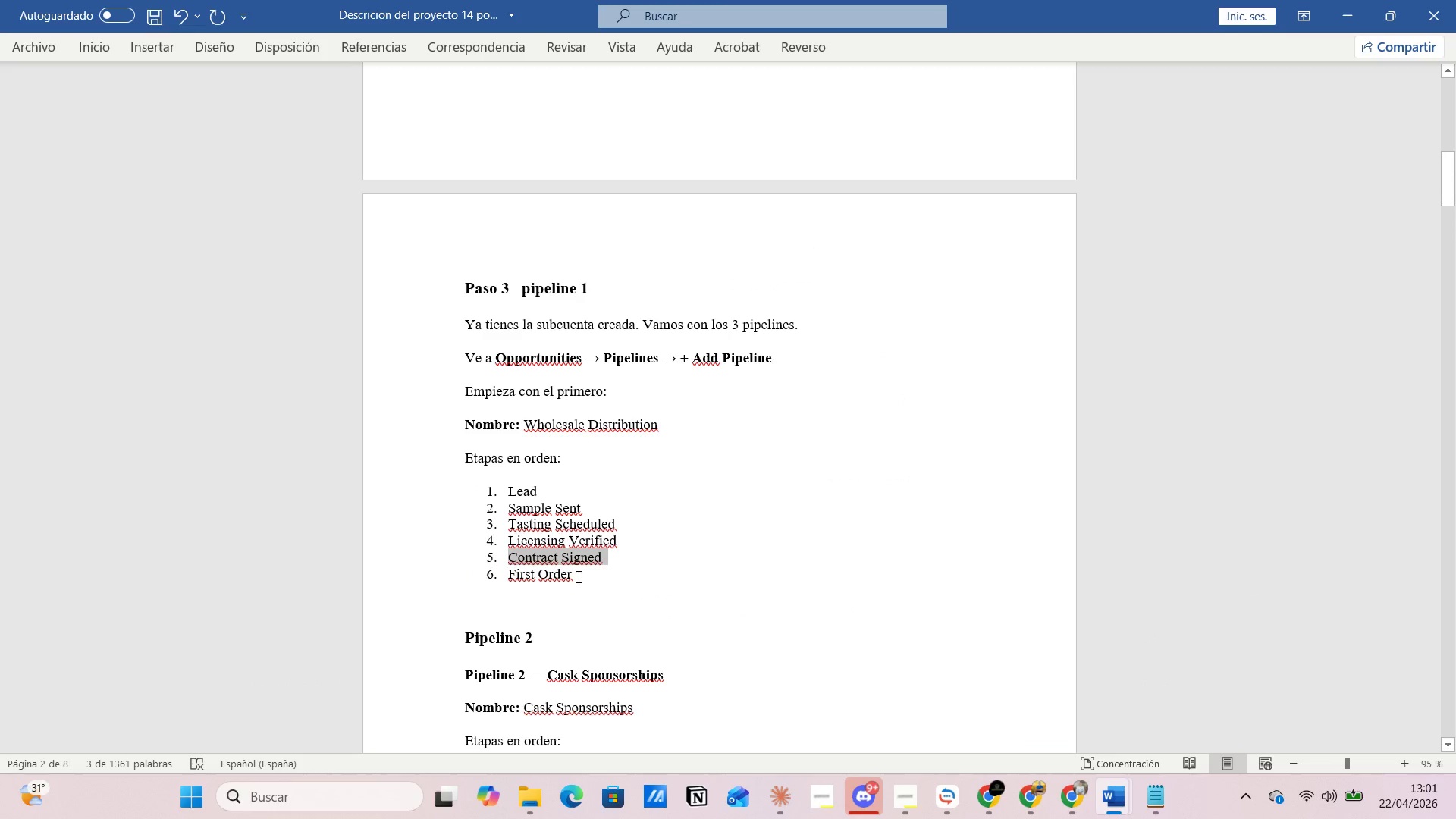 
left_click_drag(start_coordinate=[576, 575], to_coordinate=[507, 577])
 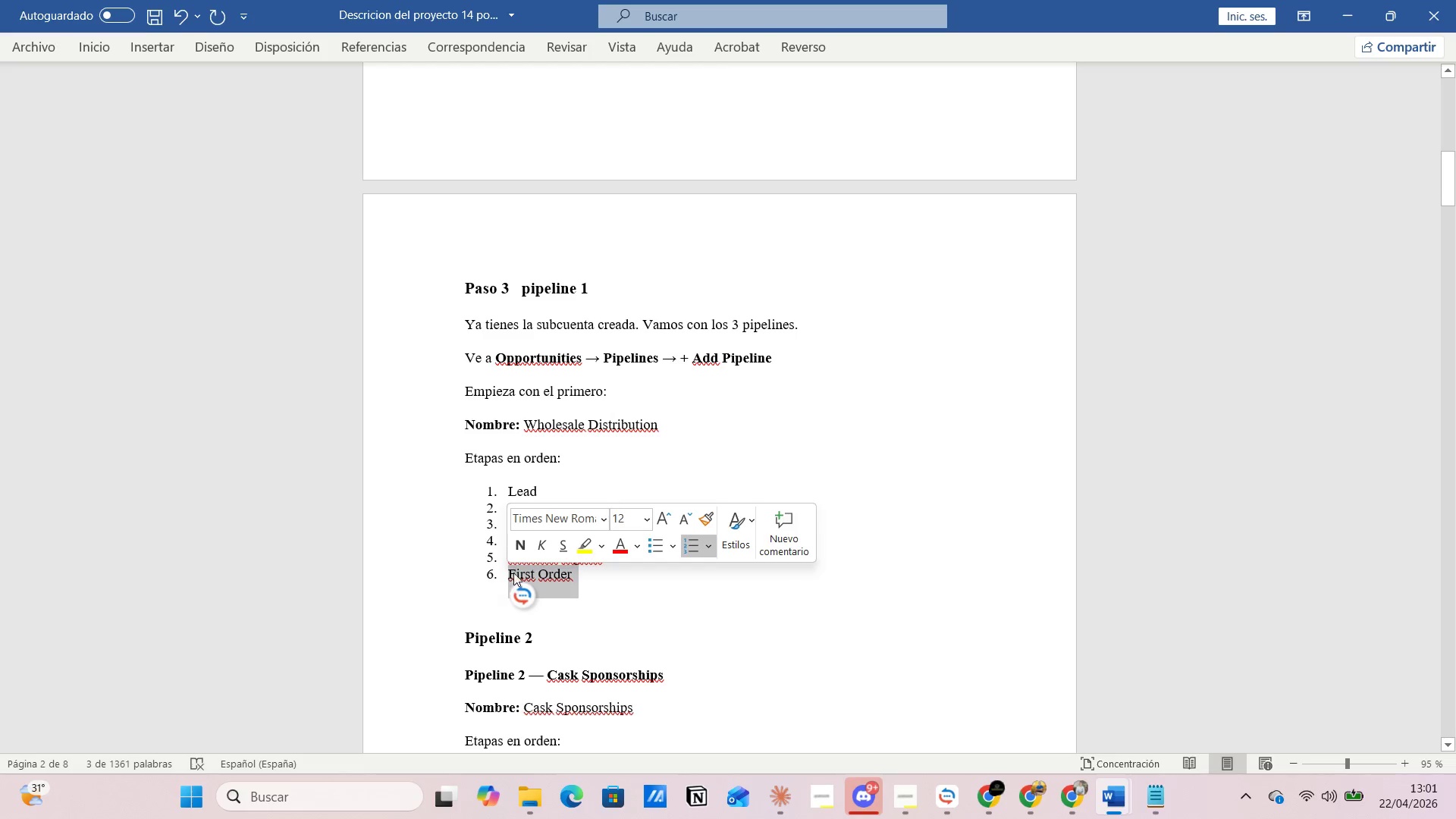 
key(Control+C)
 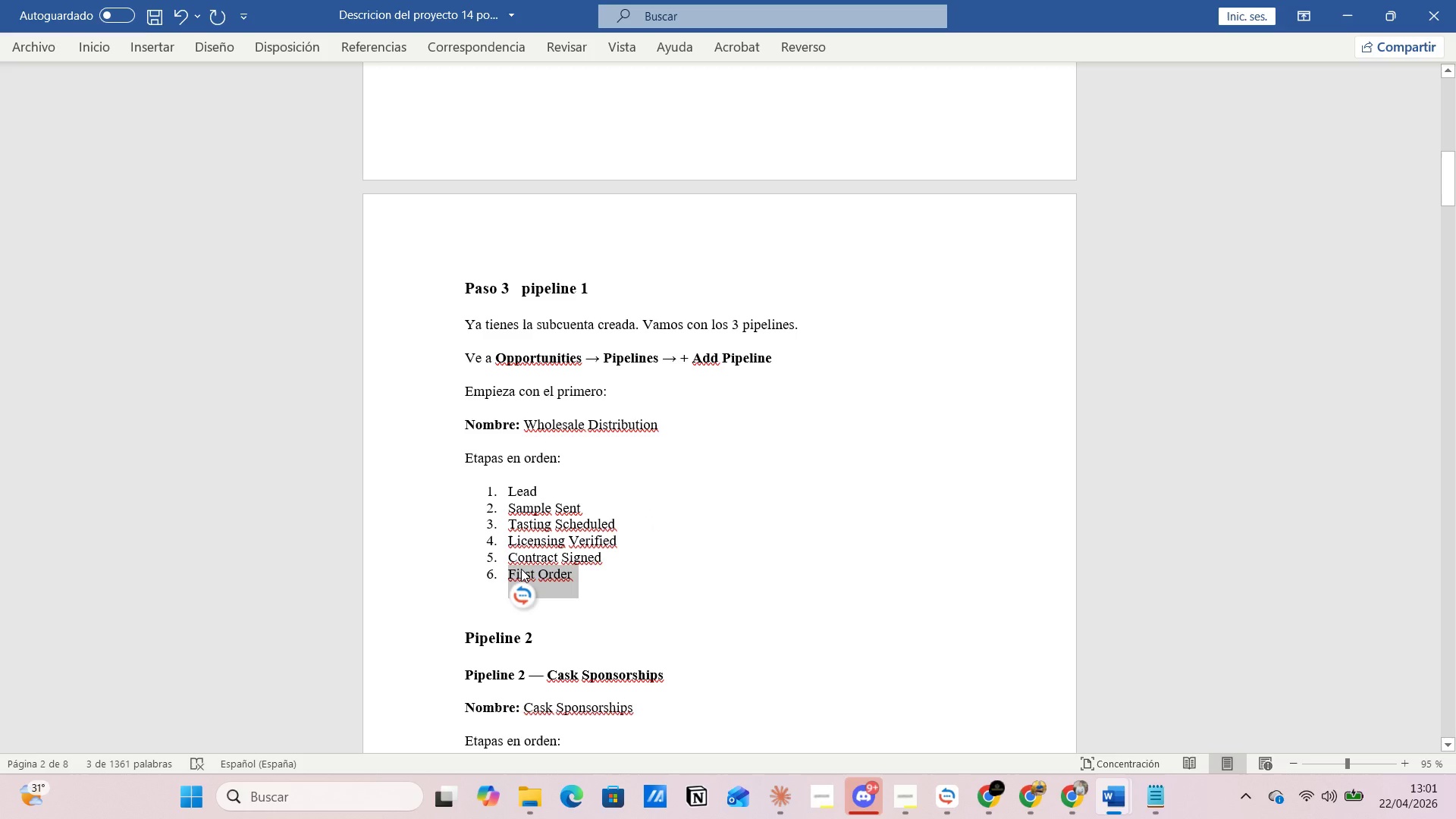 
key(Alt+Tab)
 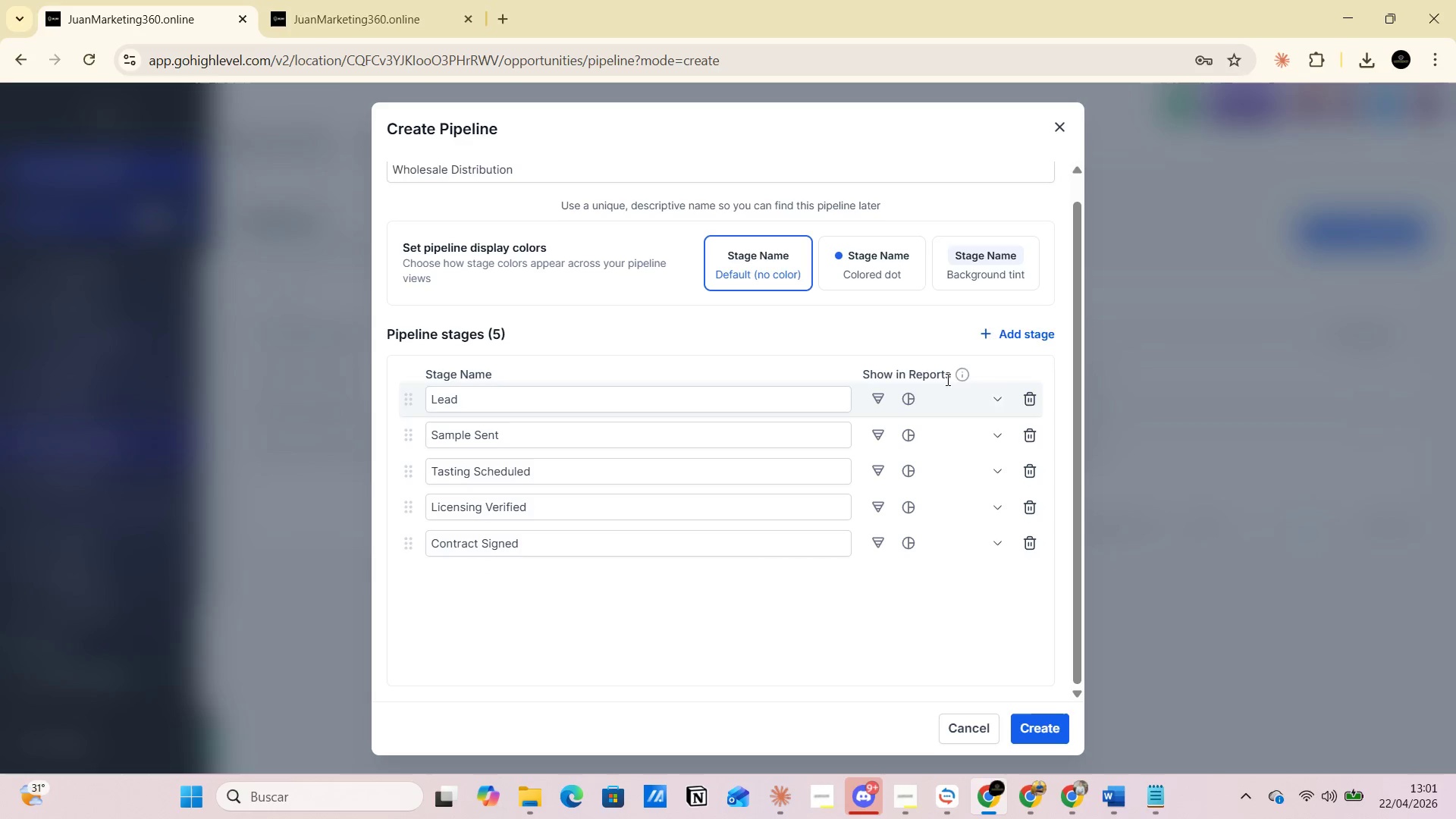 
left_click([1005, 331])
 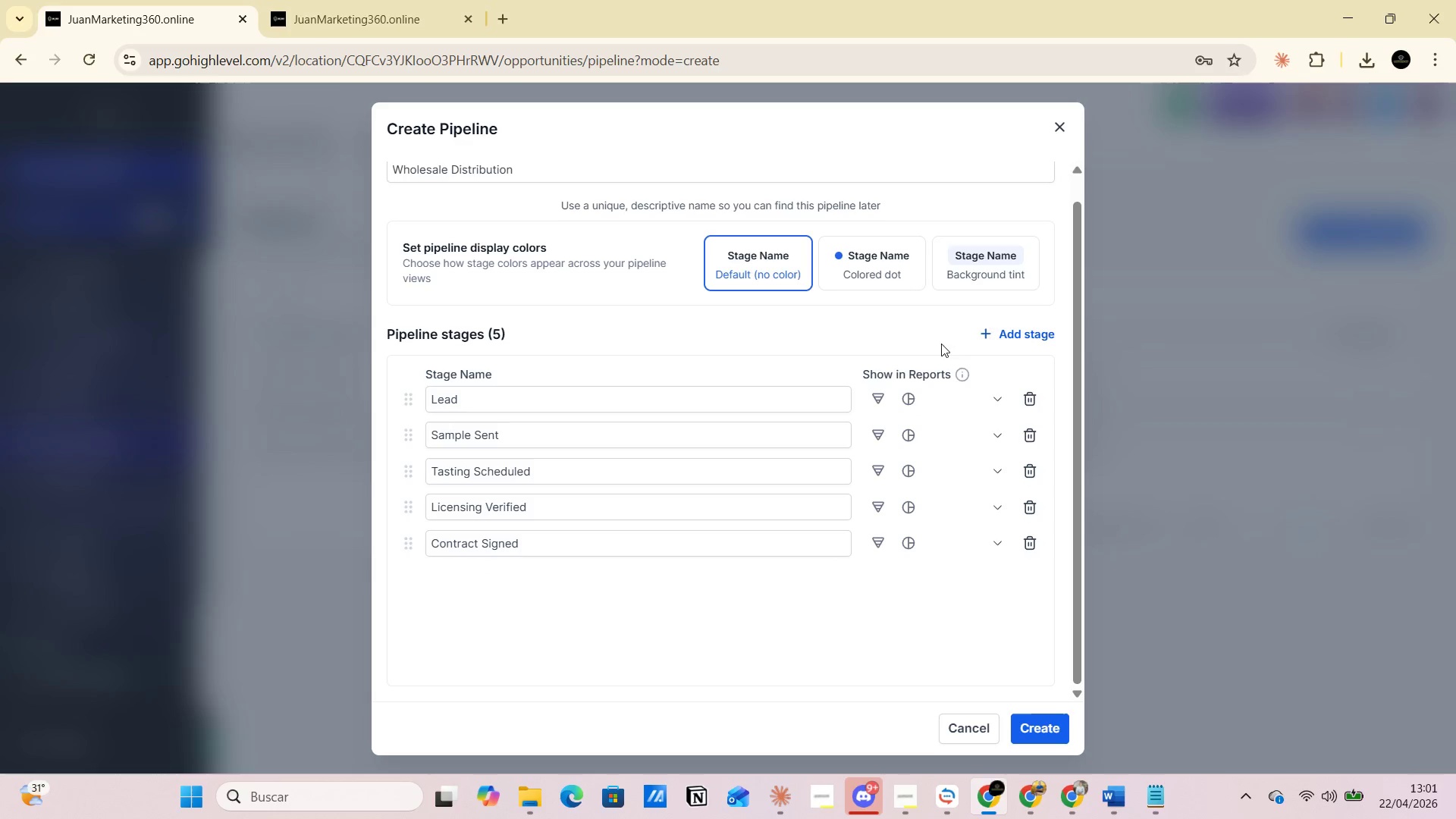 
left_click([1015, 340])
 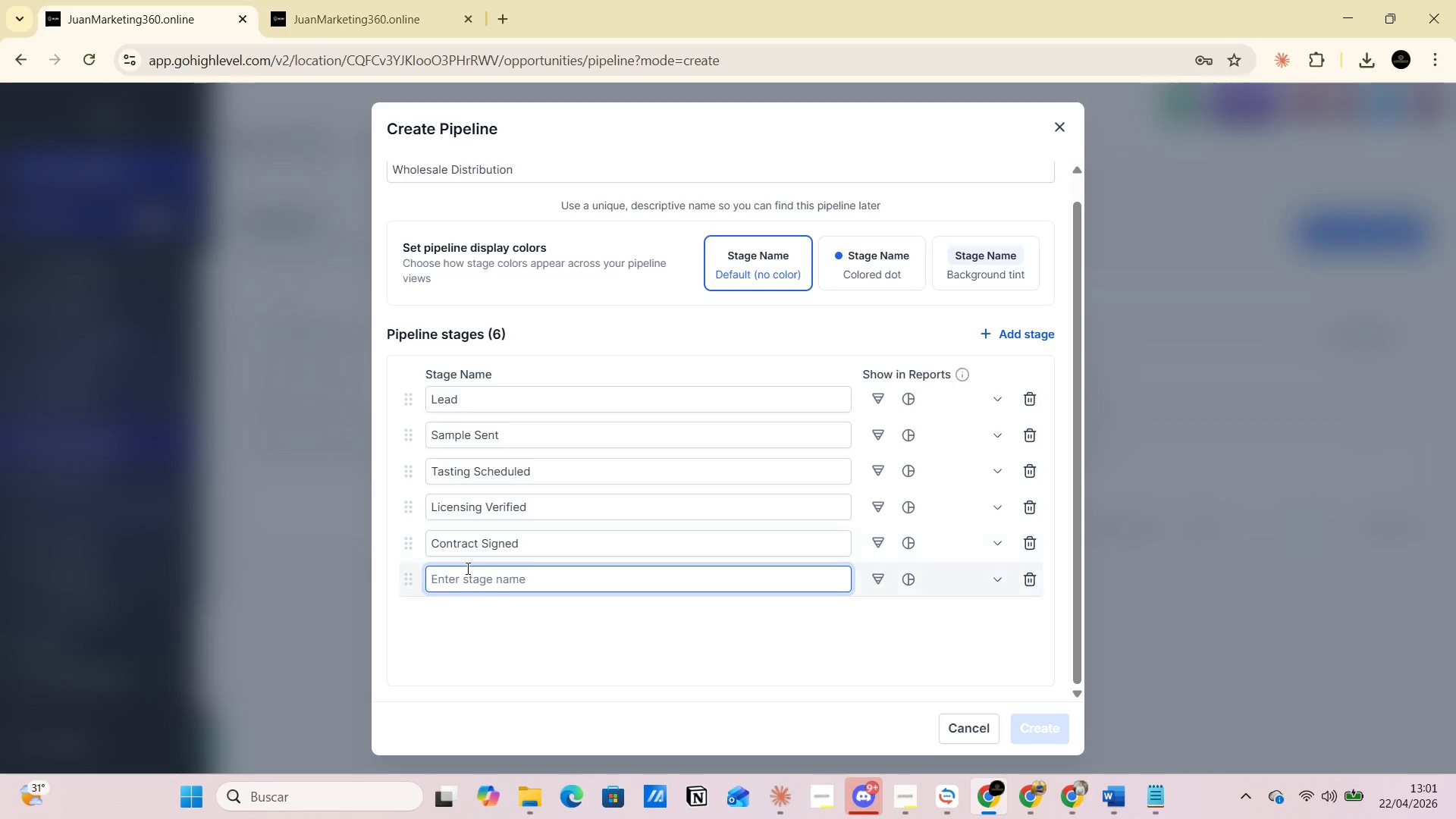 
left_click([454, 580])
 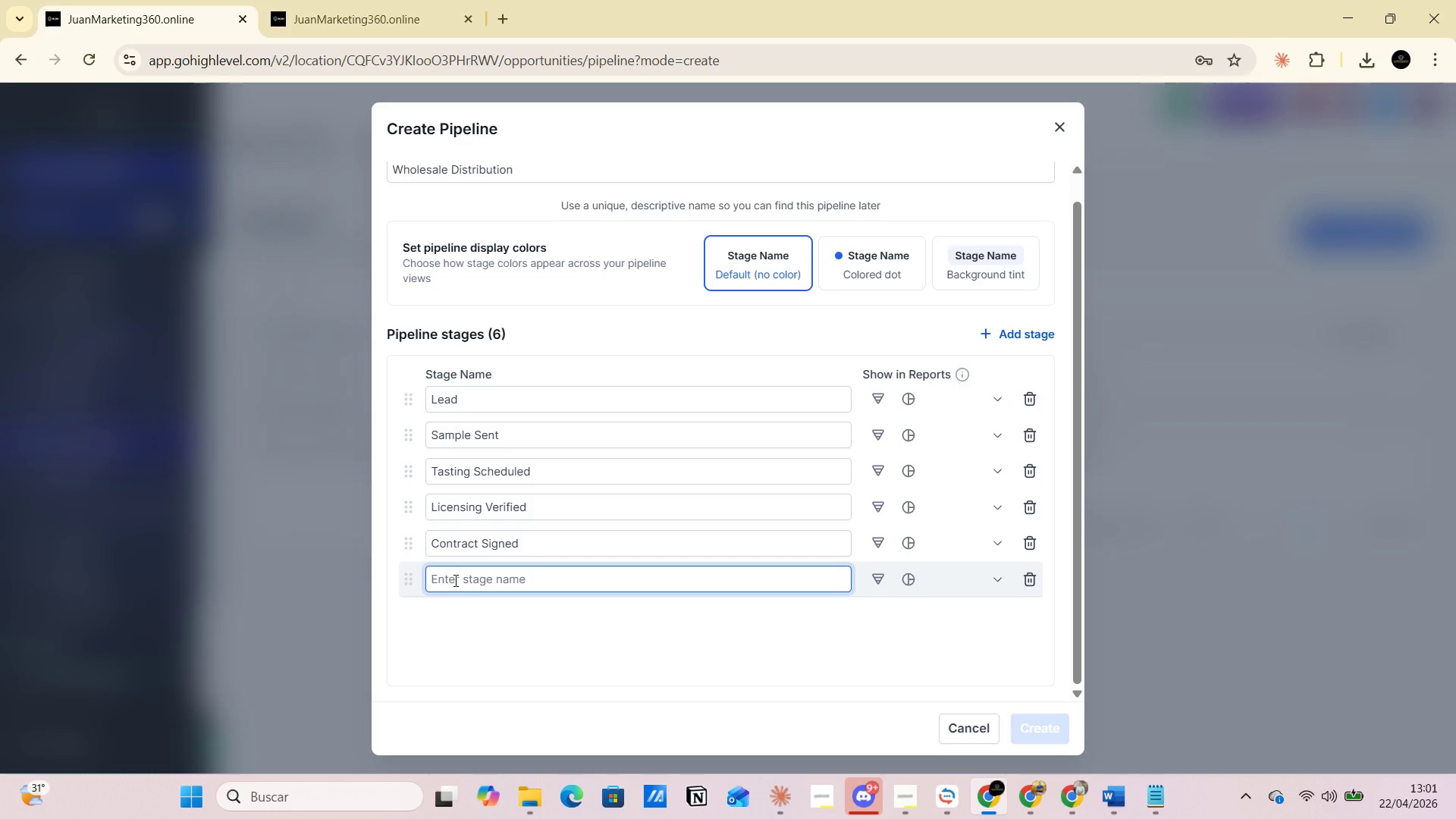 
key(Control+V)
 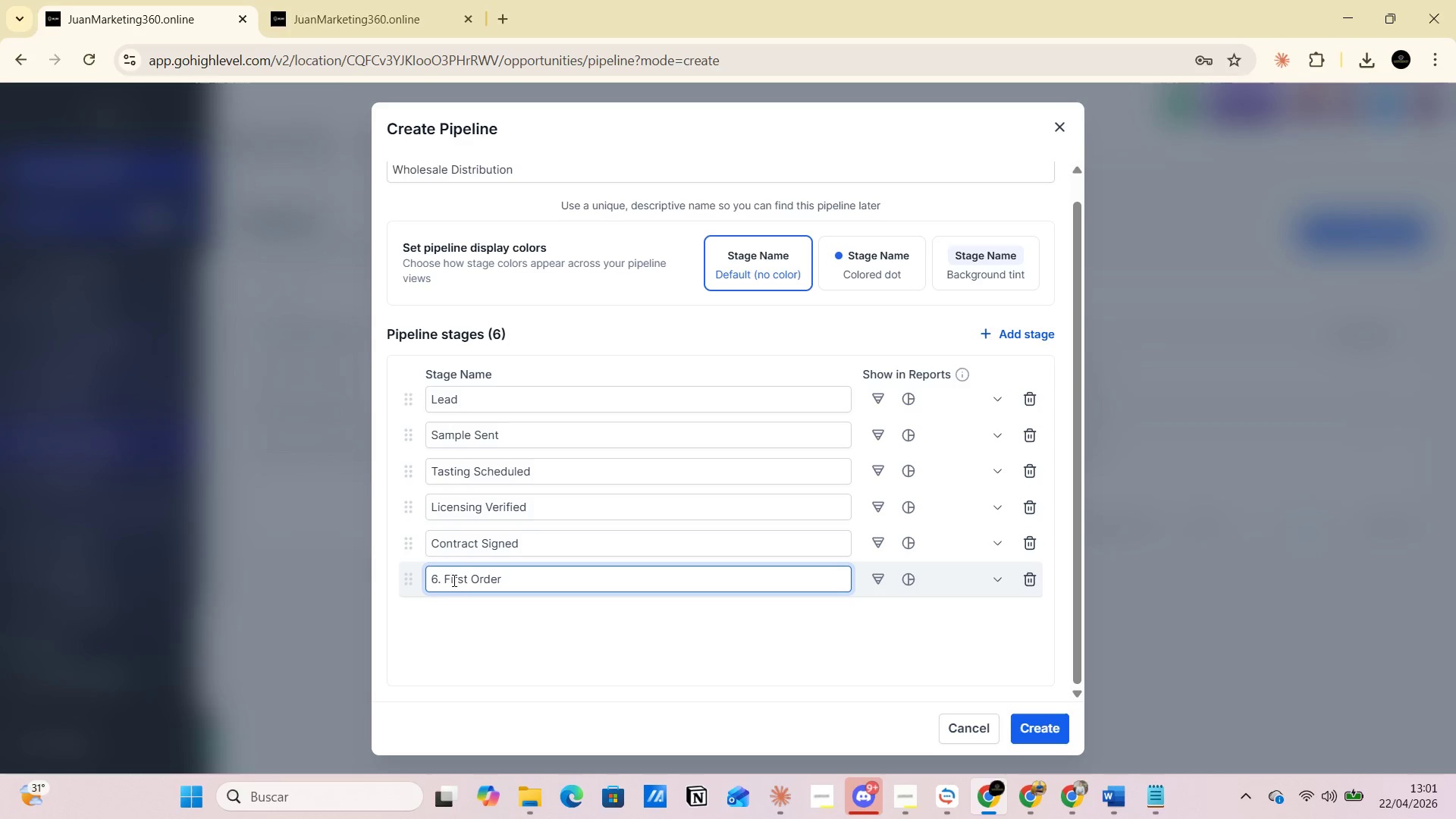 
left_click([453, 580])
 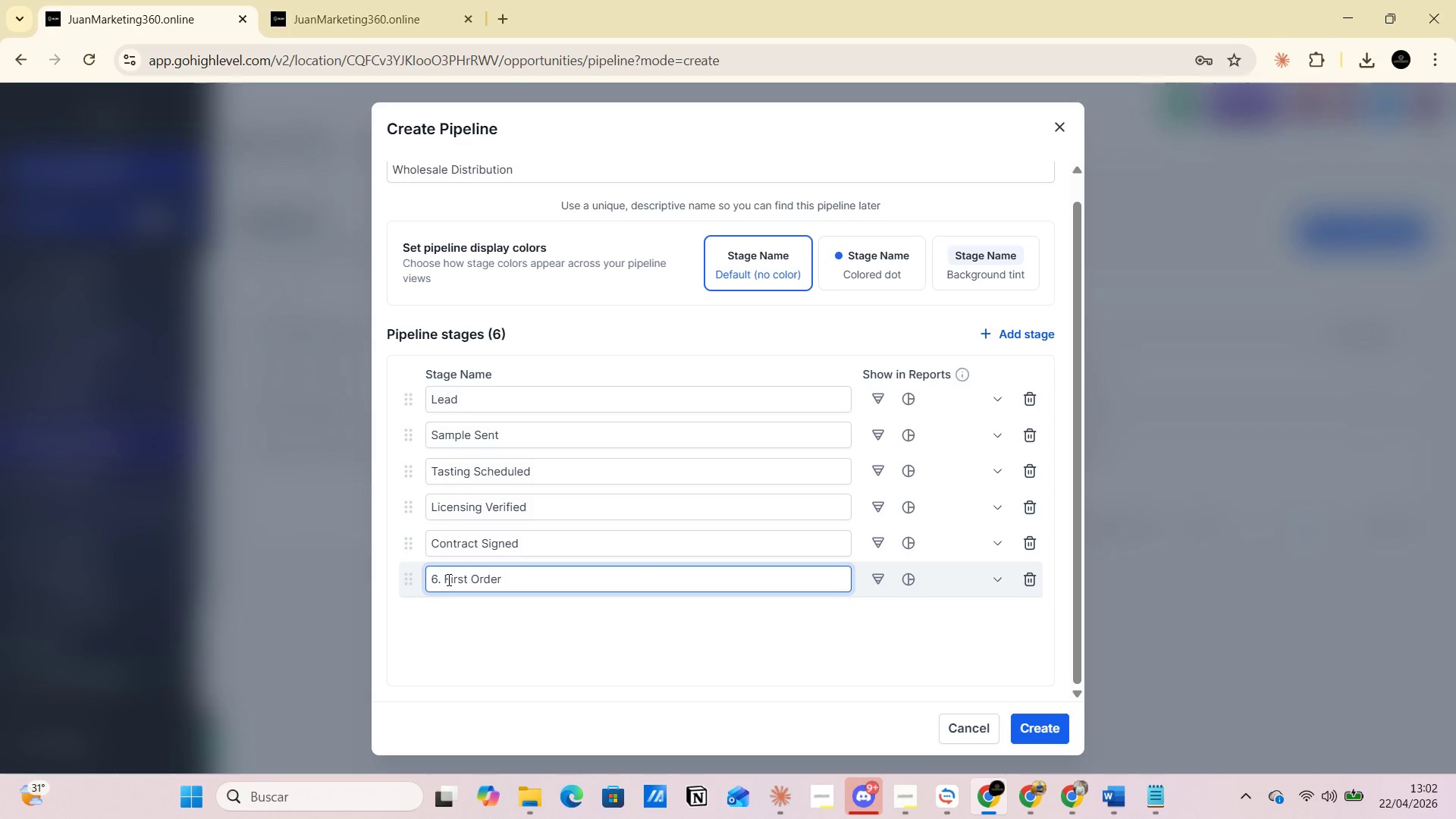 
left_click([447, 579])
 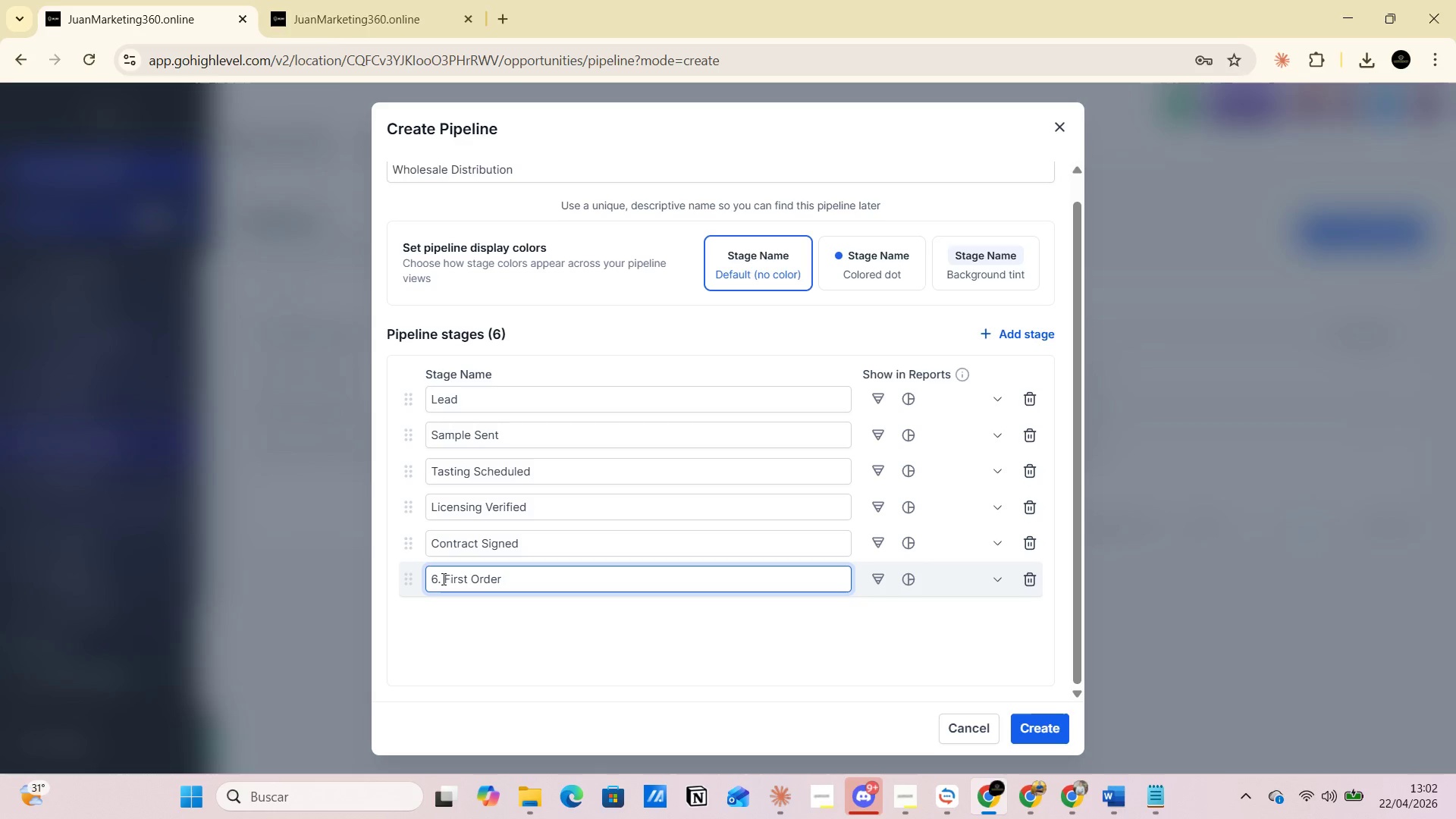 
left_click([442, 579])
 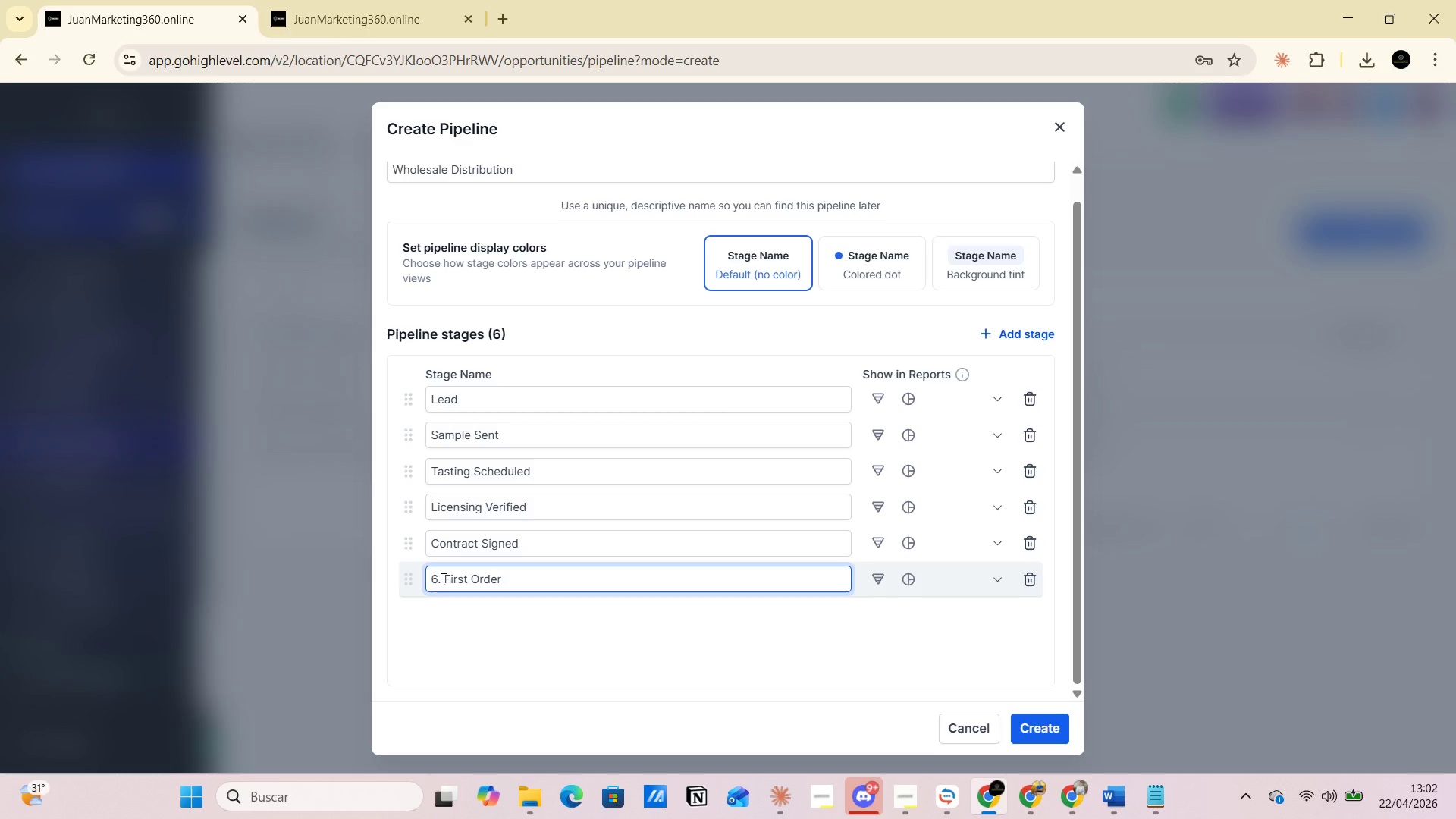 
key(Backspace)
 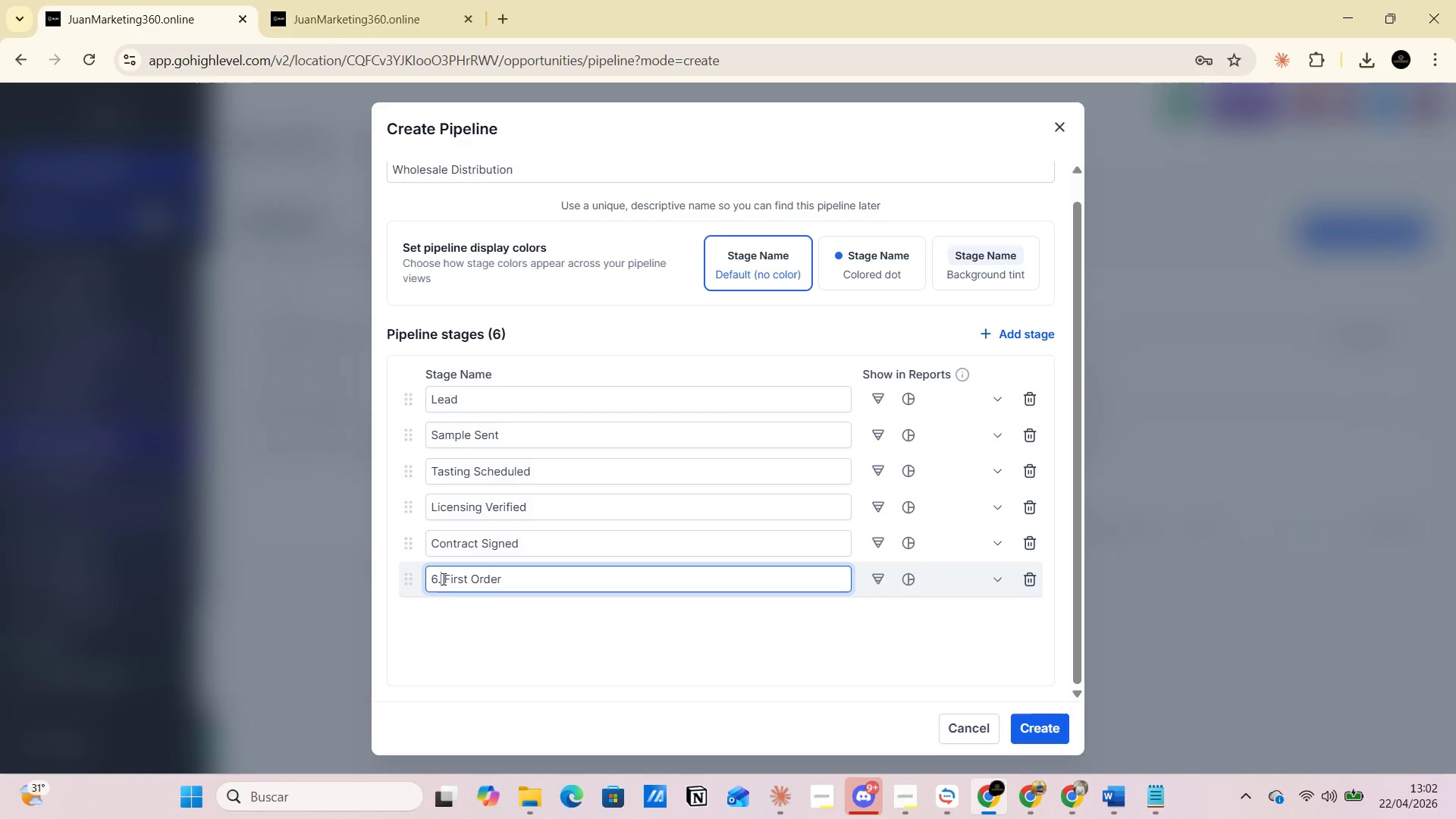 
key(Backspace)
 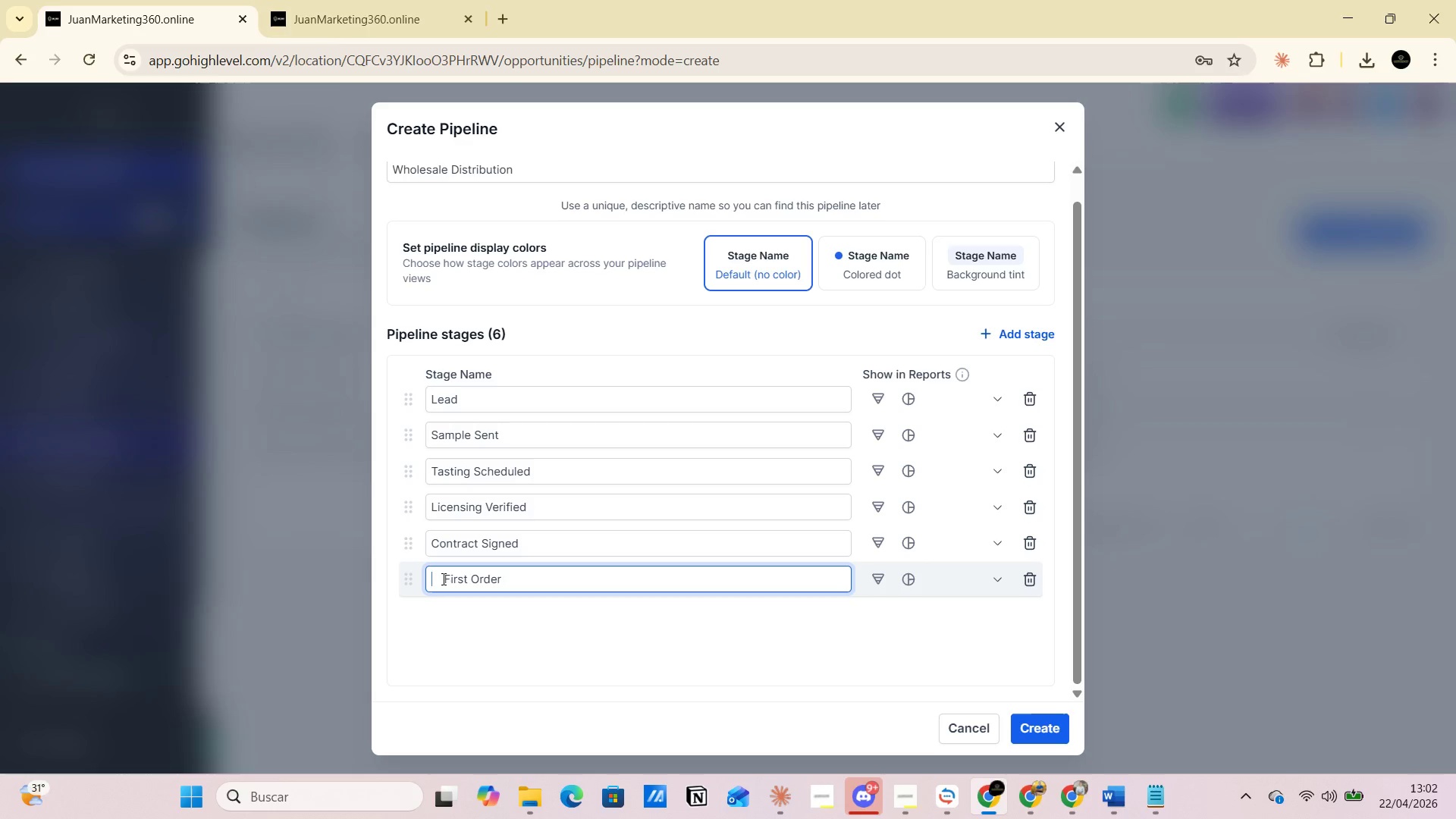 
key(Backspace)
 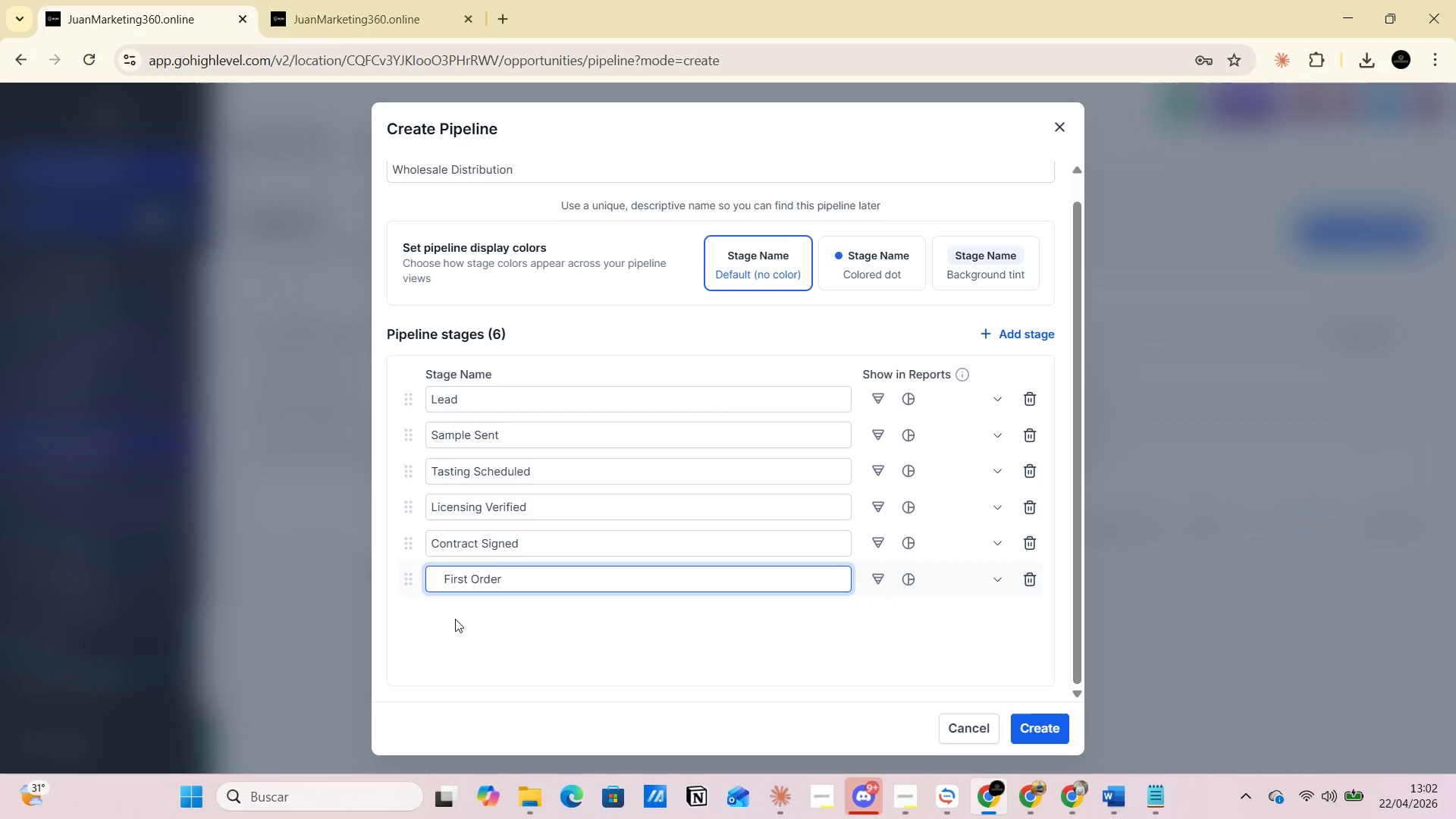 
left_click([455, 619])
 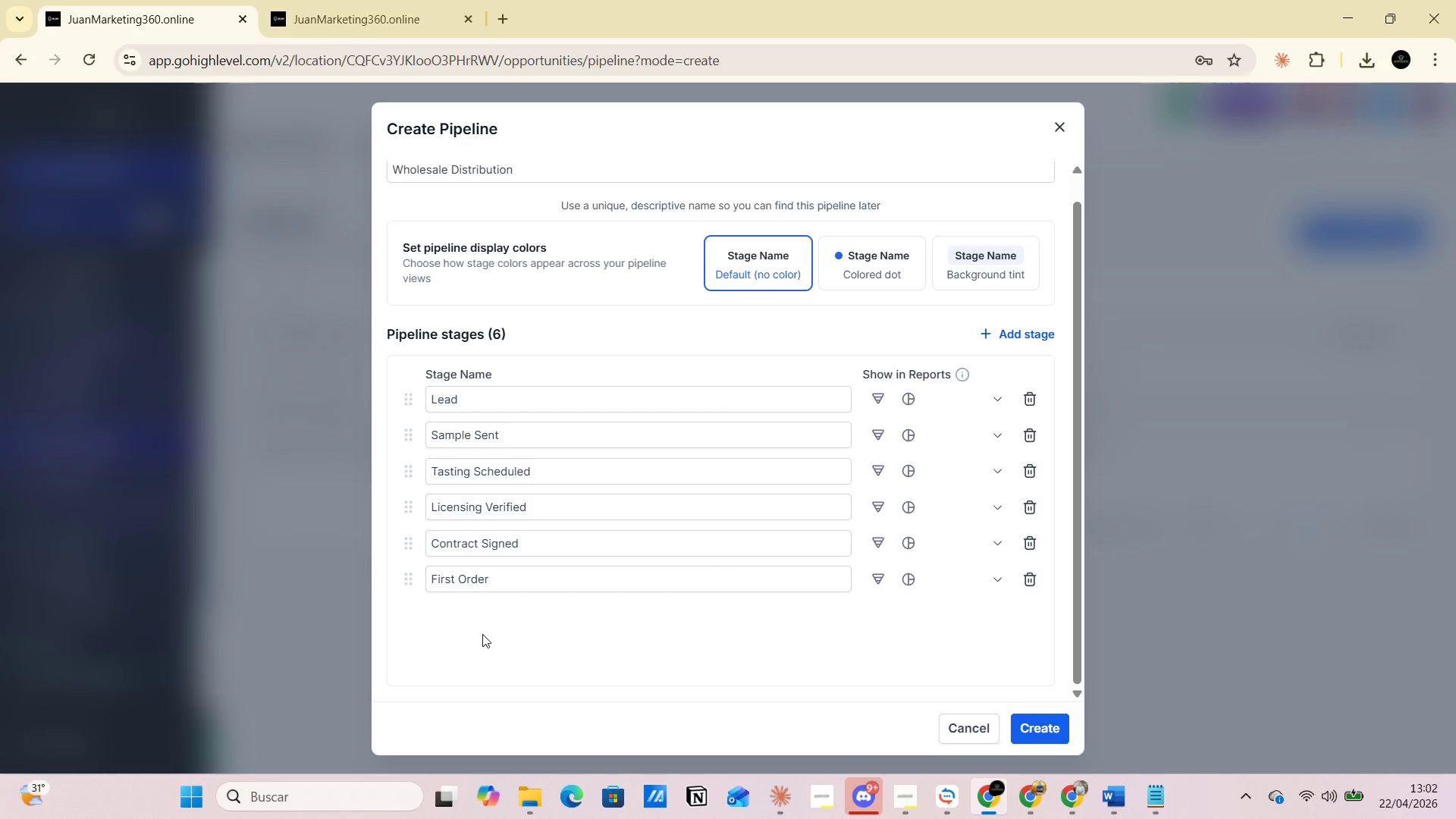 
scroll: coordinate [488, 627], scroll_direction: up, amount: 1.0
 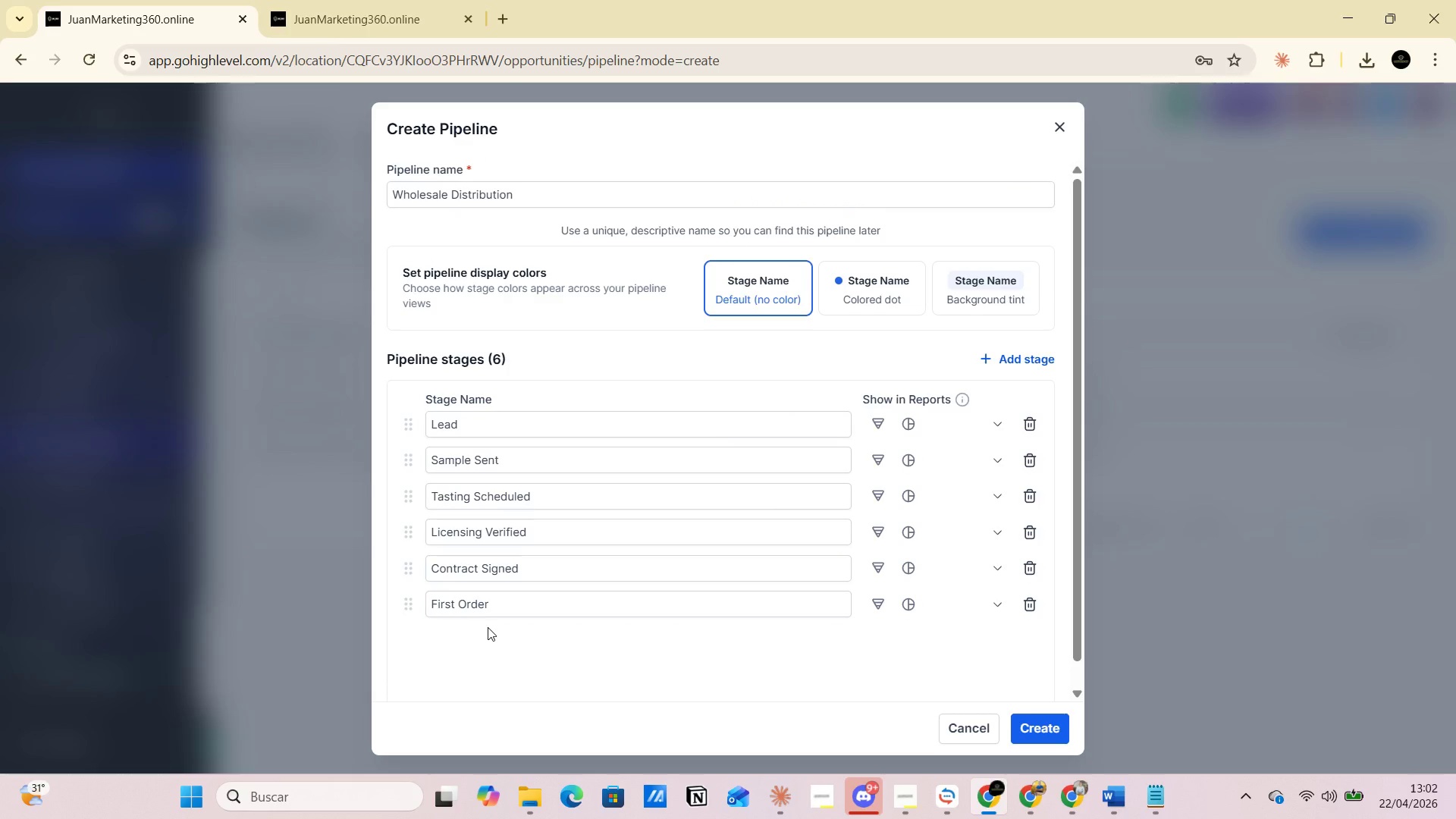 
key(PrintScreen)
 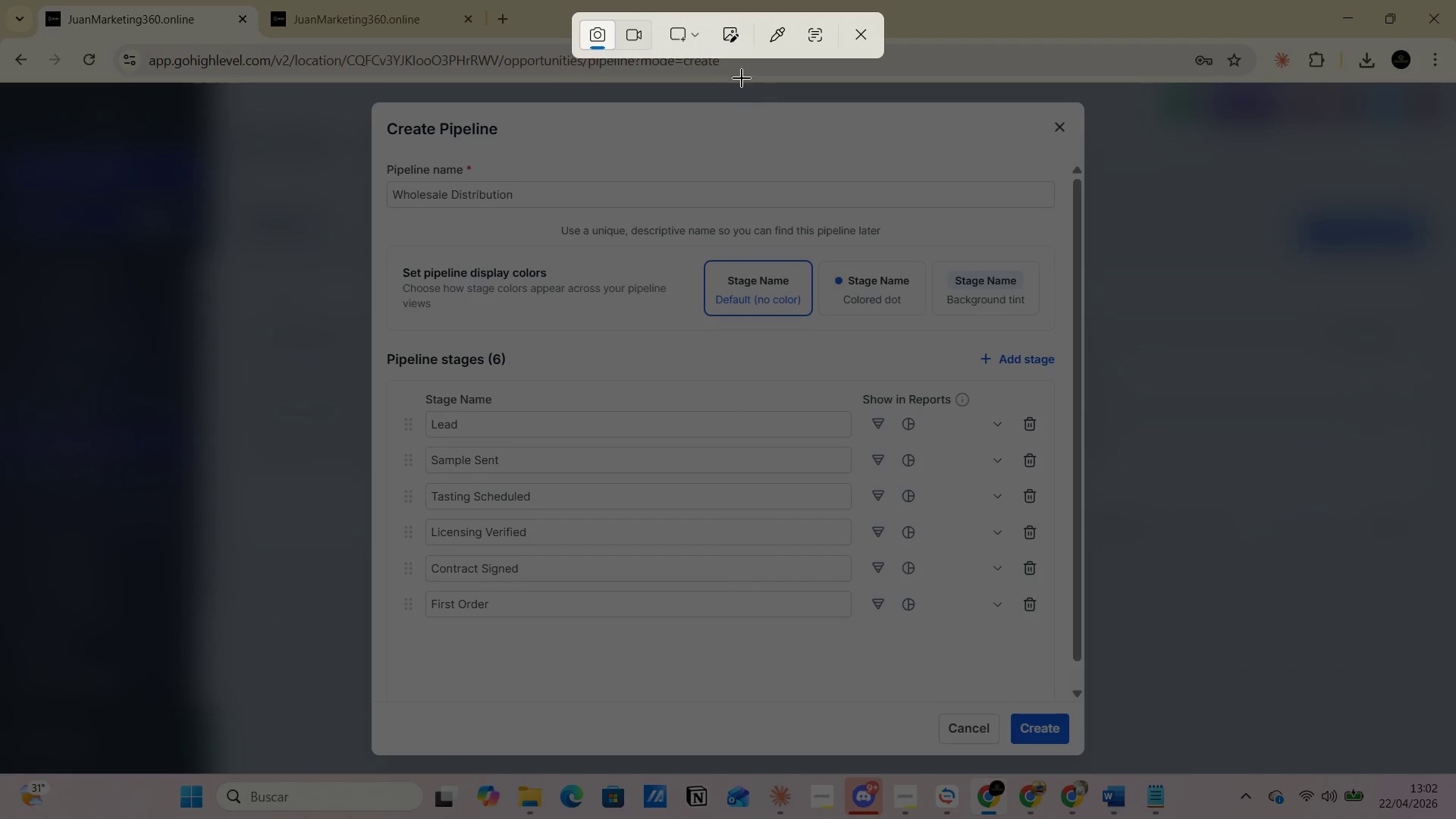 
left_click([704, 41])
 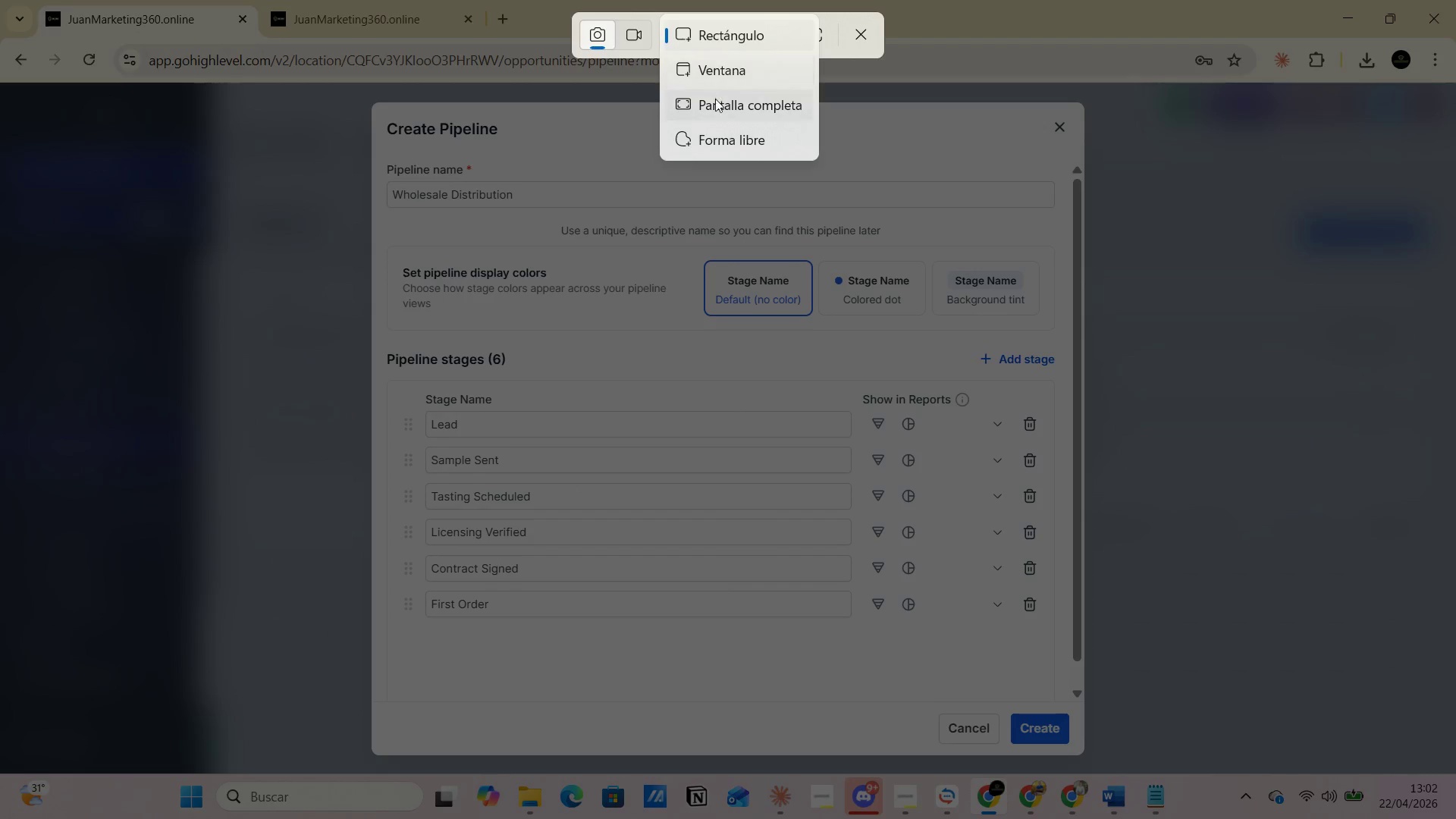 
left_click([715, 101])
 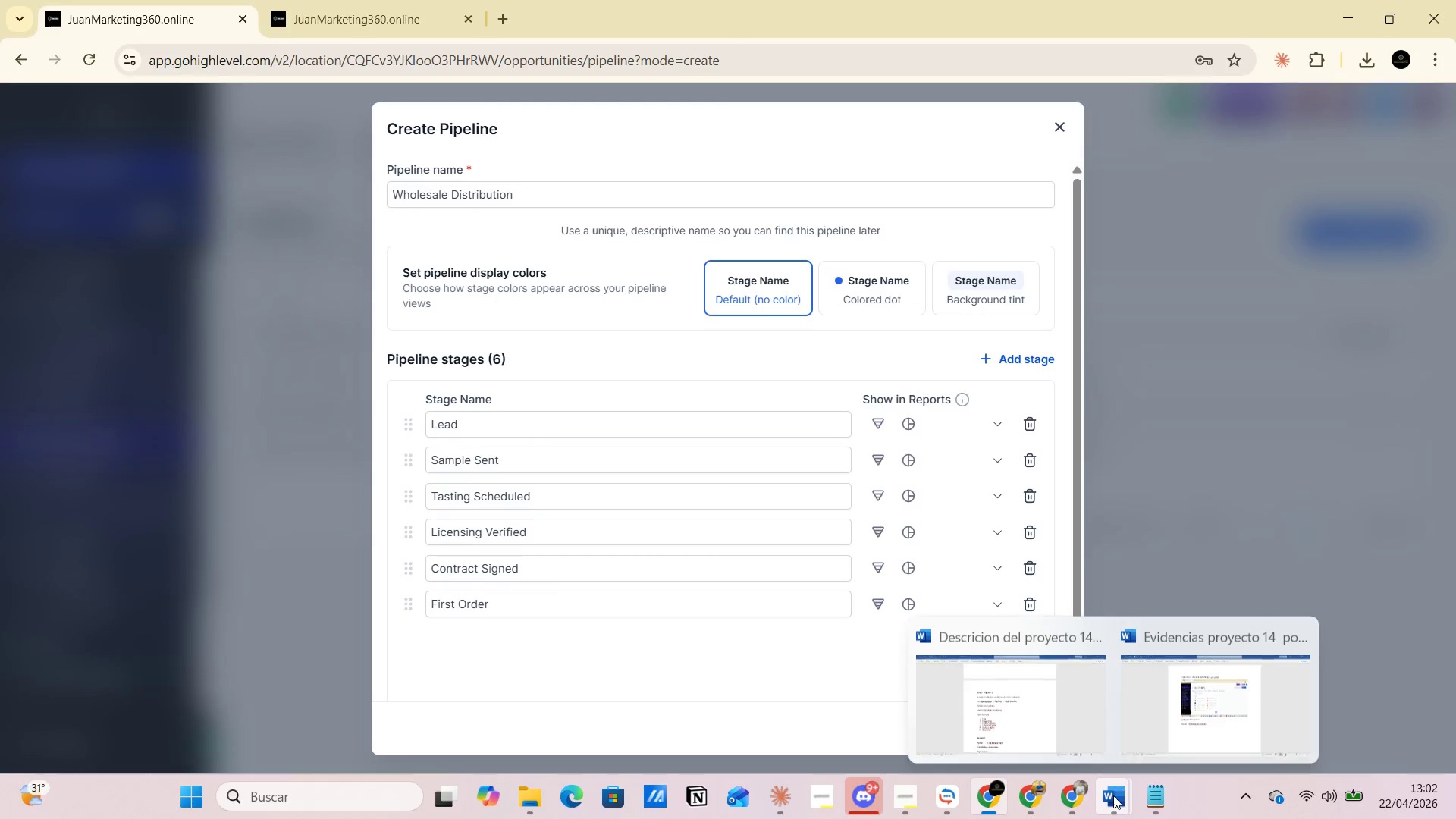 
left_click([1184, 706])
 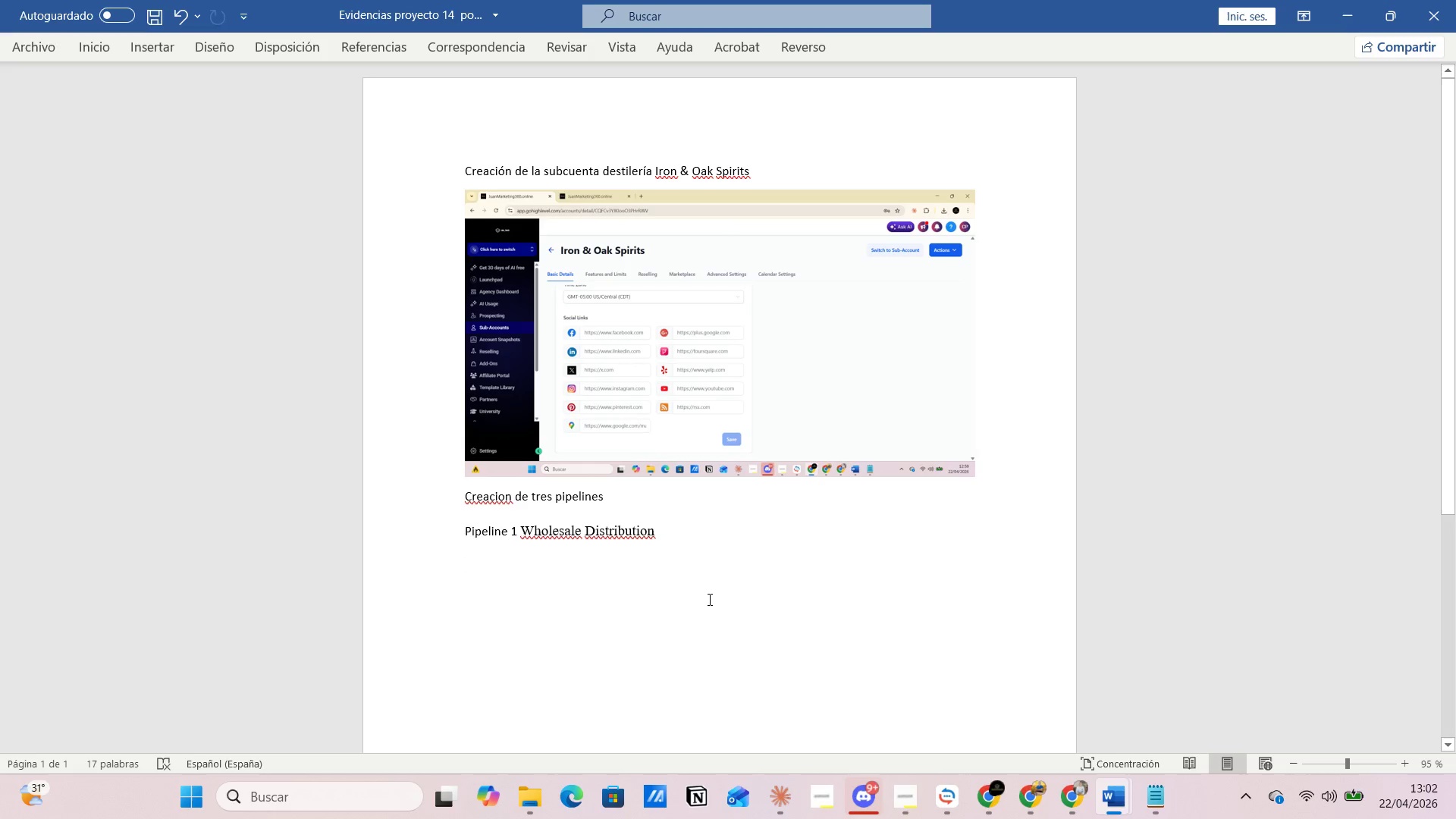 
key(Control+V)
 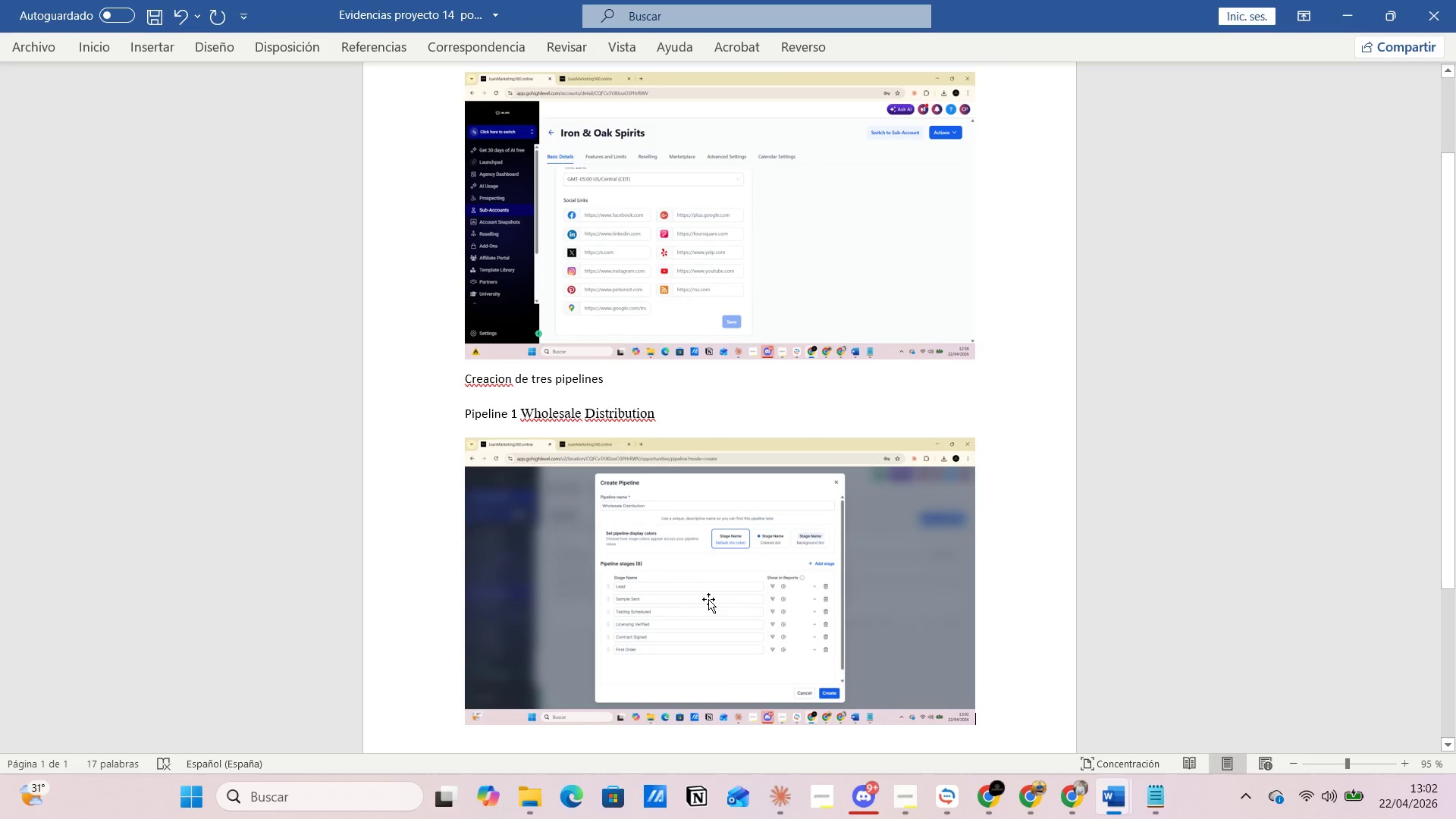 
key(Alt+Tab)
 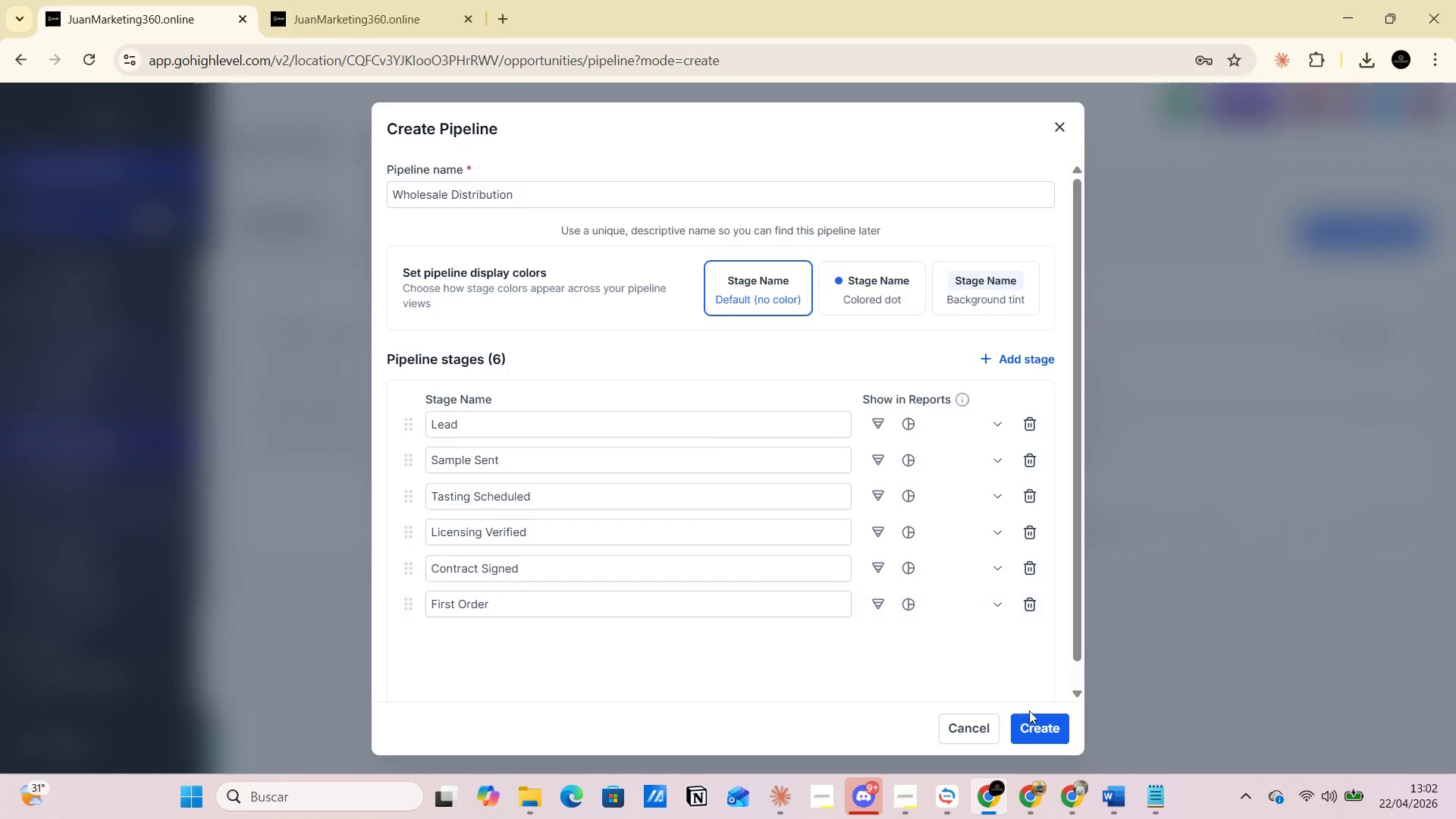 
left_click([1051, 726])
 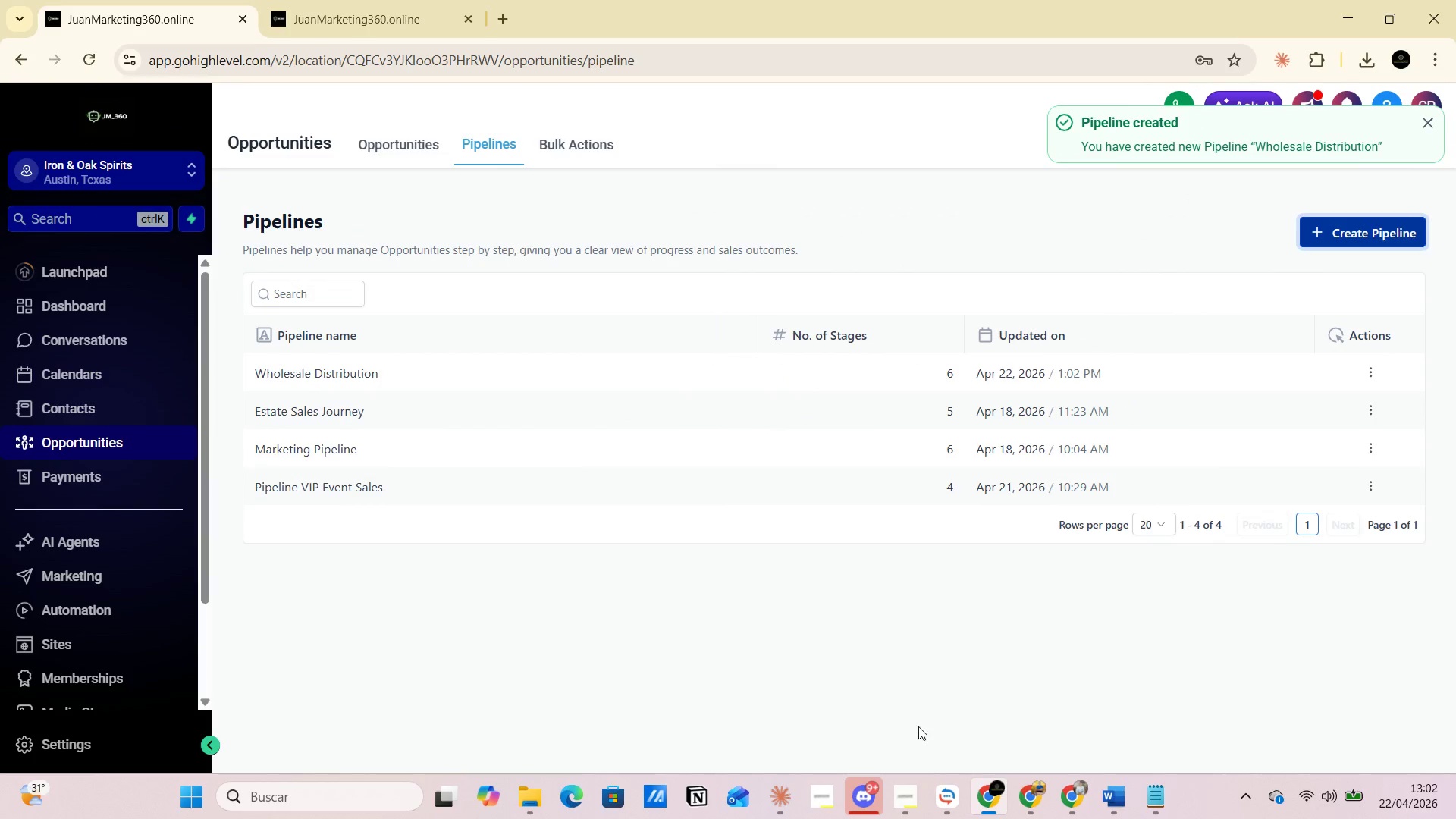 
wait(5.88)
 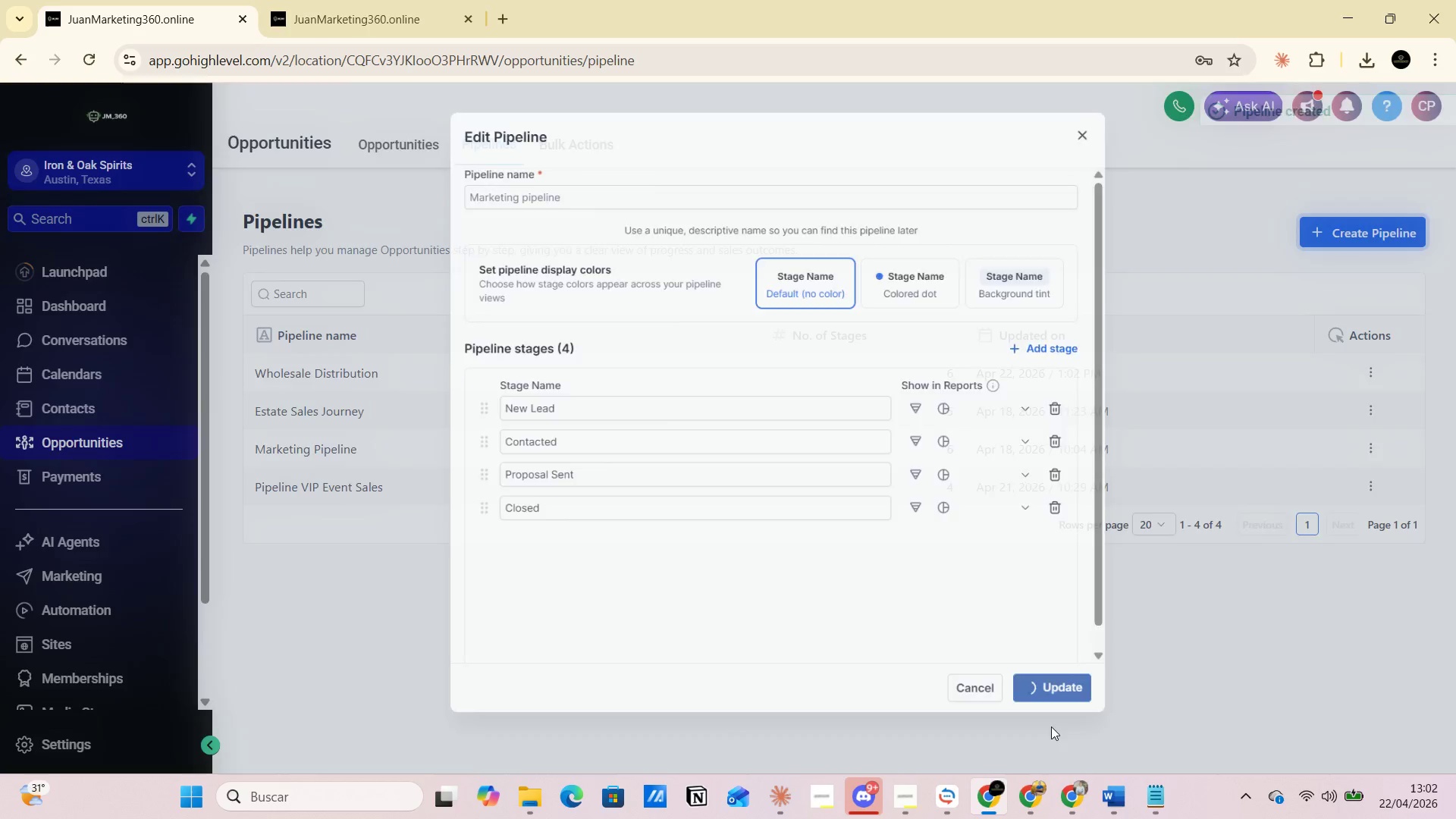 
left_click_drag(start_coordinate=[246, 372], to_coordinate=[390, 372])
 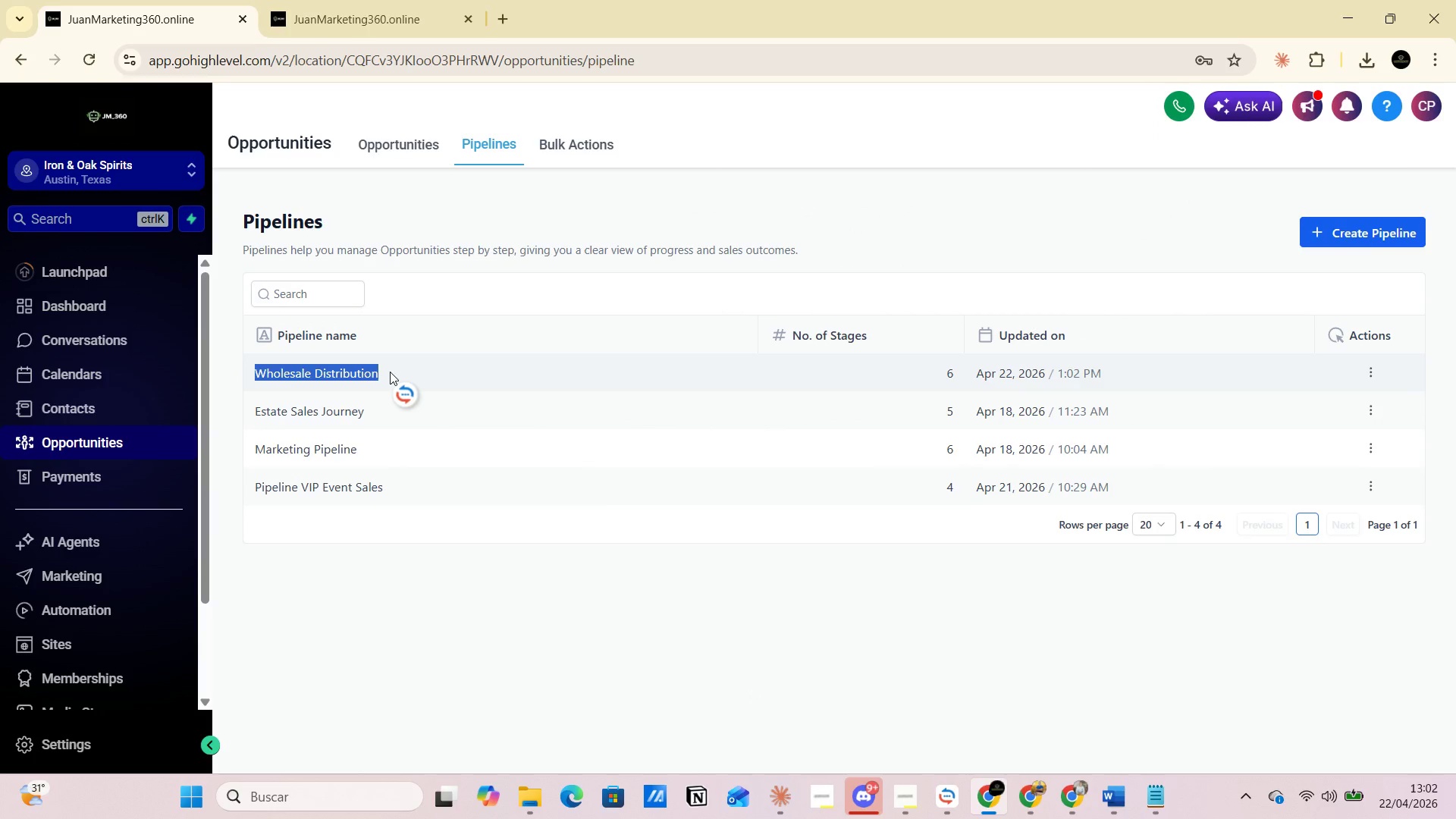 
key(PrintScreen)
 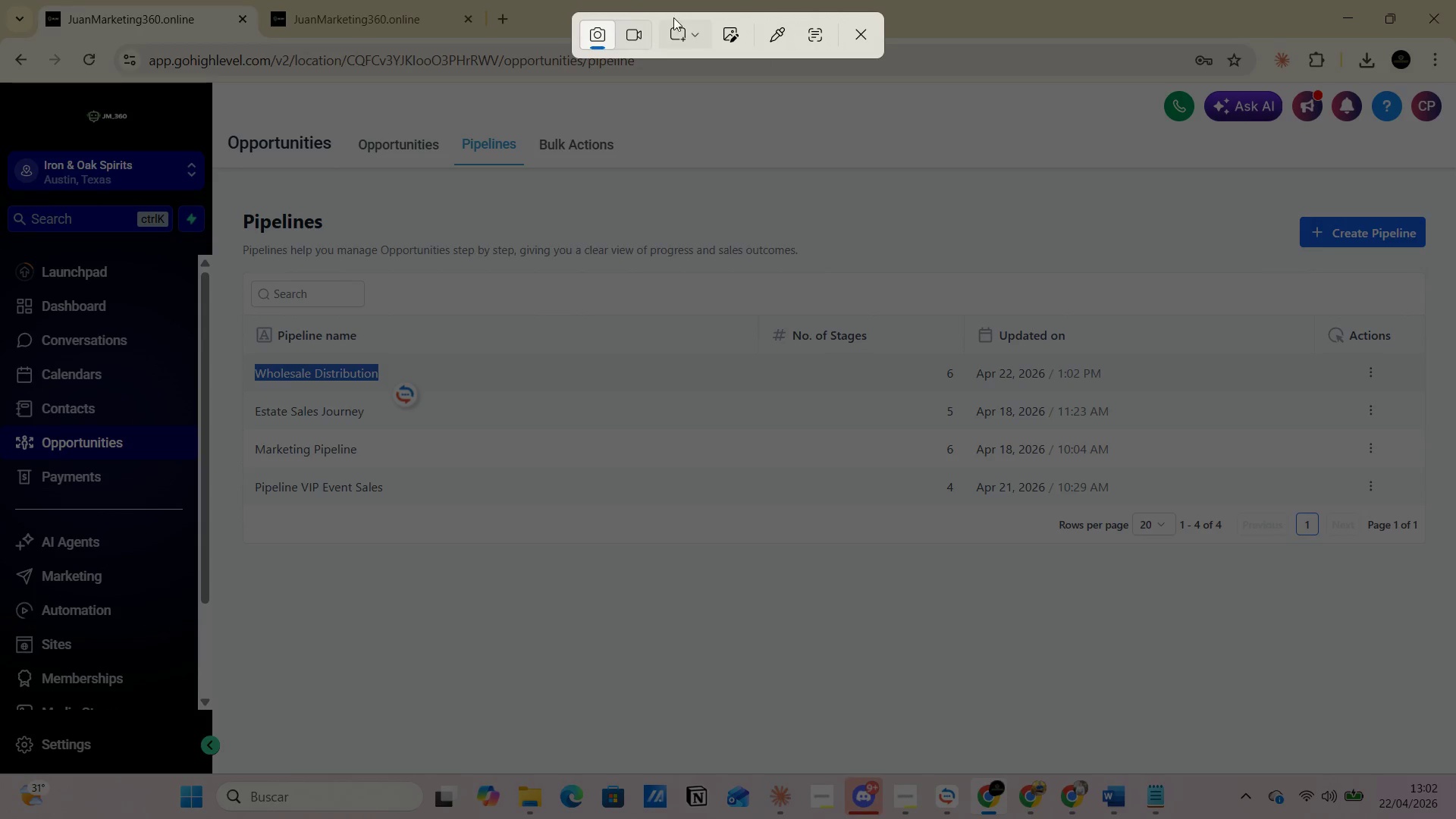 
left_click([696, 36])
 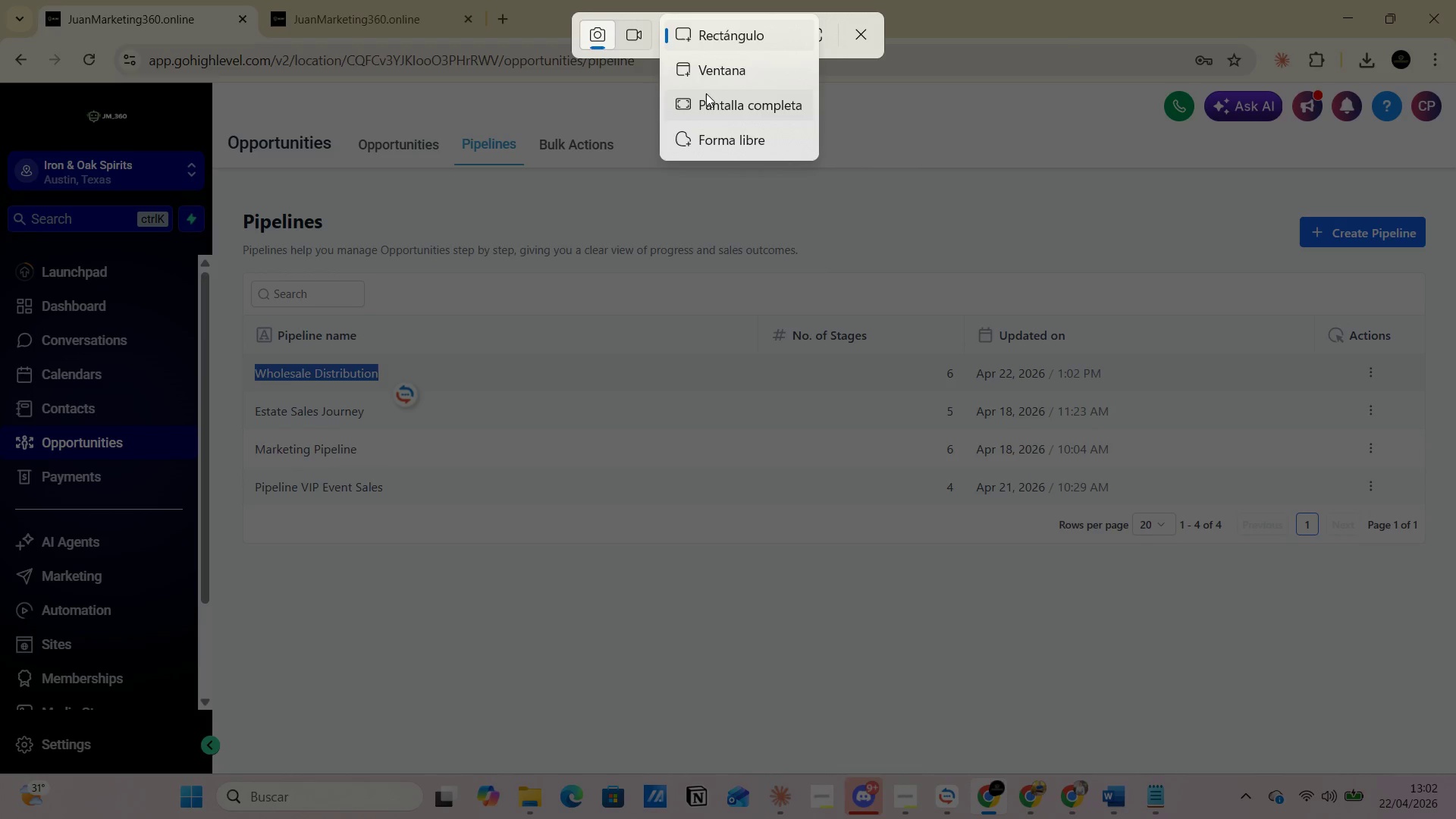 
left_click([708, 95])
 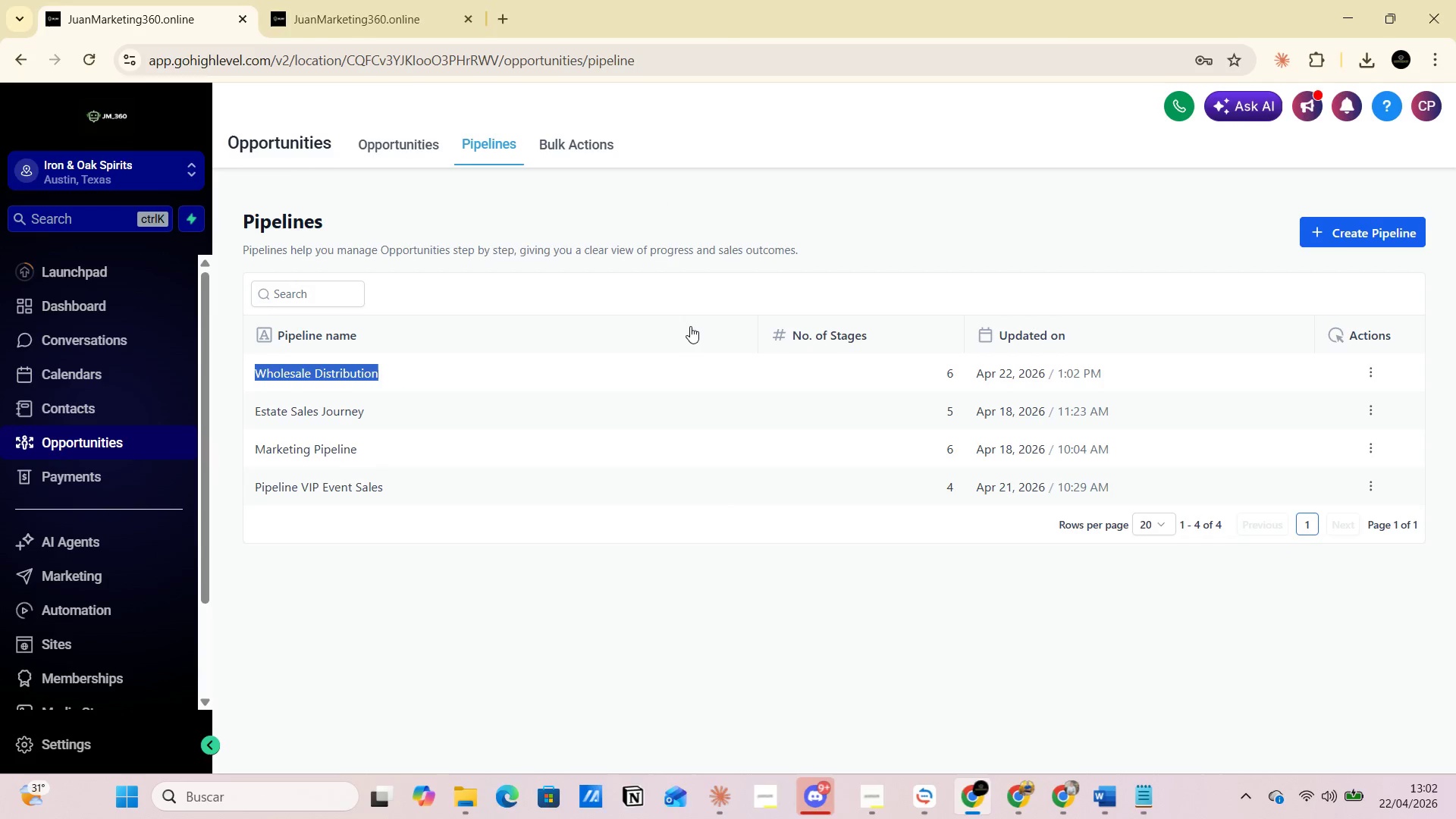 
key(Alt+AltLeft)
 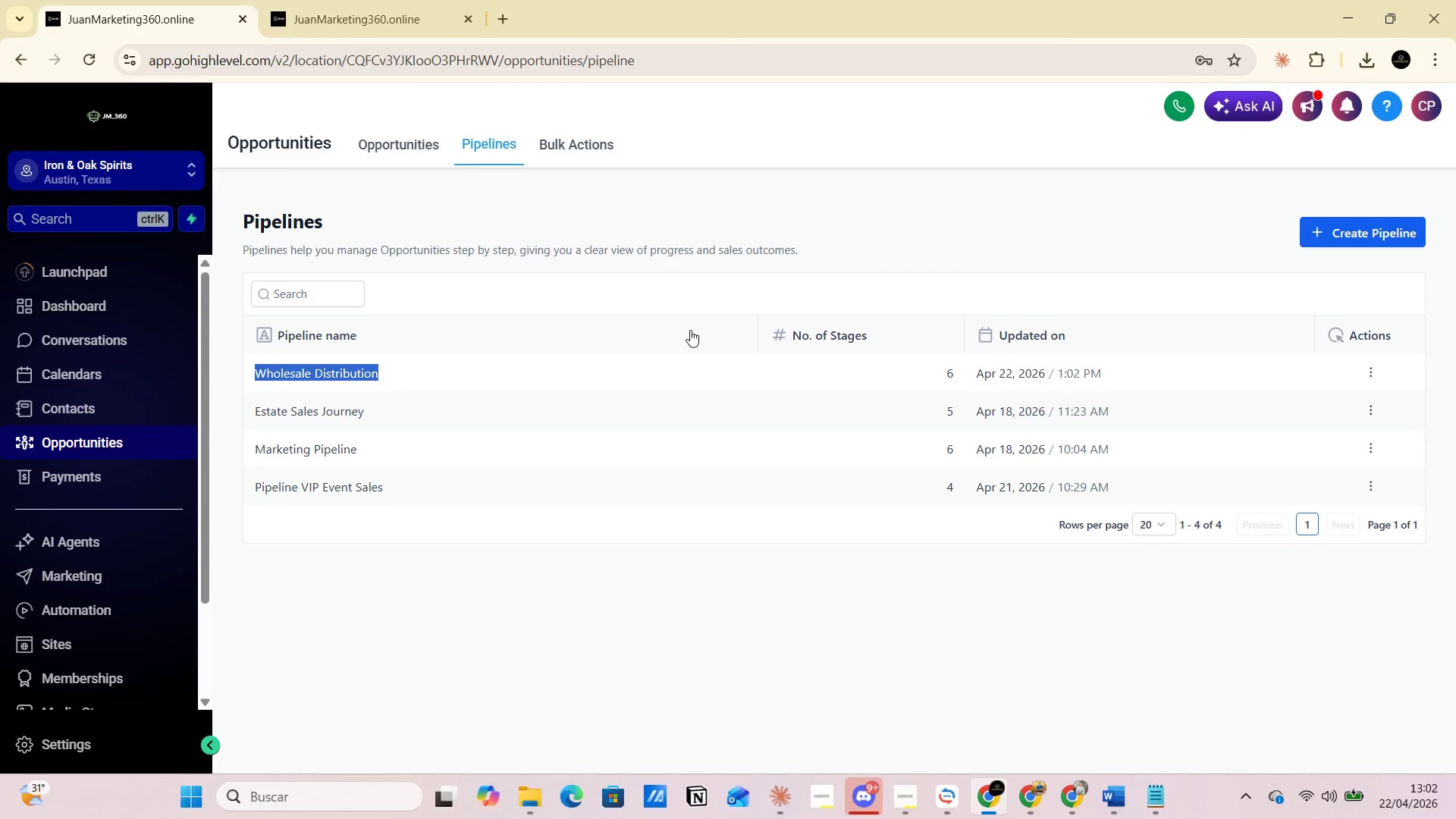 
key(Alt+Tab)
 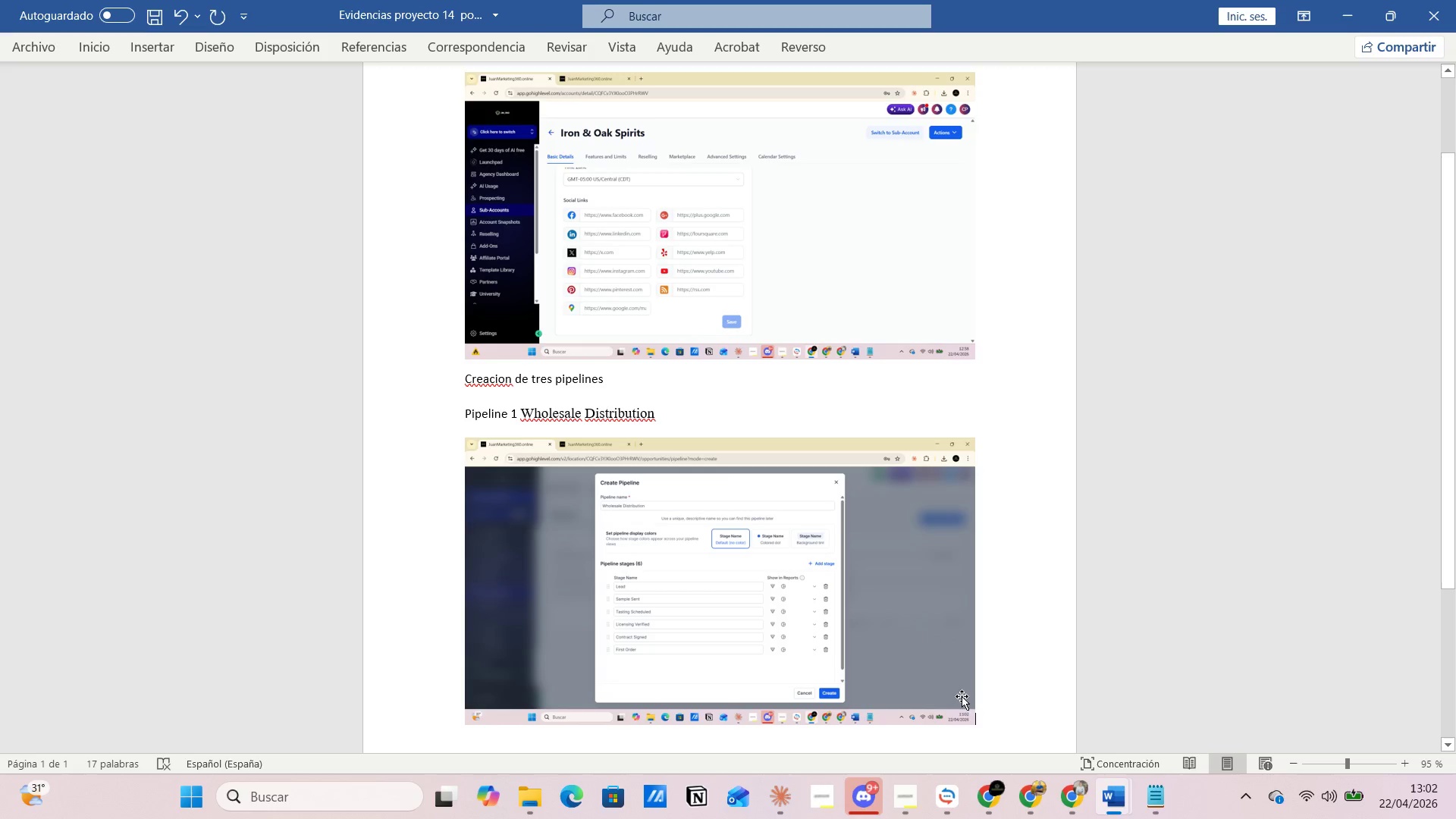 
left_click([991, 701])
 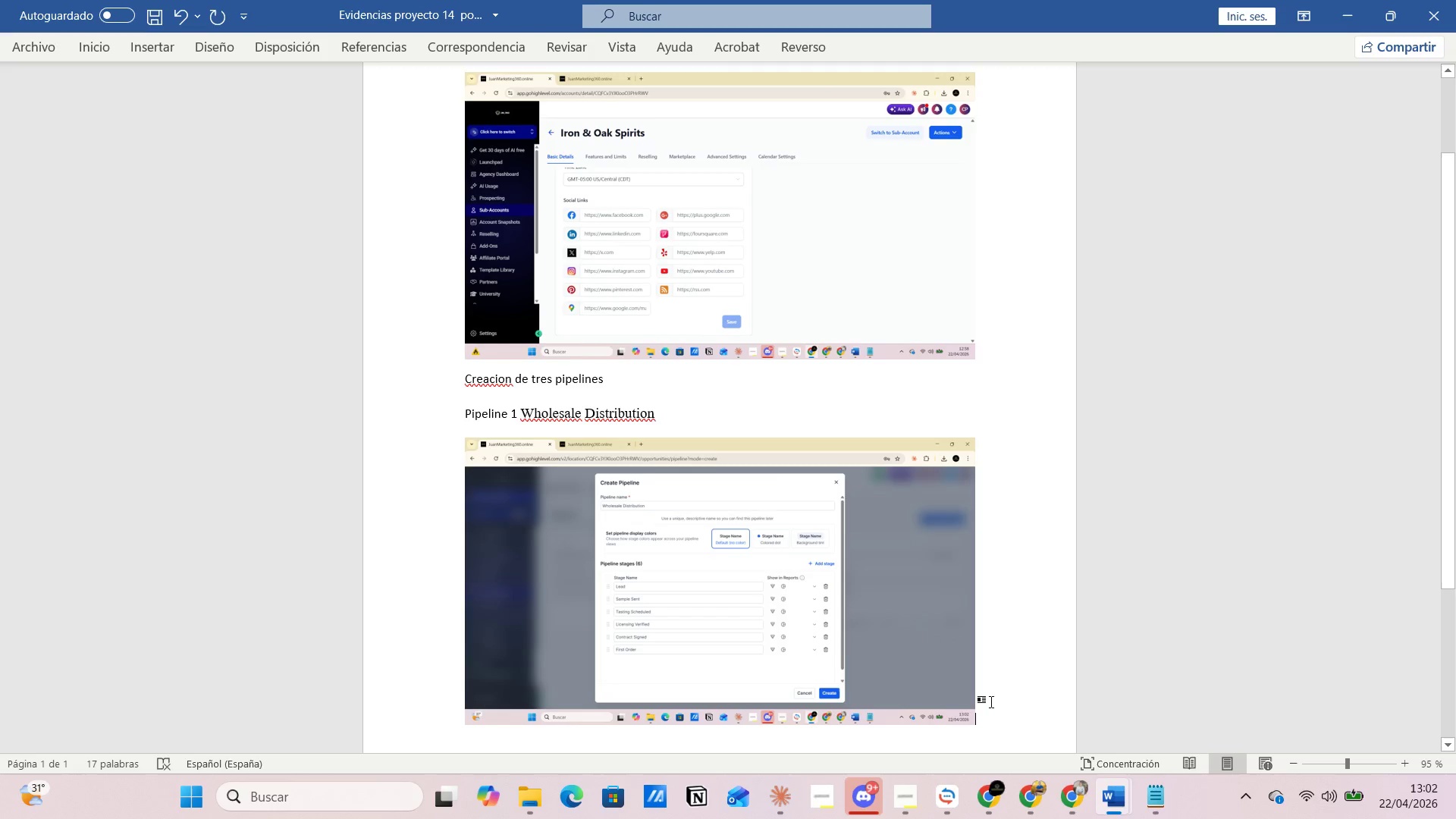 
key(Enter)
 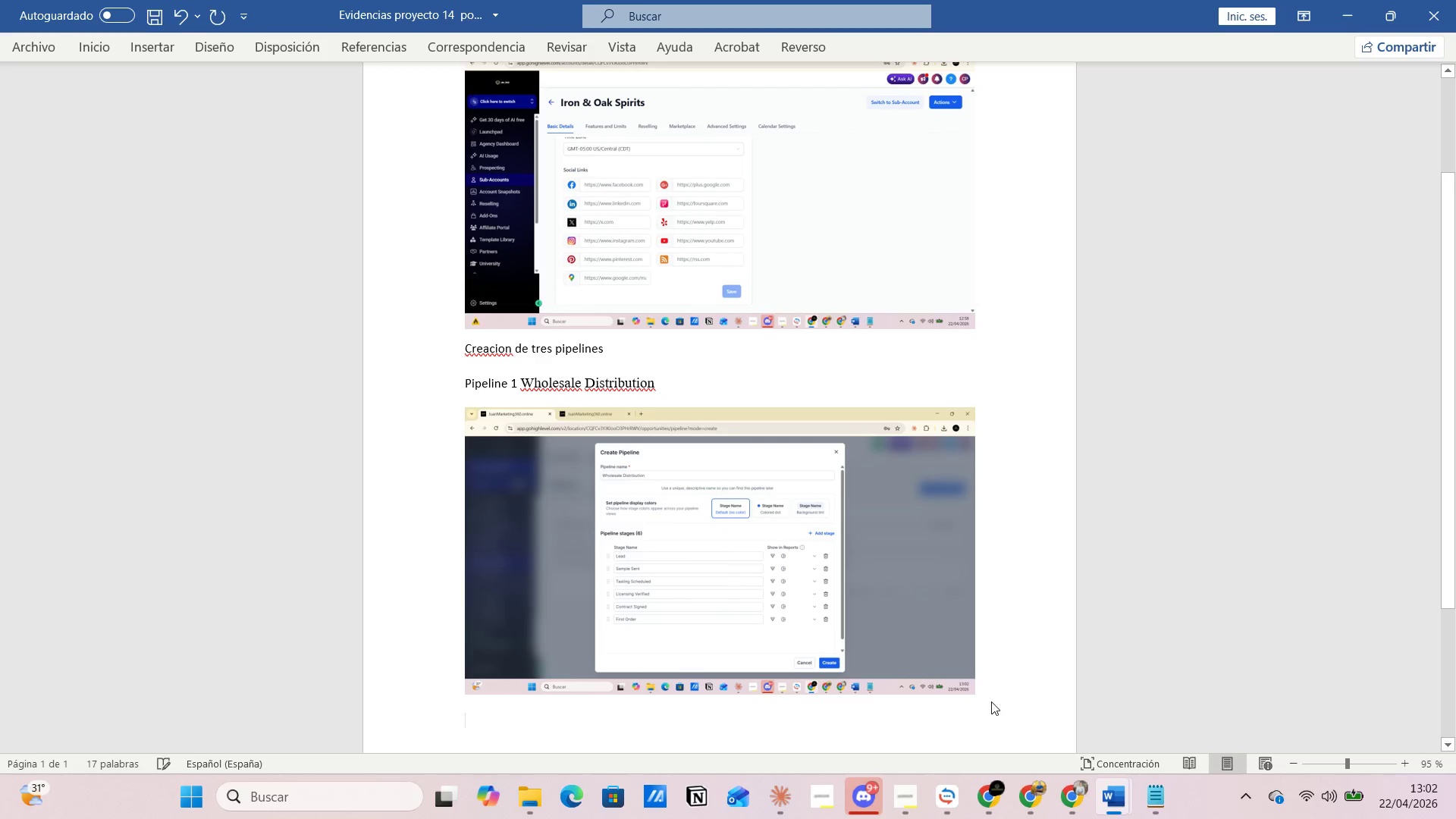 
key(Control+V)
 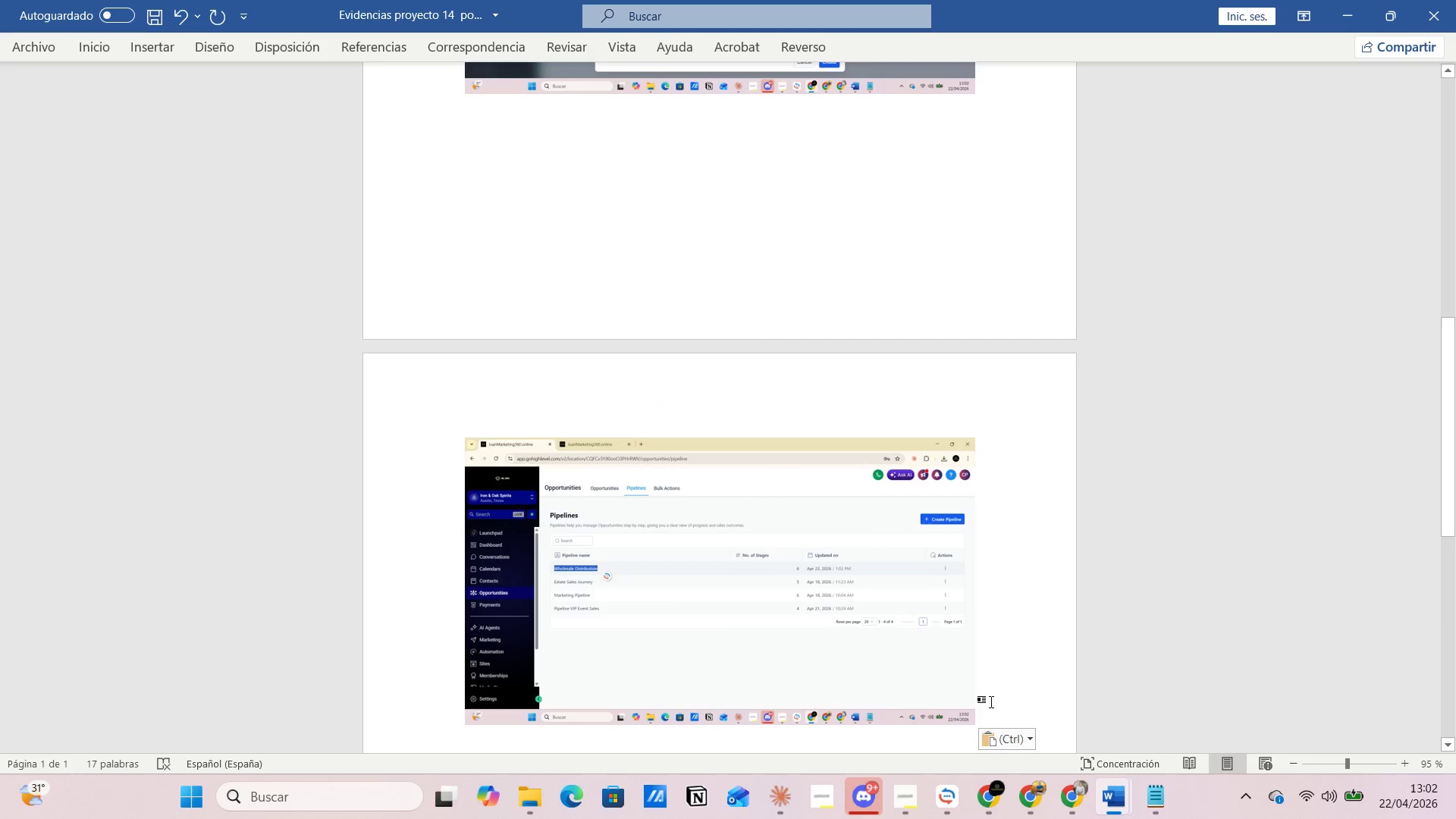 
key(Enter)
 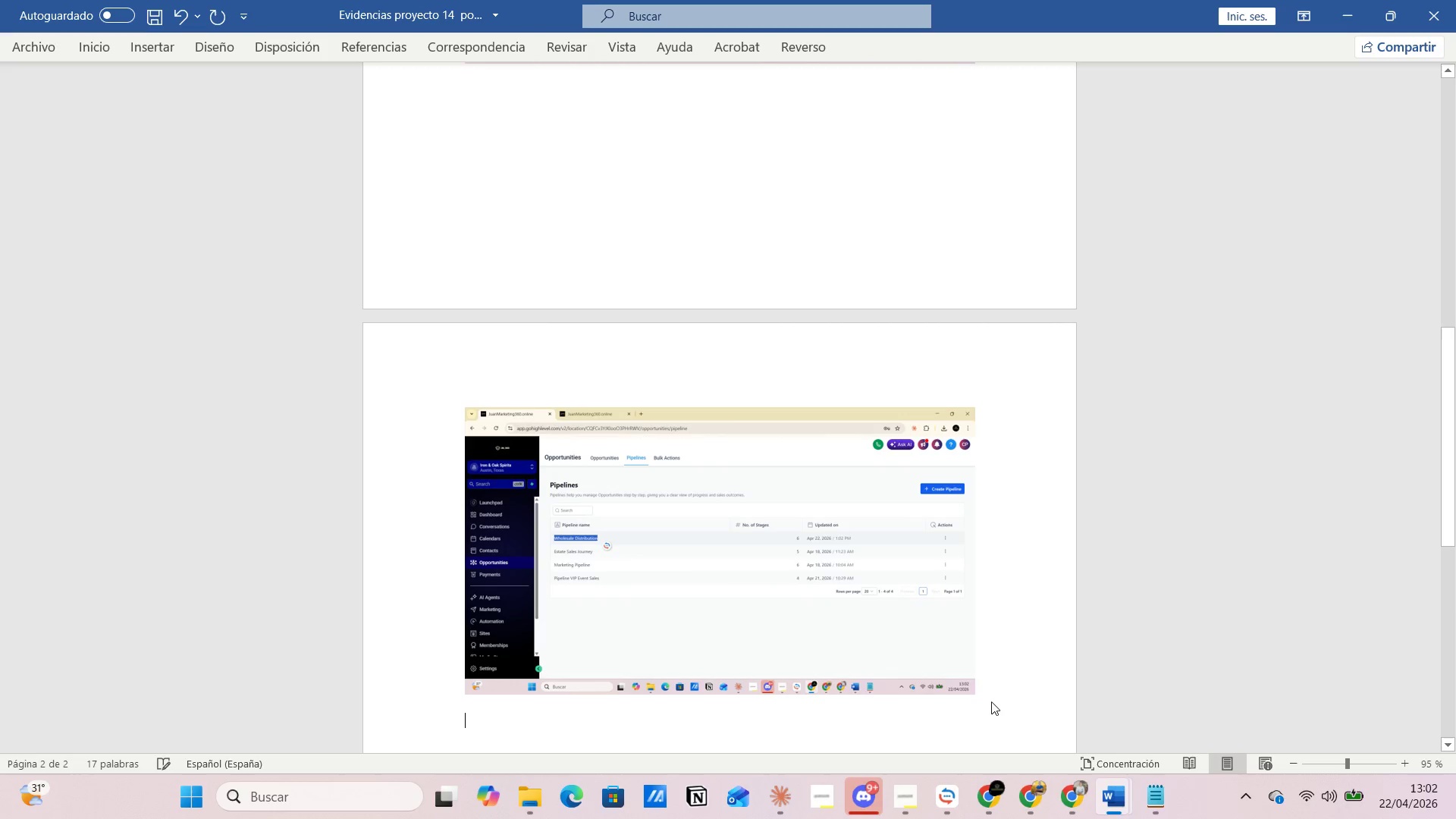 
type(Pipeline 2 )
 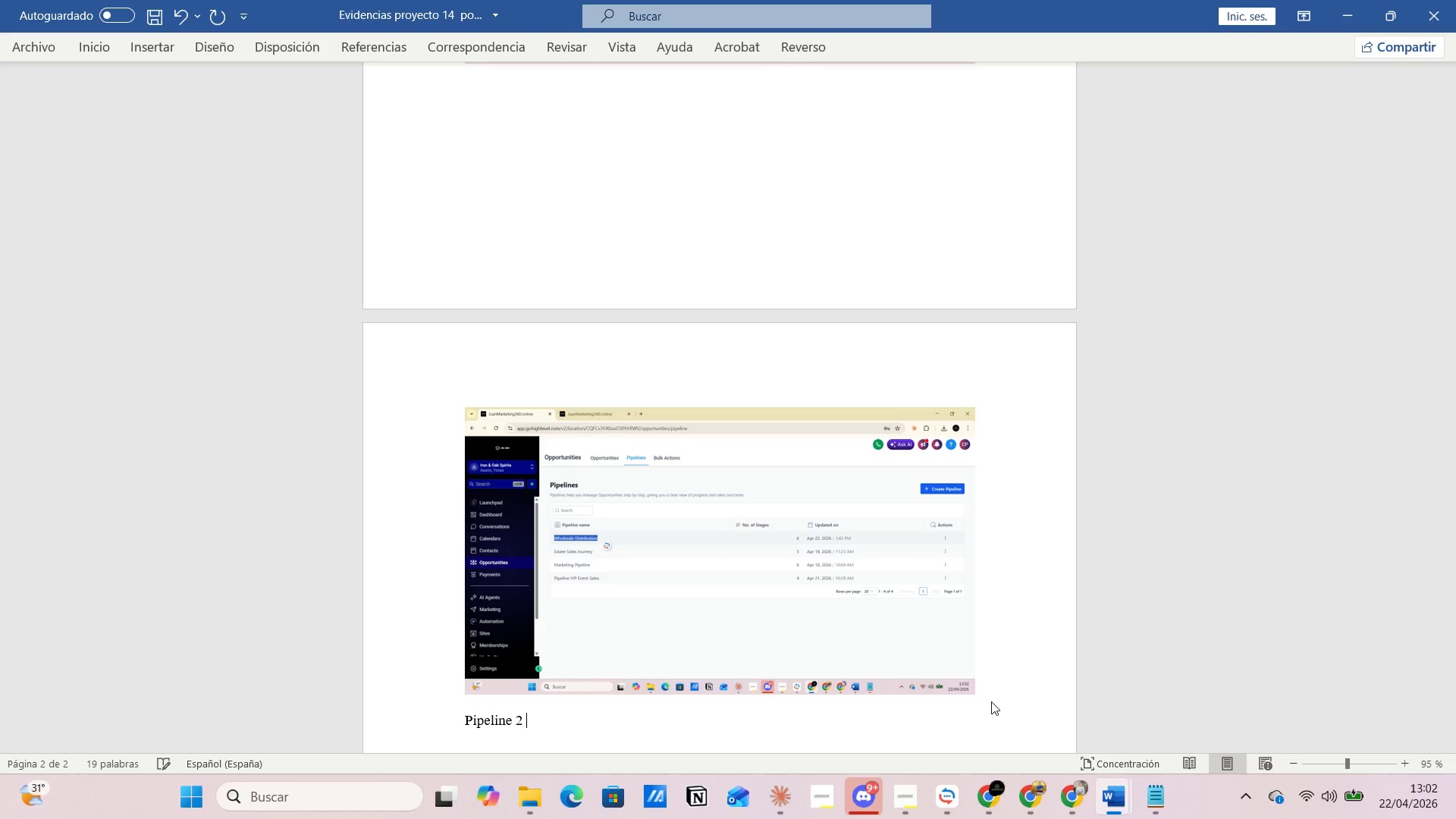 
key(Alt+AltLeft)
 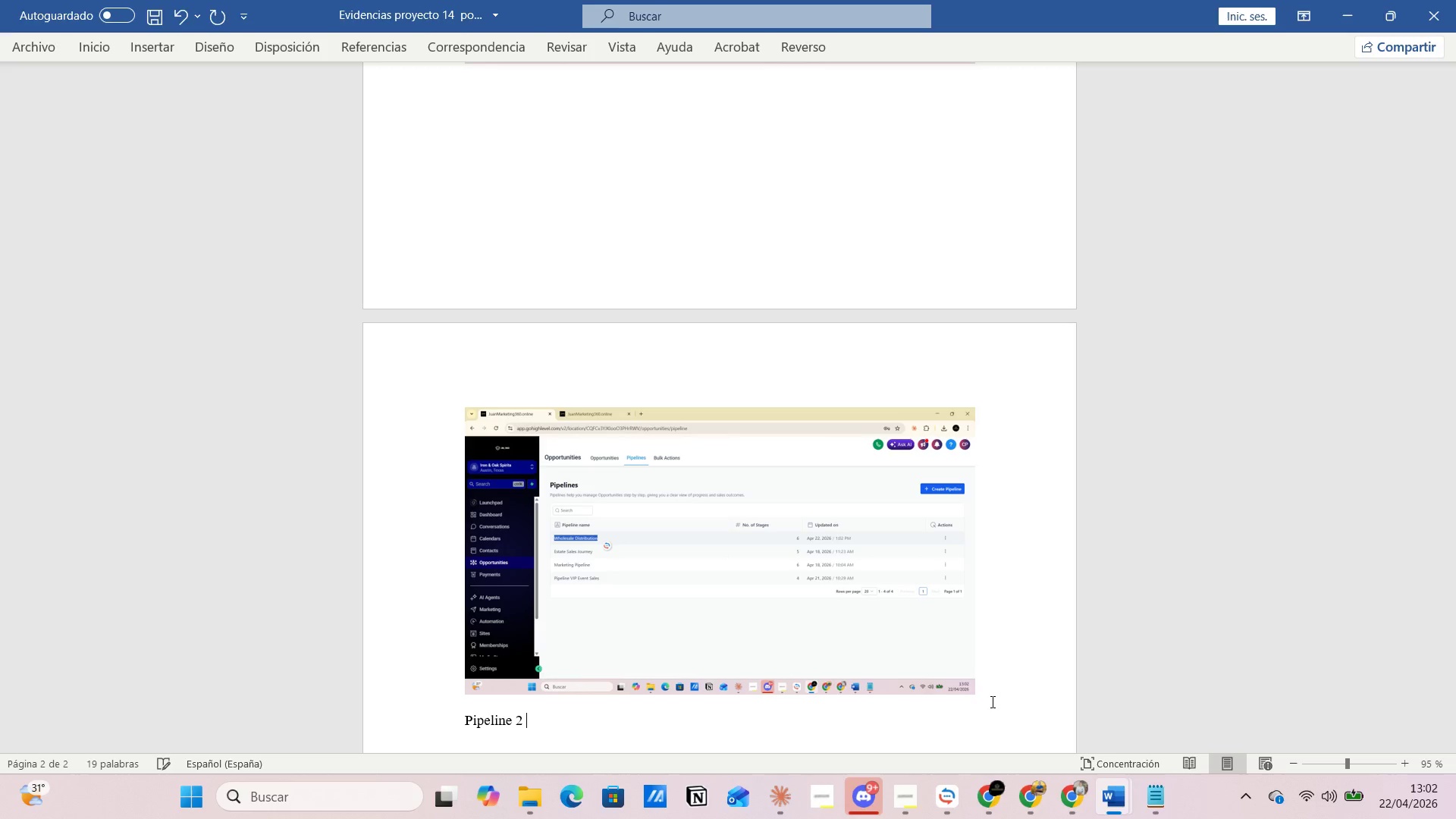 
key(Alt+Tab)
 